 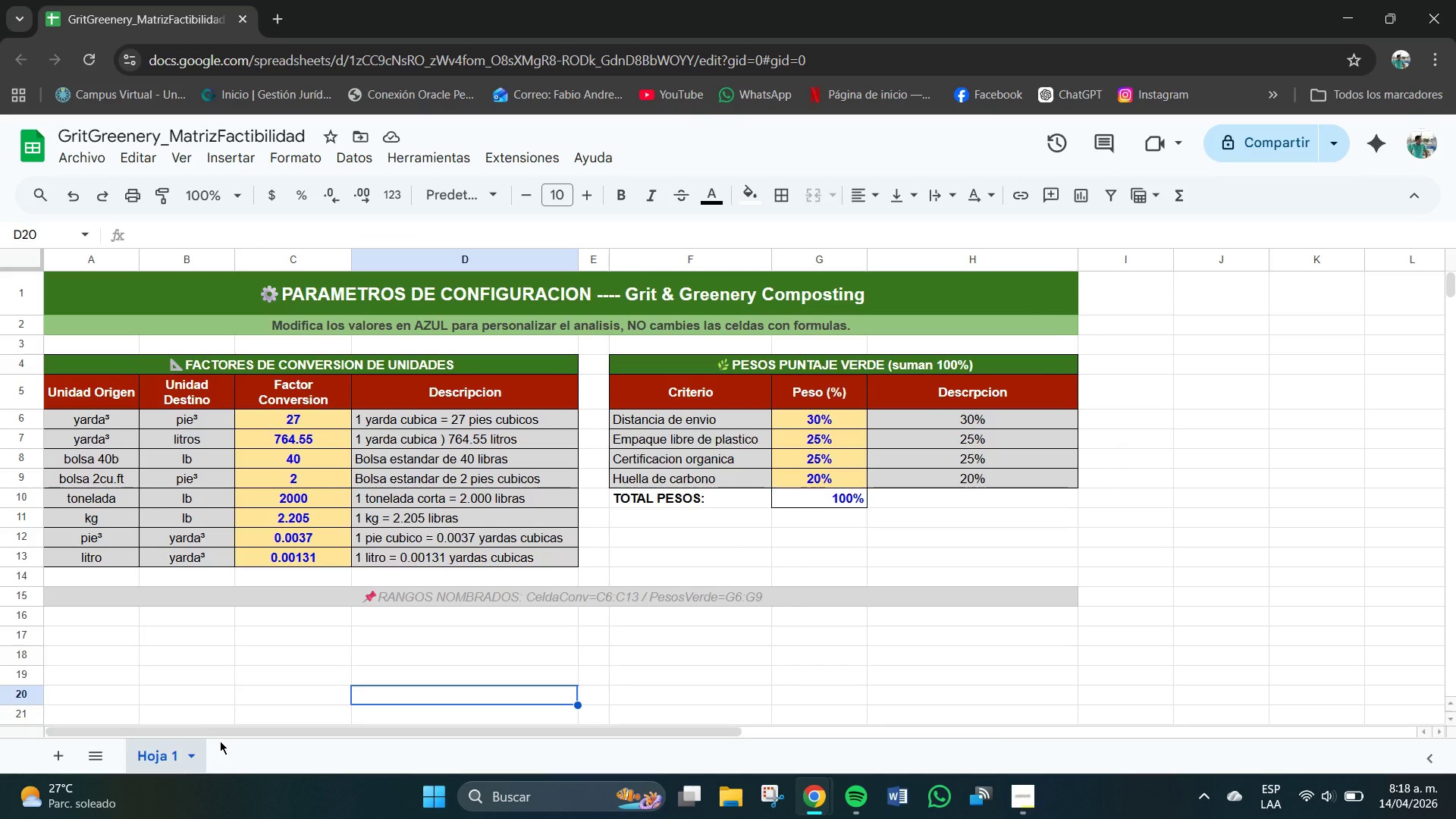 
left_click([187, 764])
 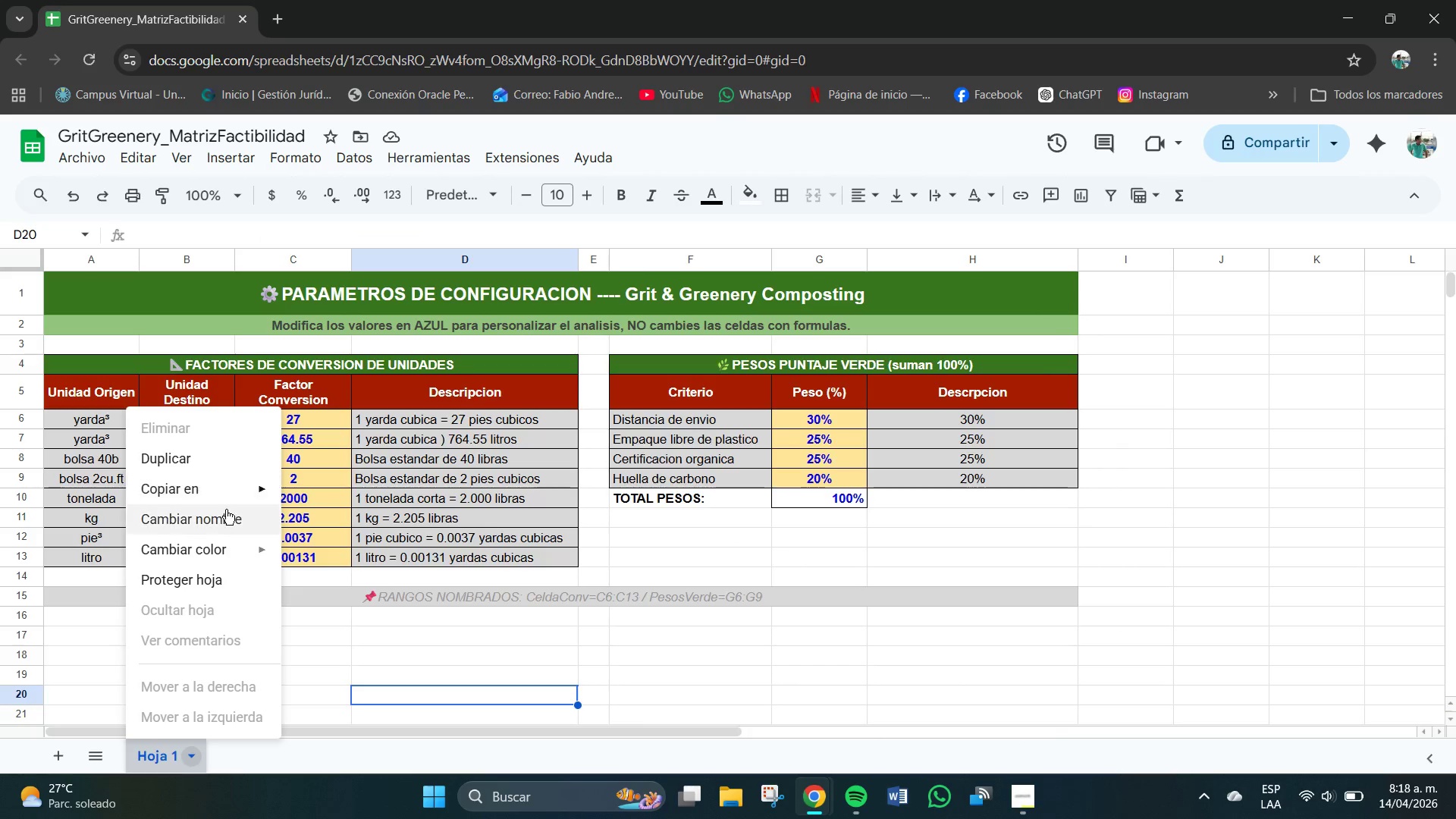 
left_click([223, 516])
 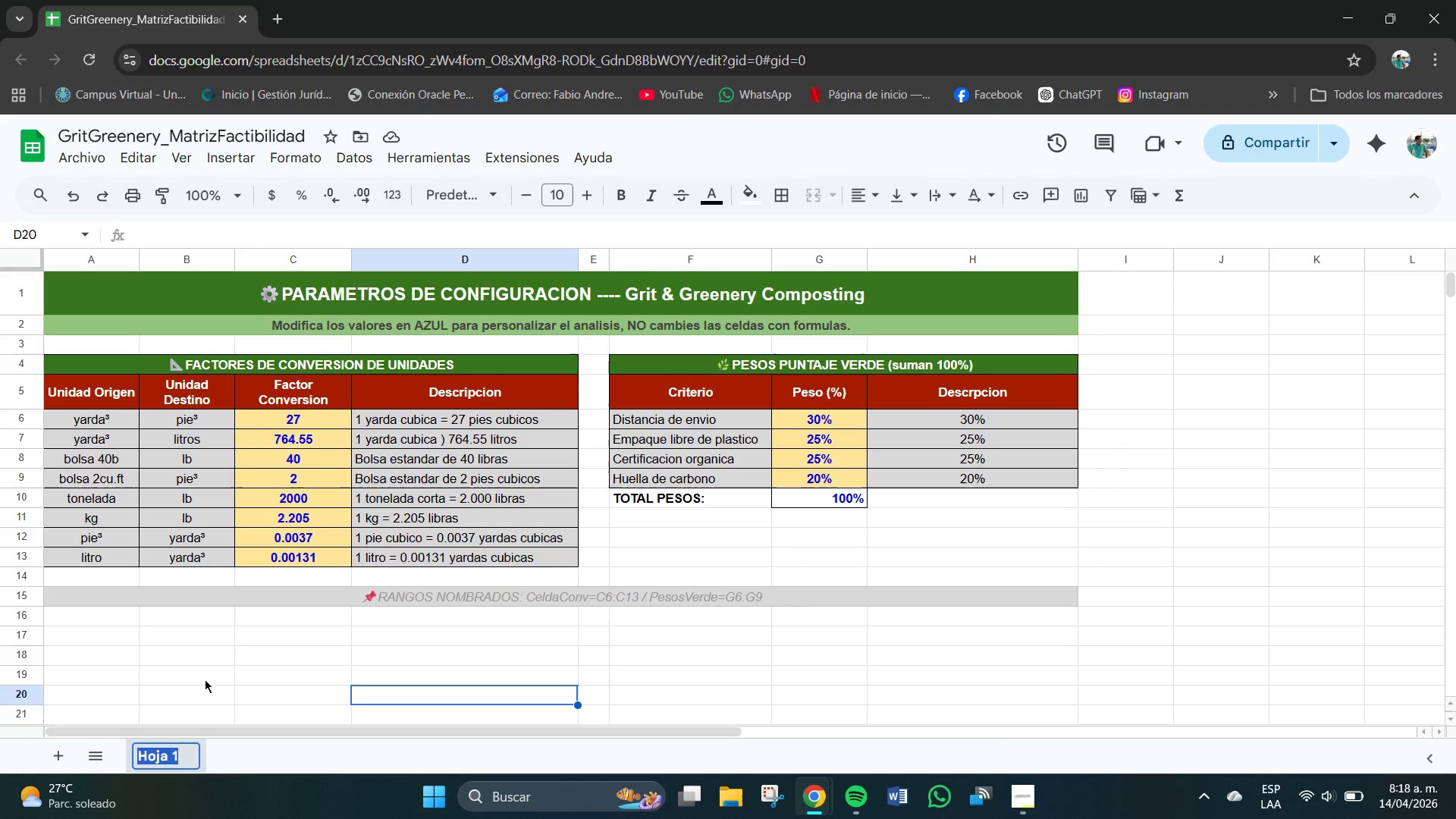 
key(Backspace)
 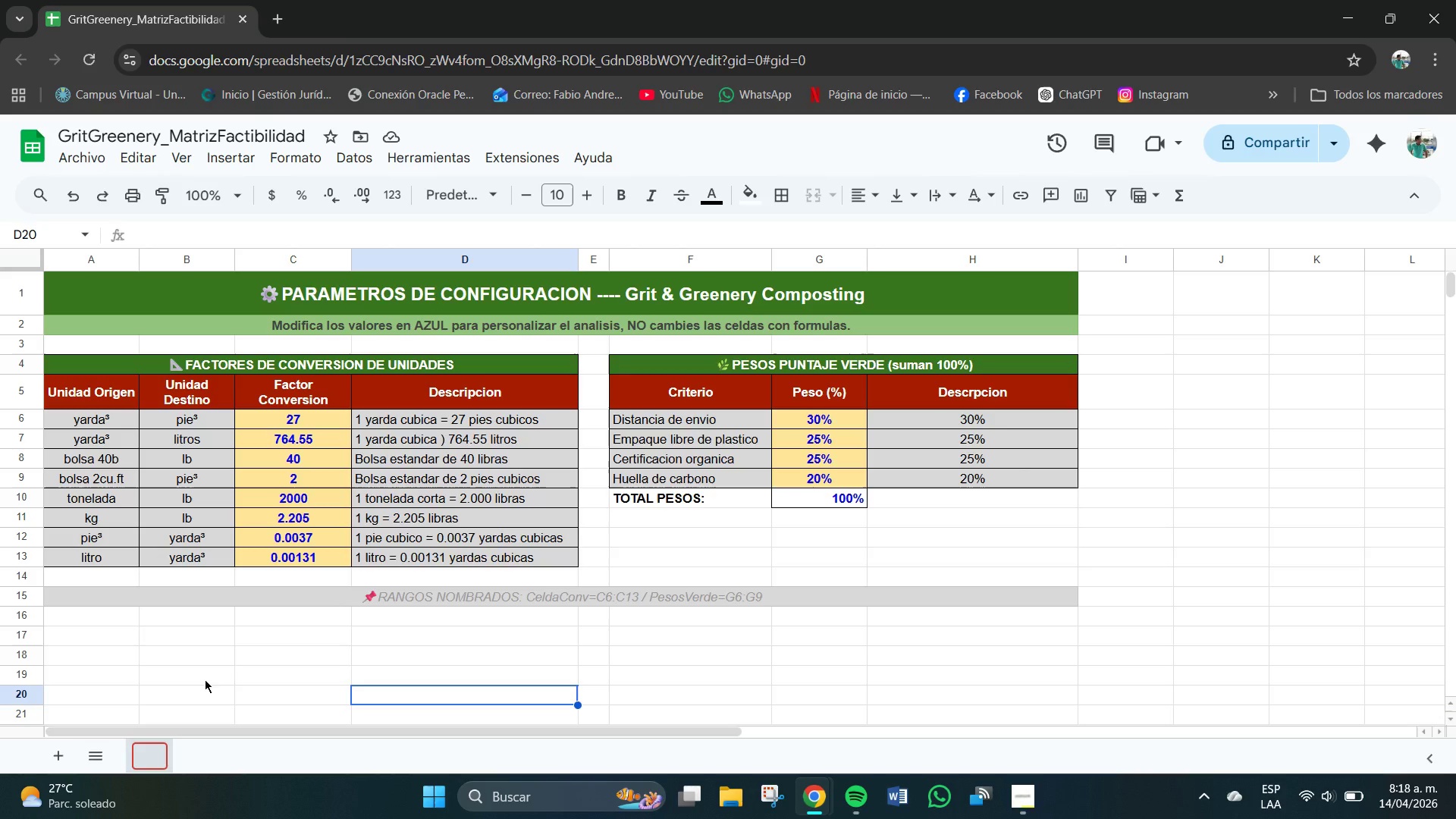 
key(Meta+V)
 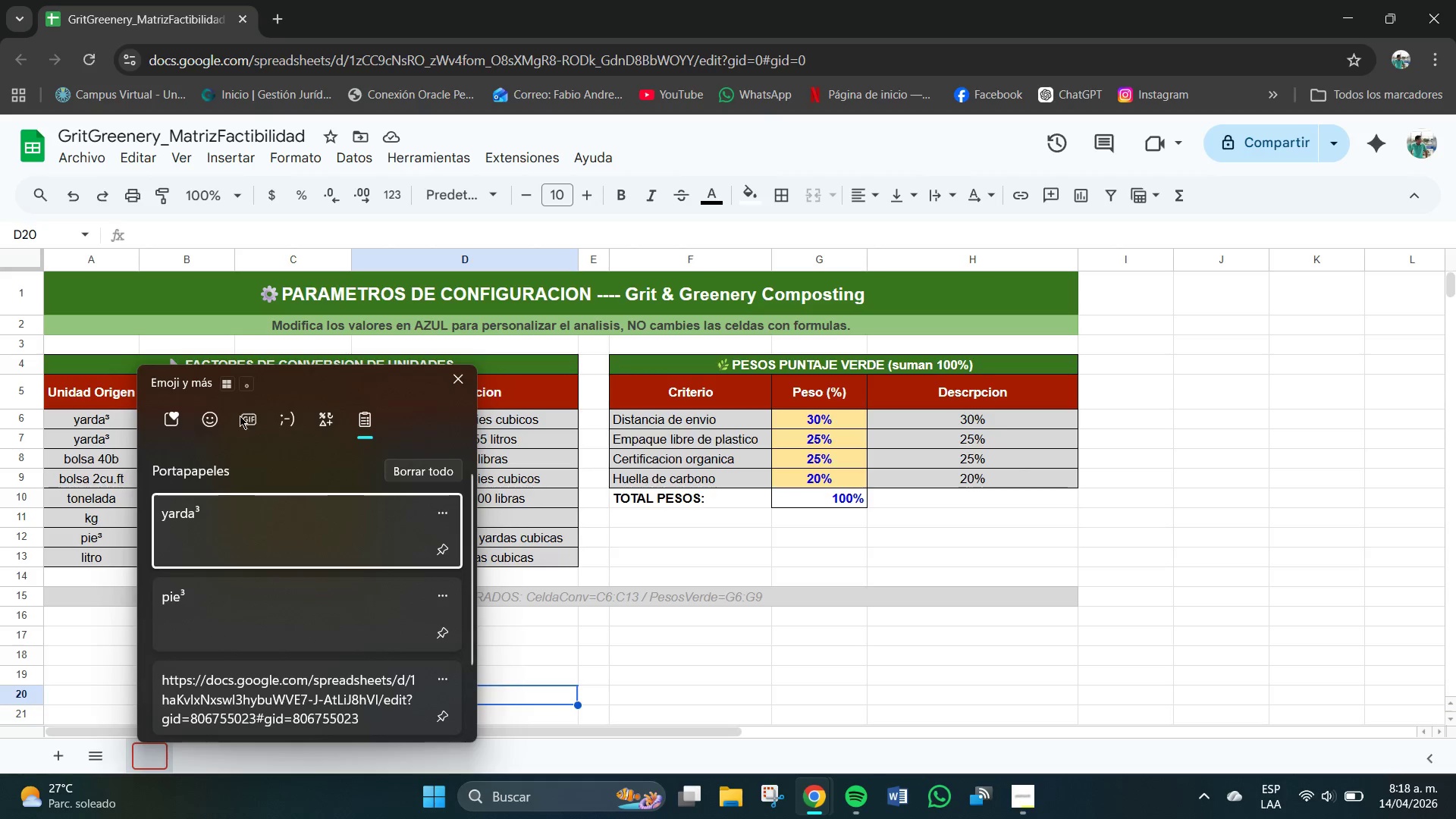 
left_click([203, 418])
 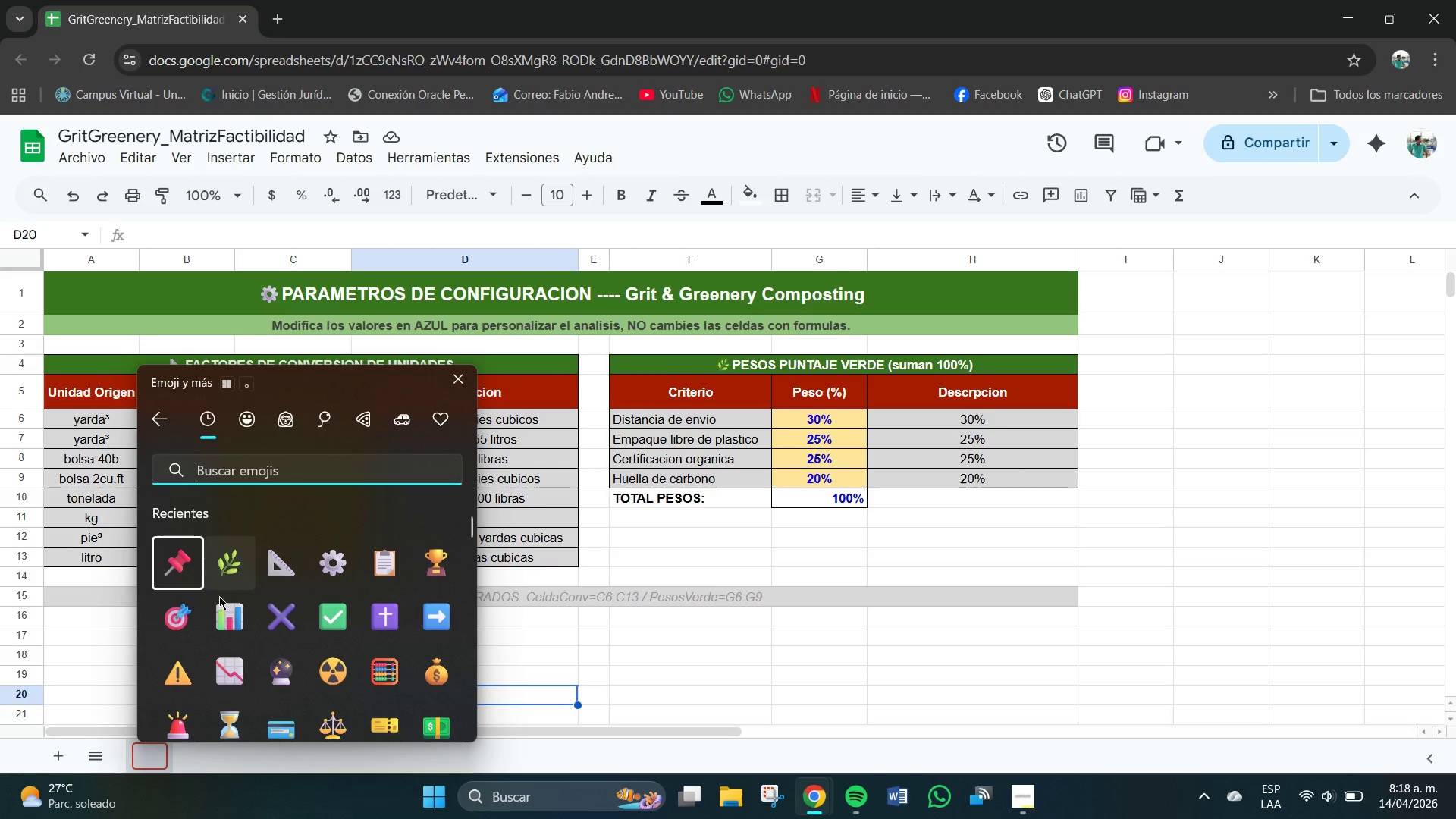 
left_click([333, 572])
 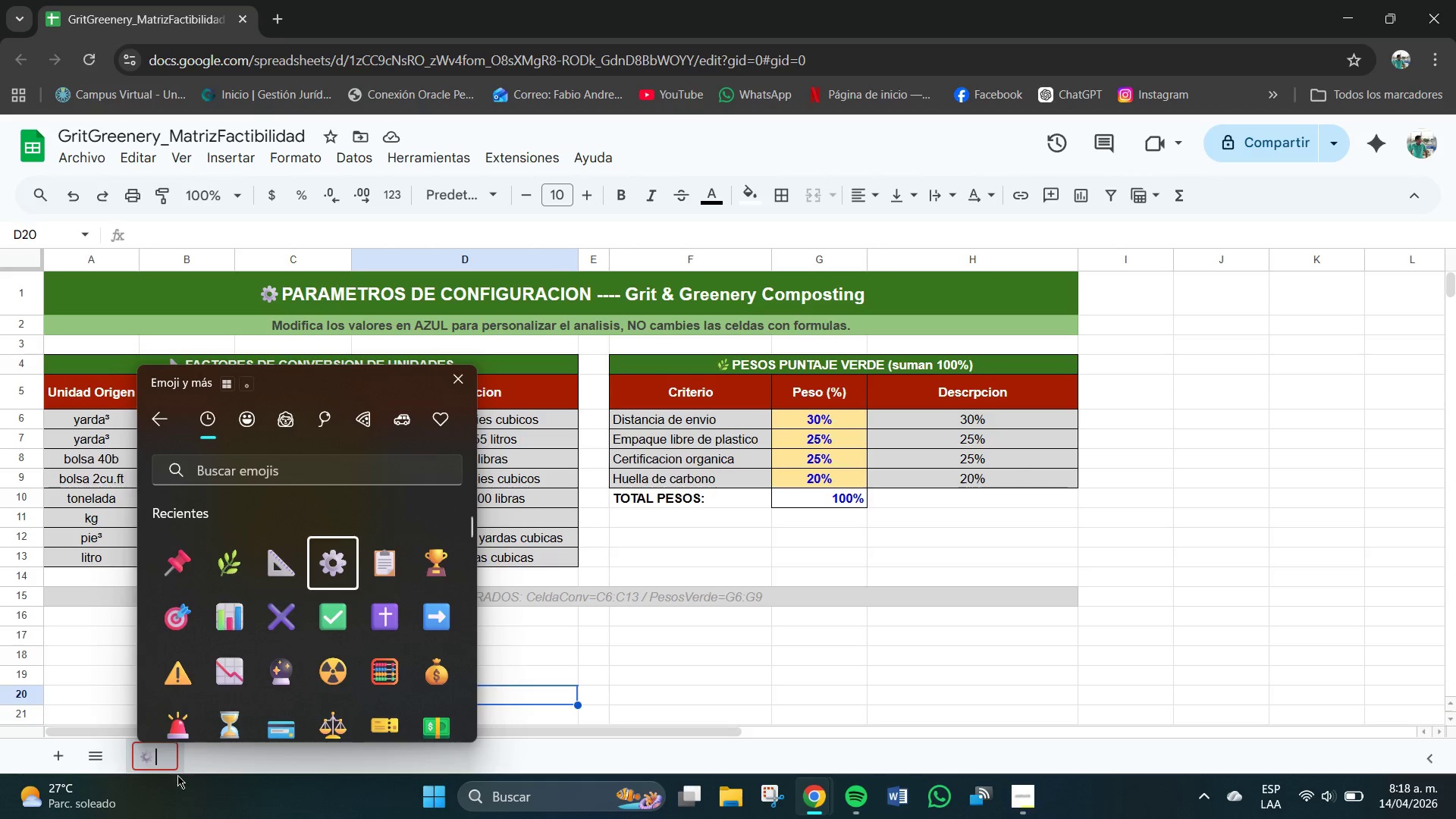 
left_click([158, 752])
 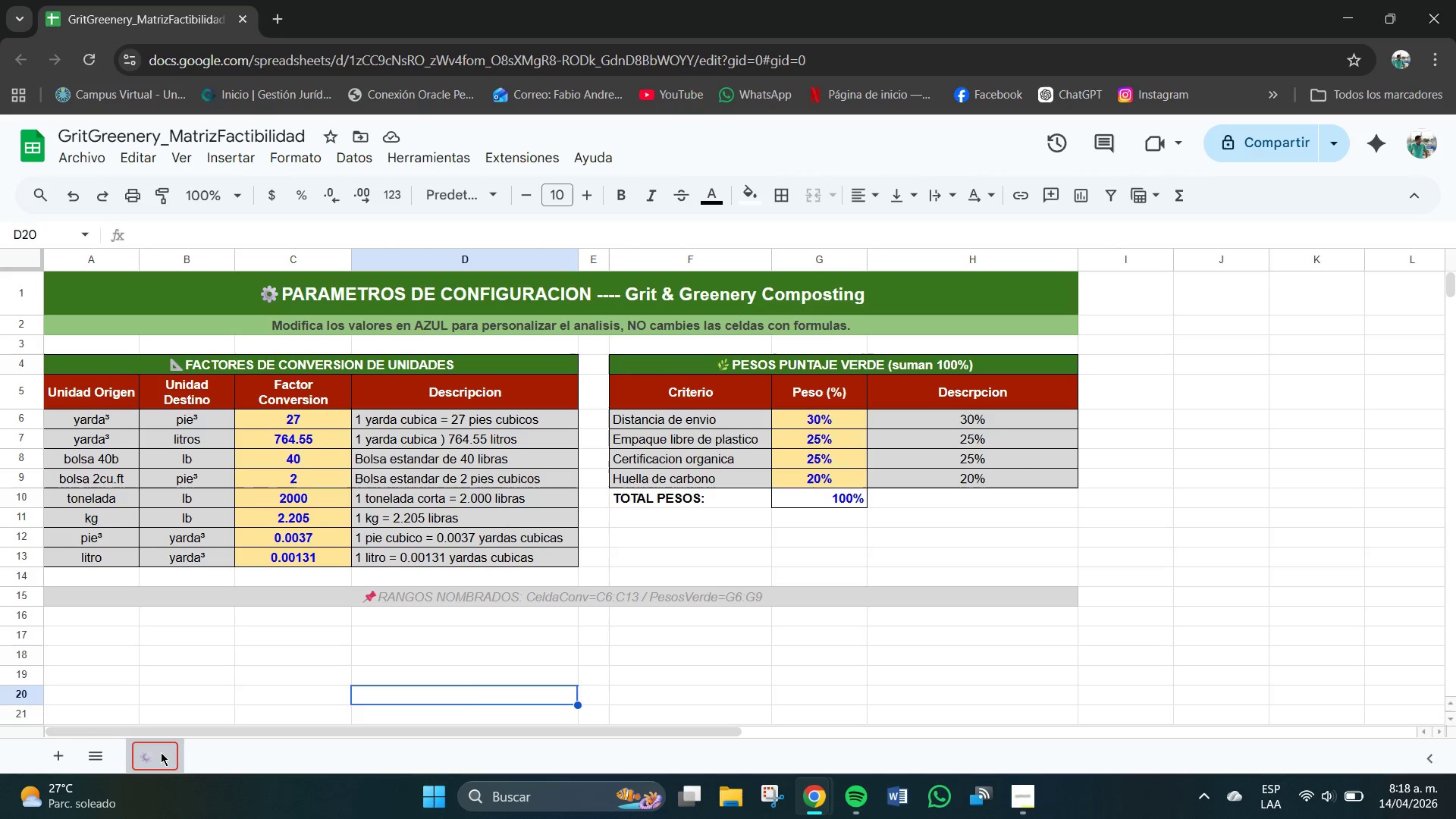 
type(Configuracion)
 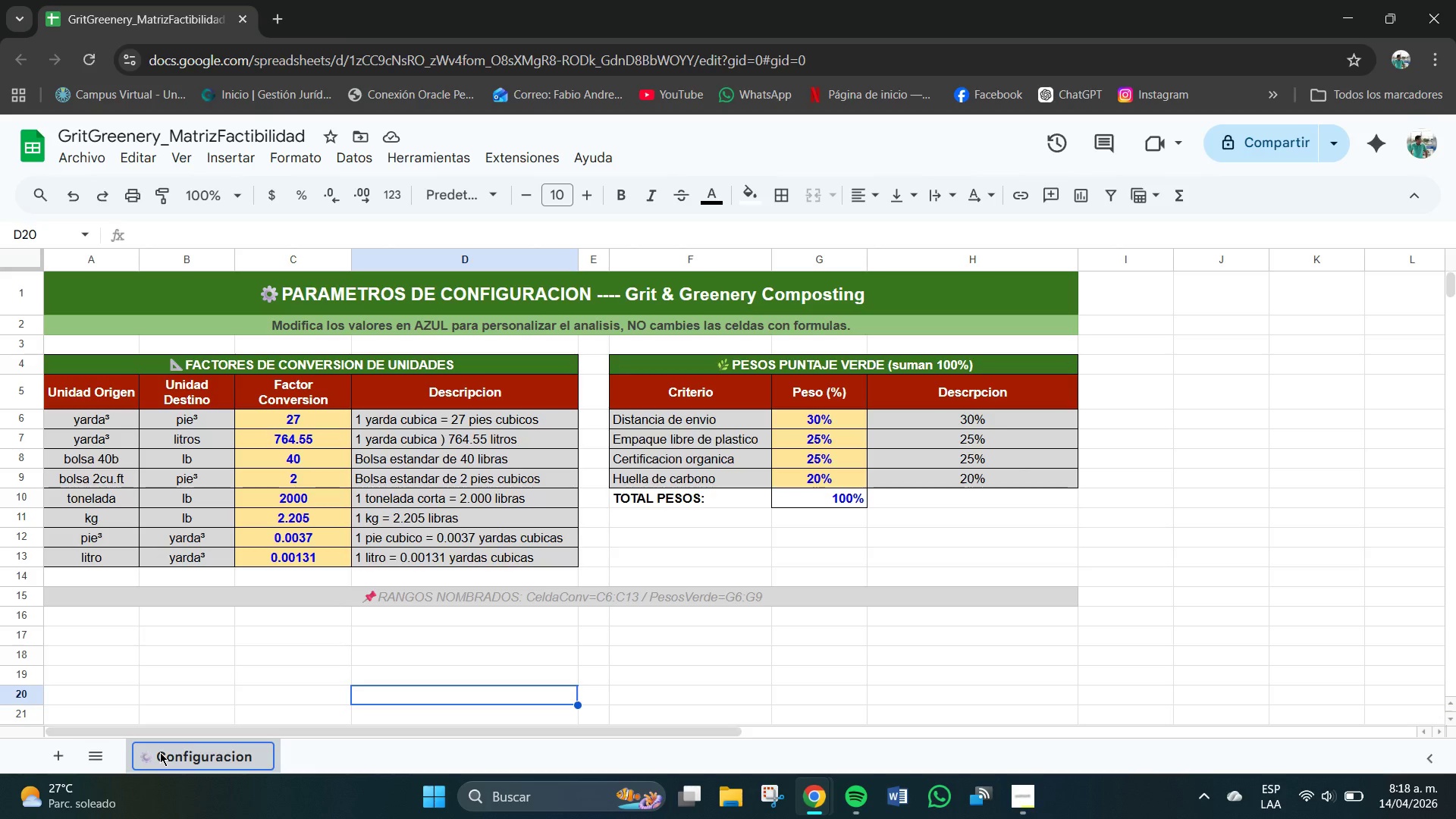 
key(Enter)
 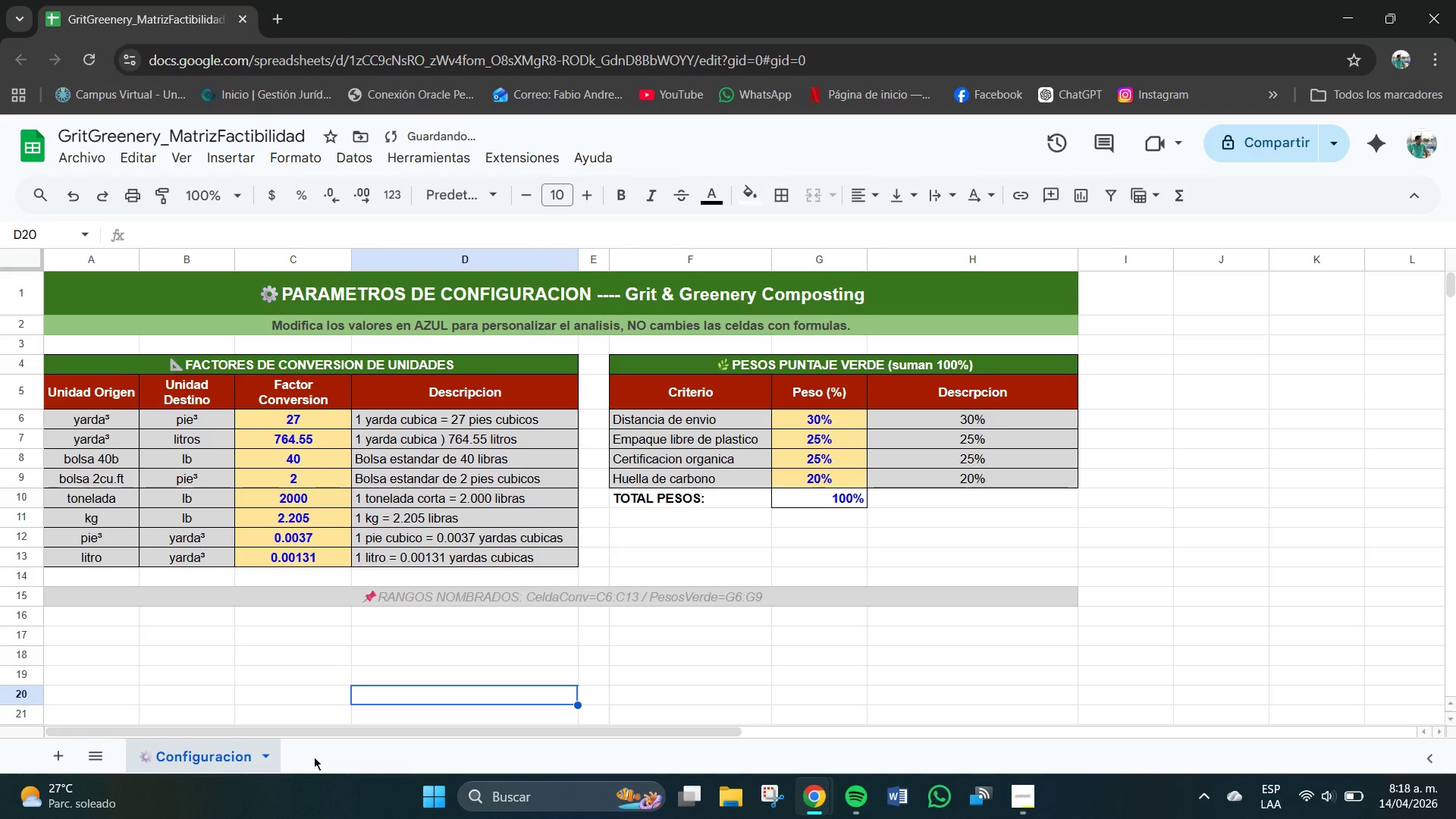 
scroll: coordinate [444, 606], scroll_direction: up, amount: 2.0
 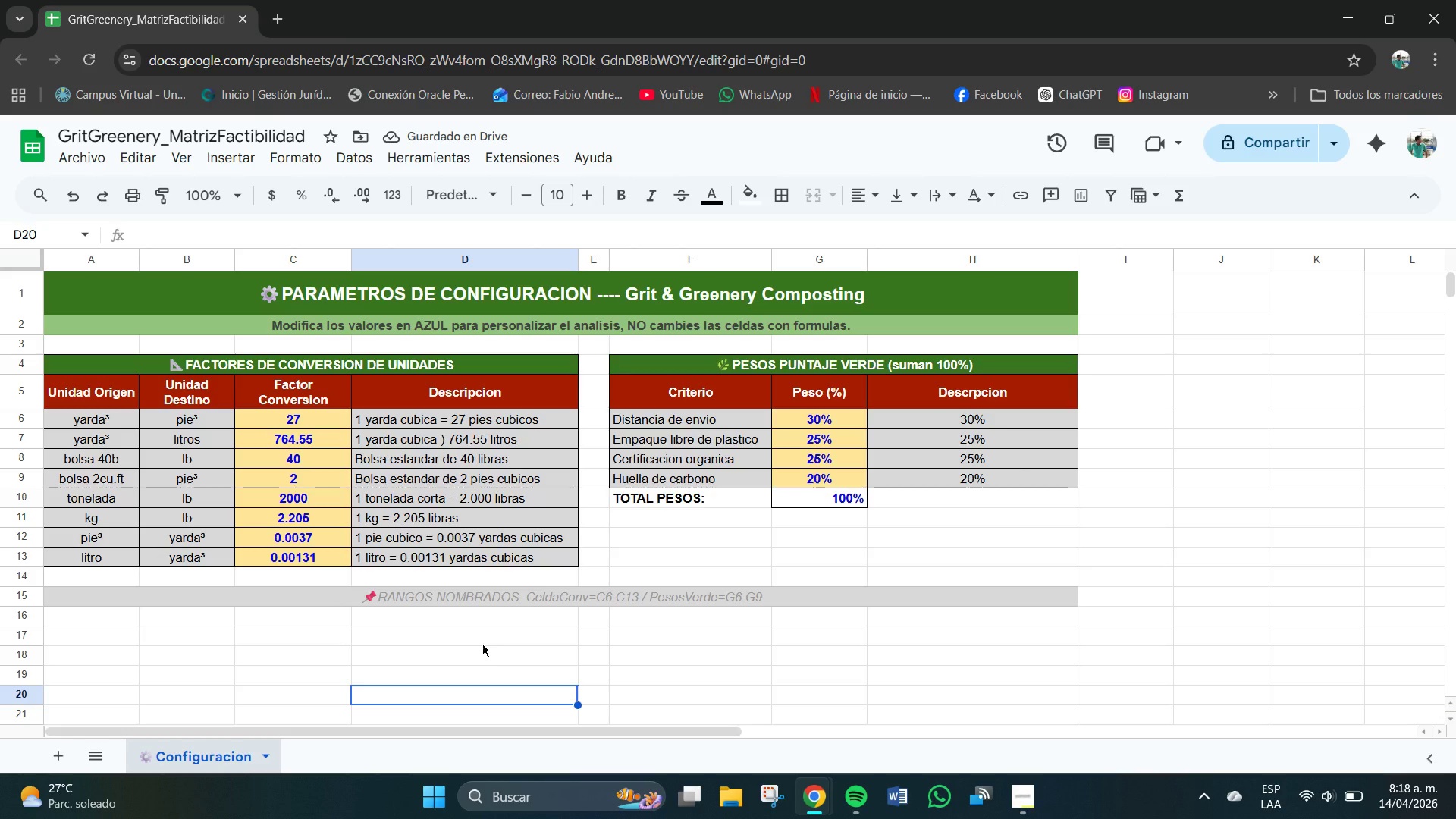 
left_click([482, 644])
 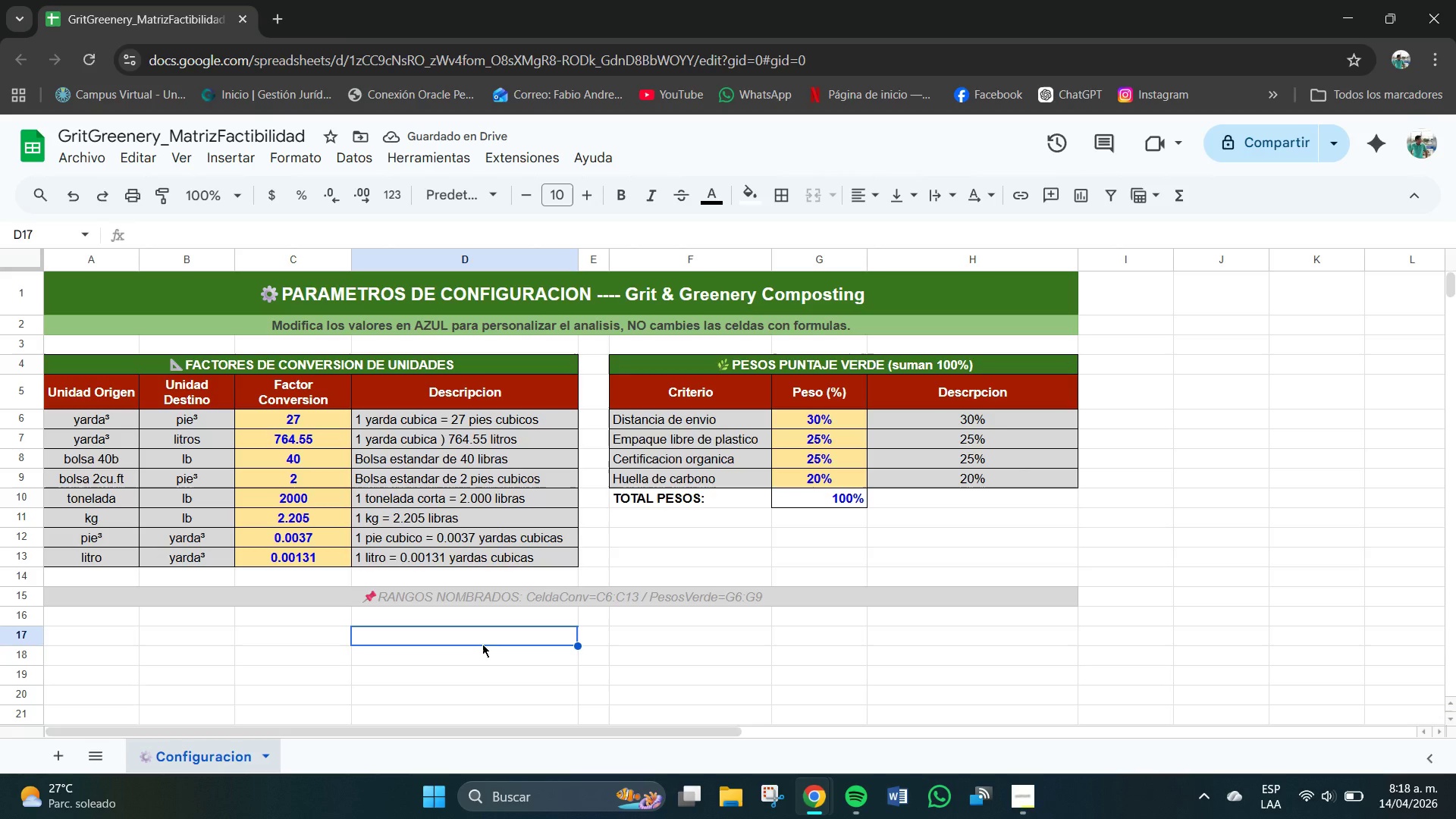 
scroll: coordinate [993, 532], scroll_direction: up, amount: 7.0
 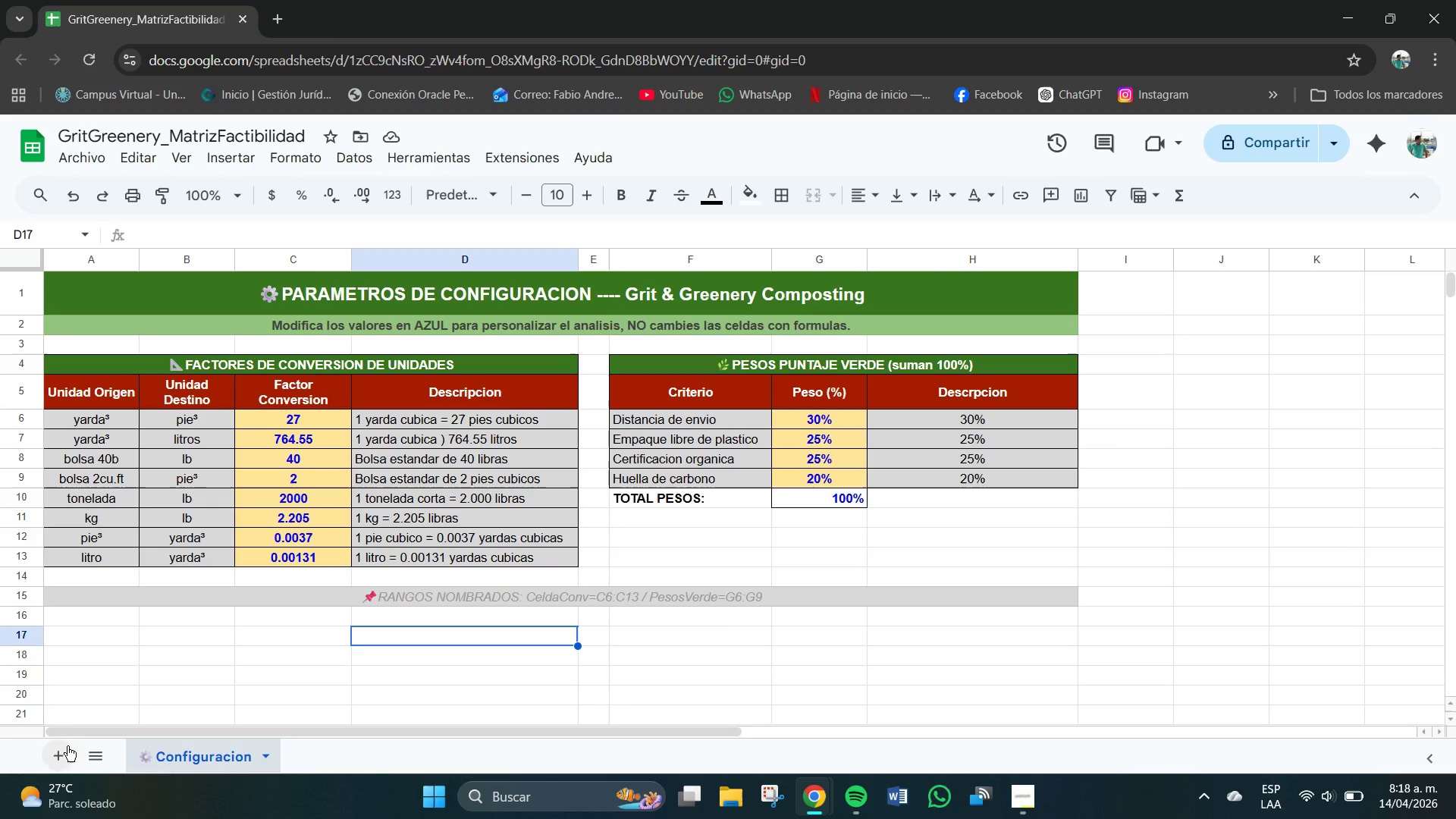 
left_click([60, 761])
 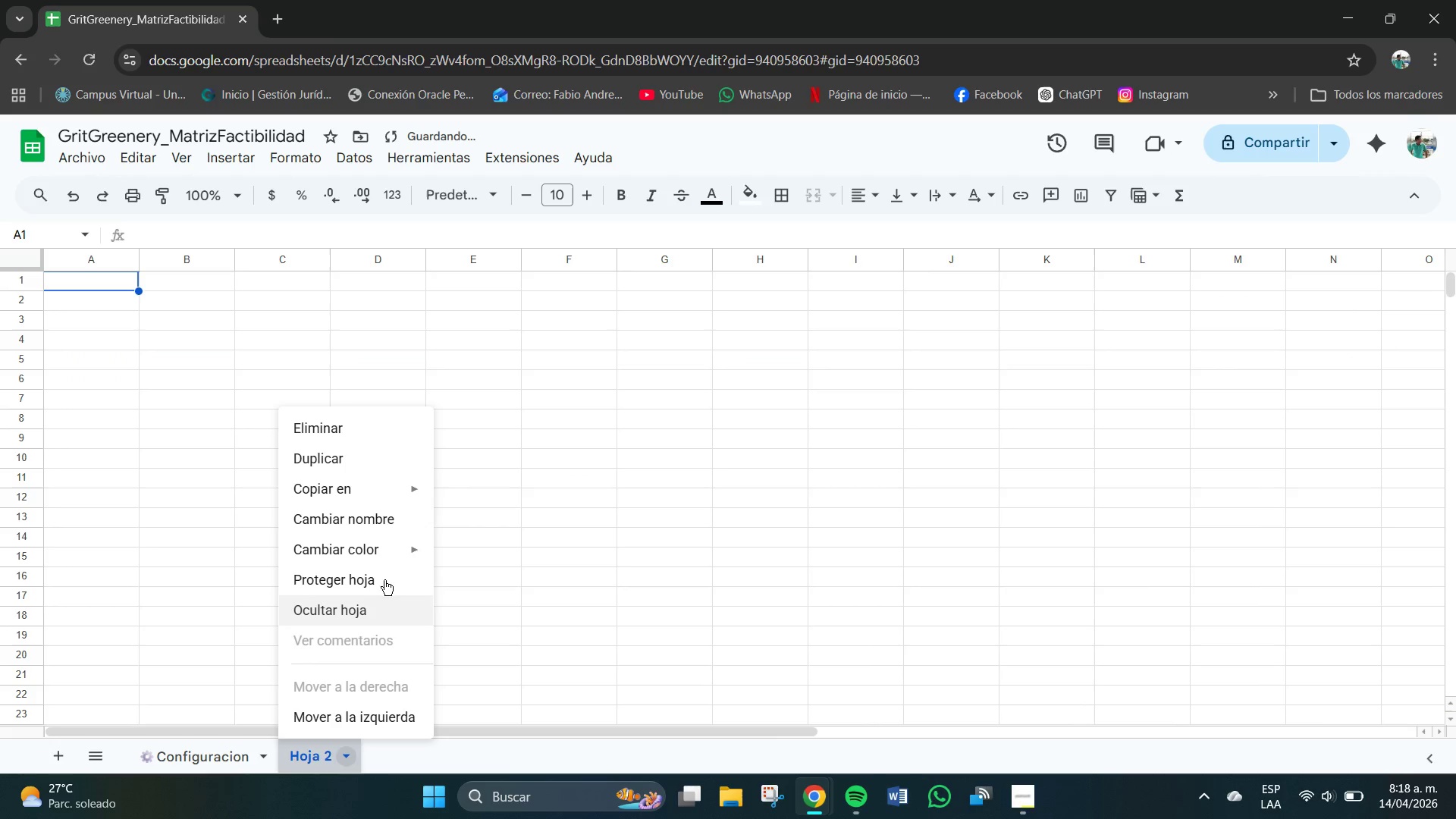 
left_click([381, 527])
 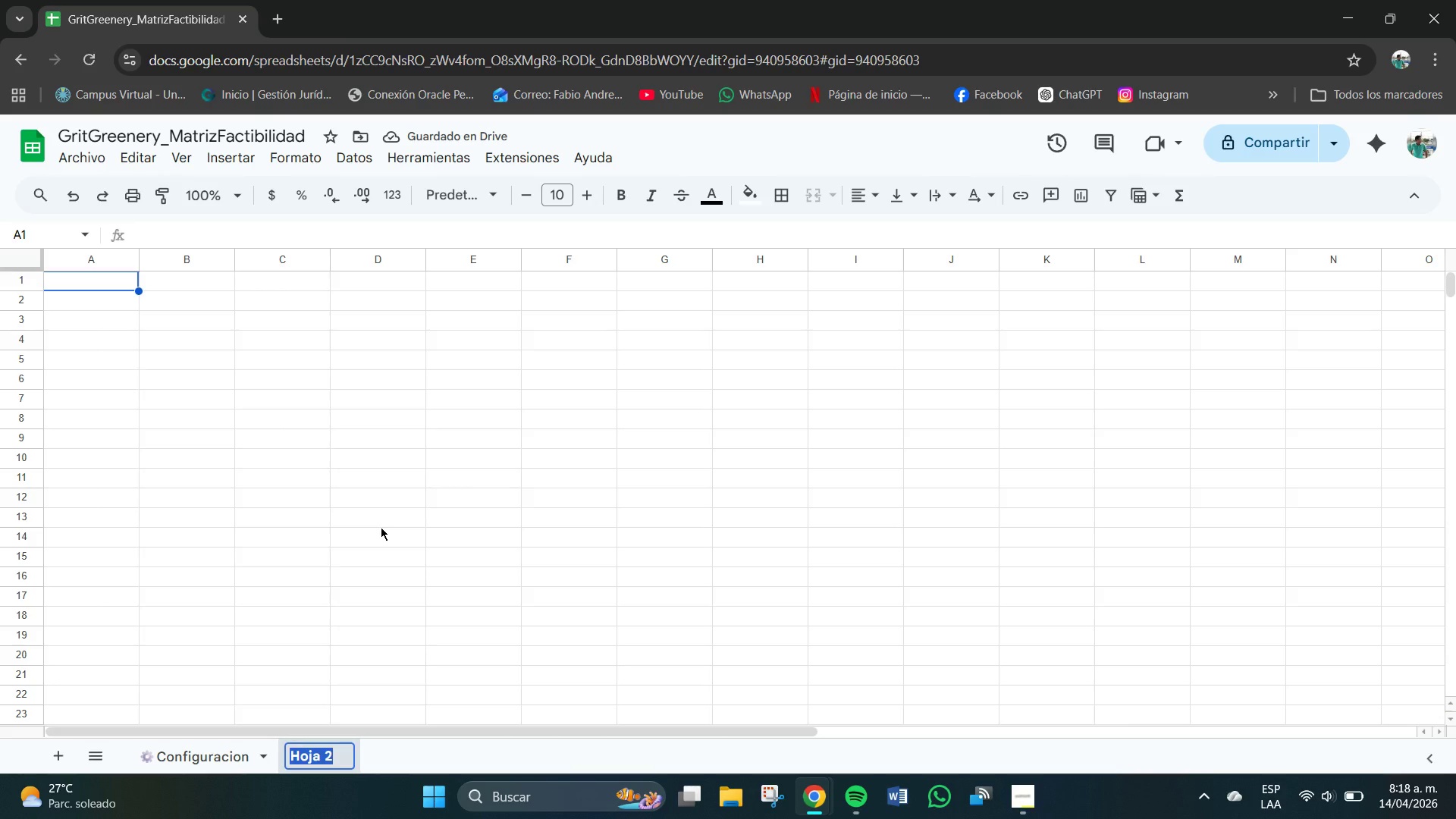 
key(Backspace)
 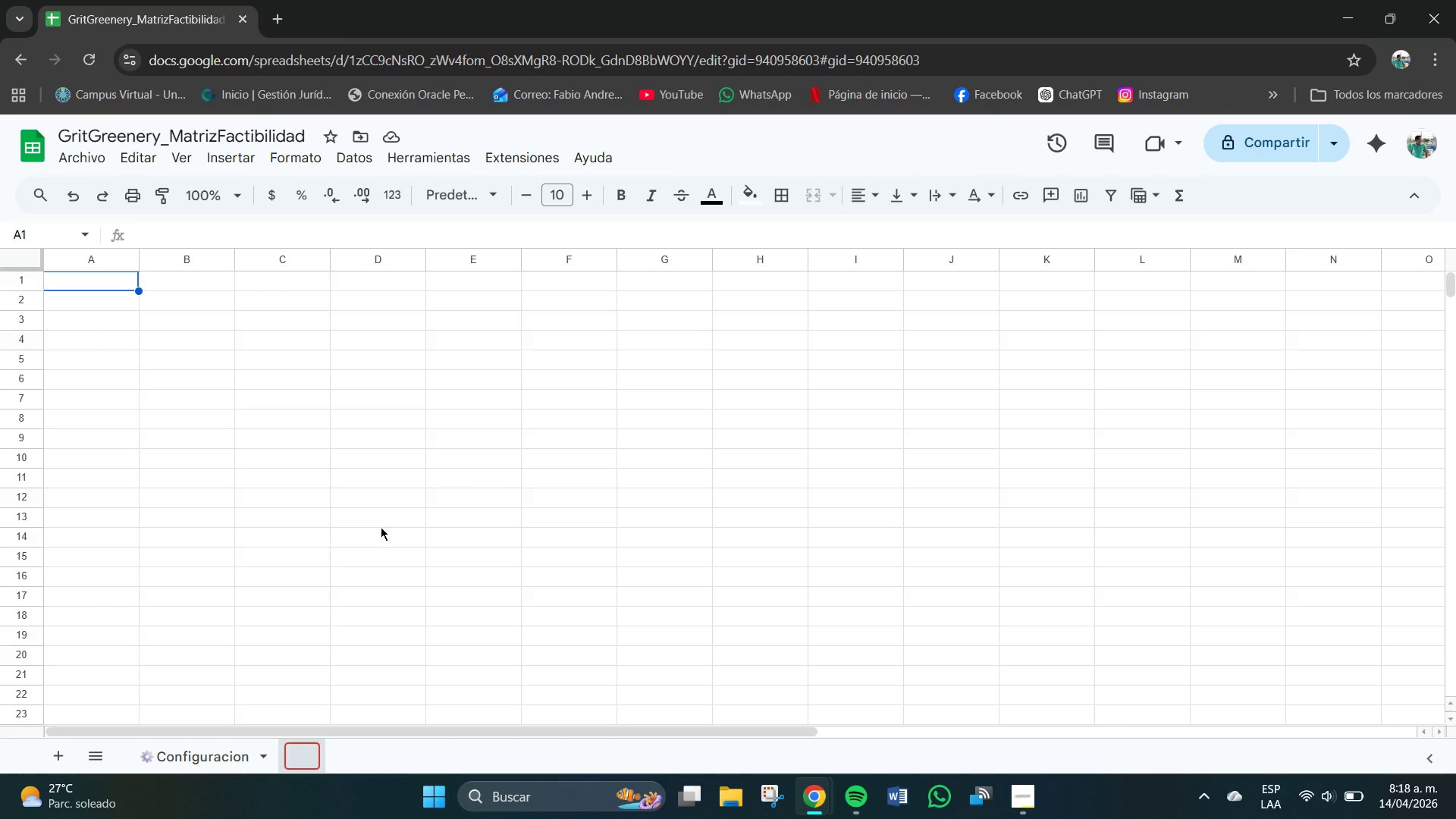 
key(Meta+V)
 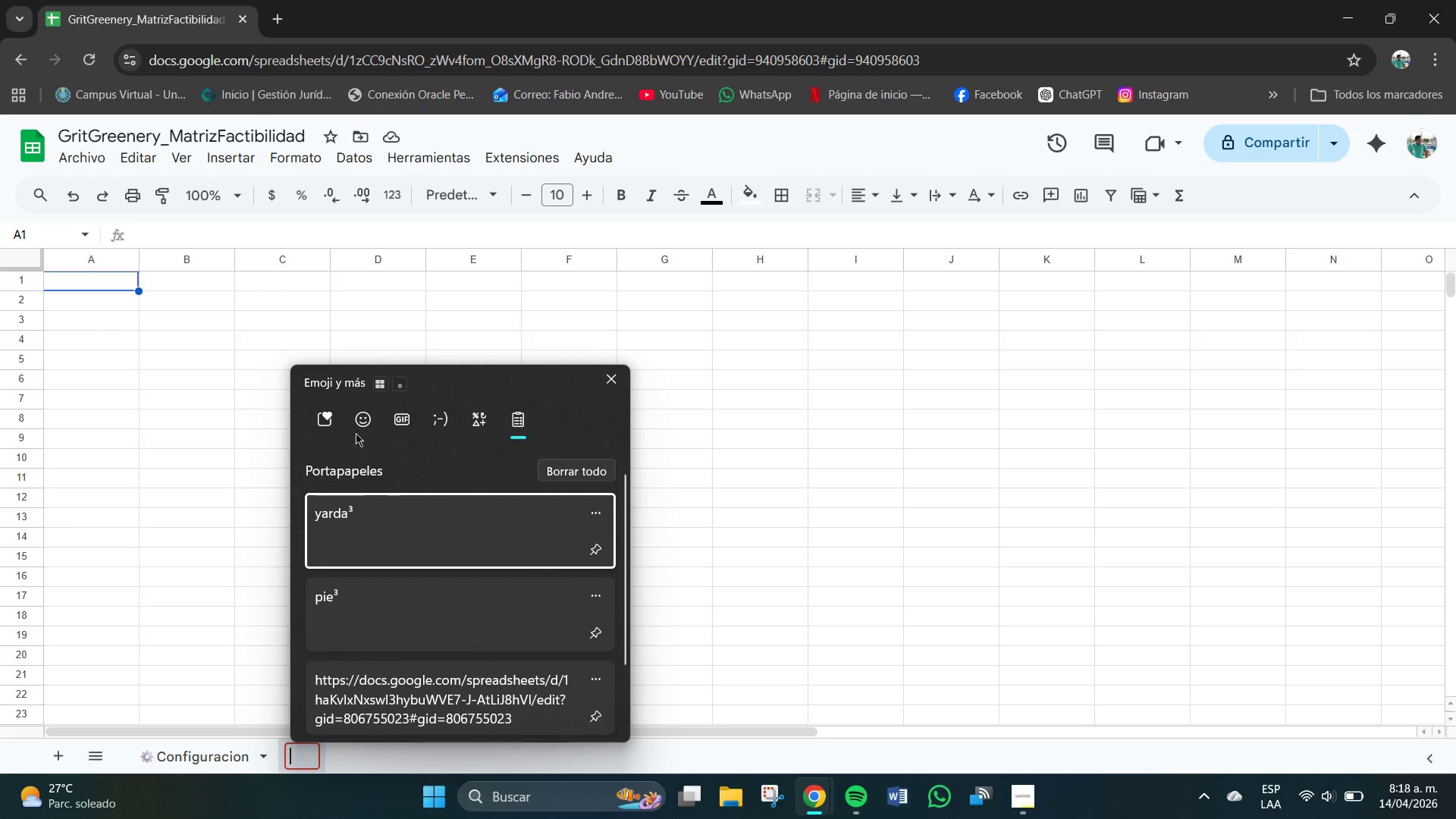 
left_click([365, 417])
 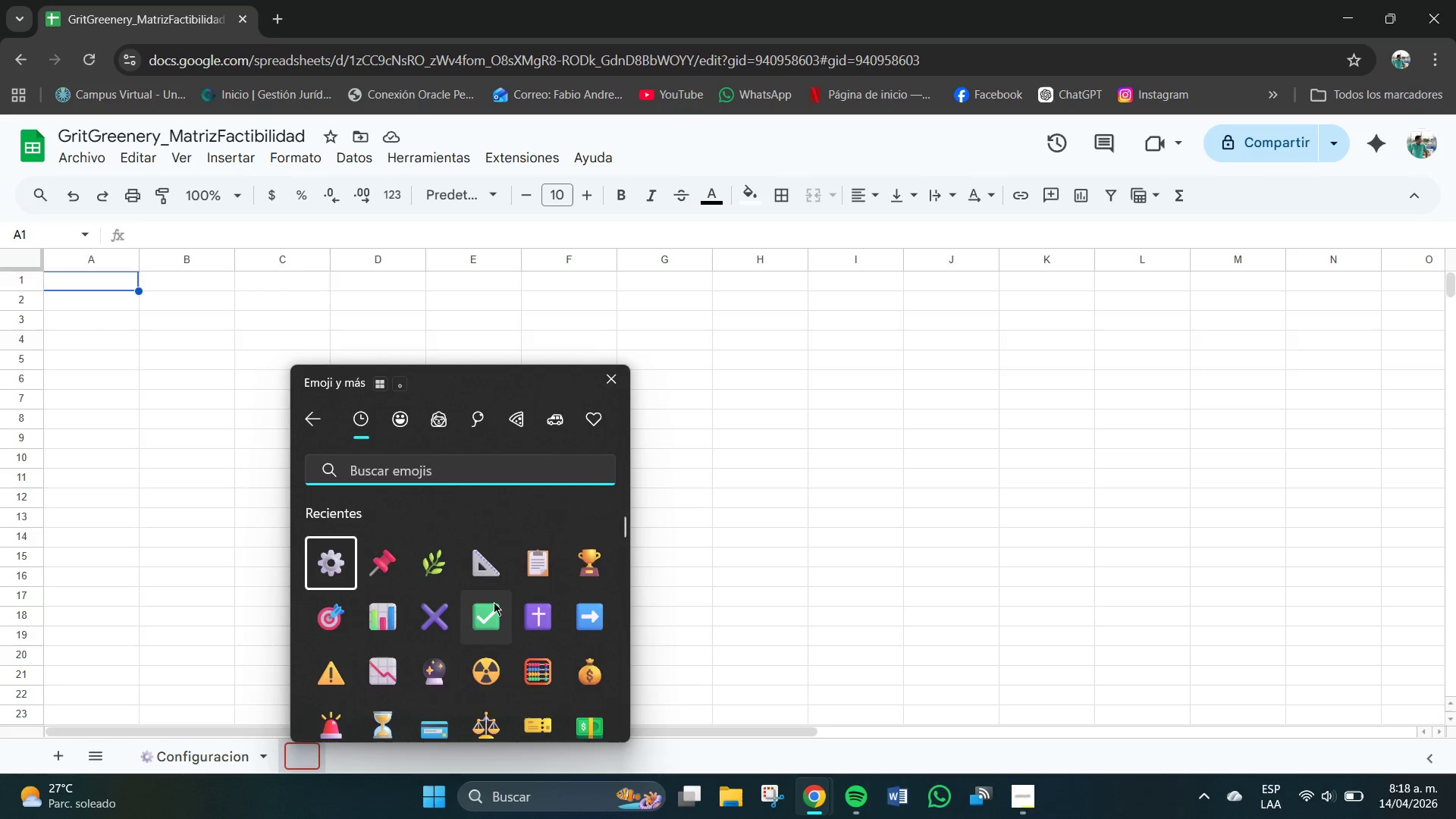 
scroll: coordinate [509, 594], scroll_direction: down, amount: 3.0
 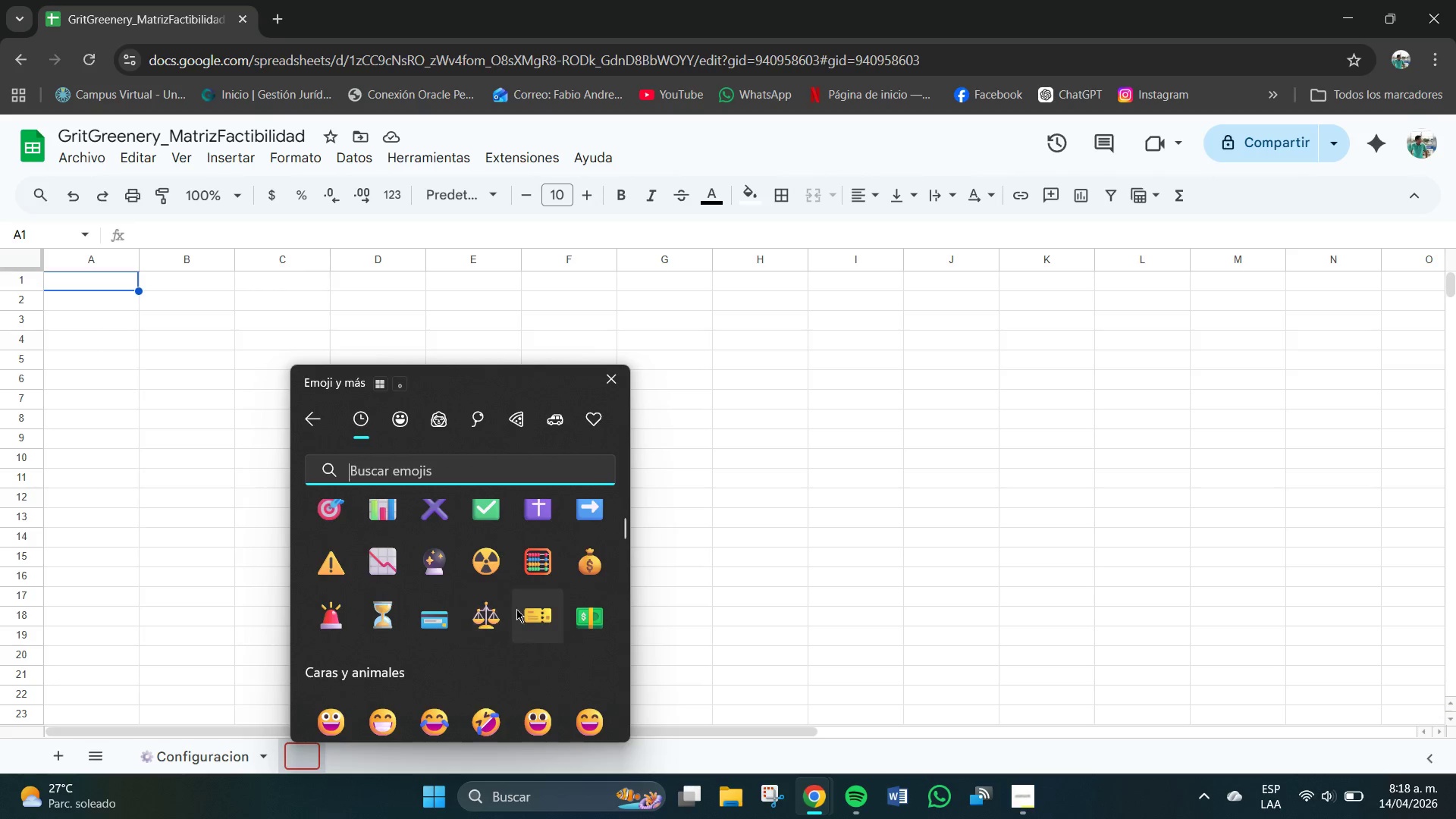 
scroll: coordinate [525, 609], scroll_direction: up, amount: 4.0
 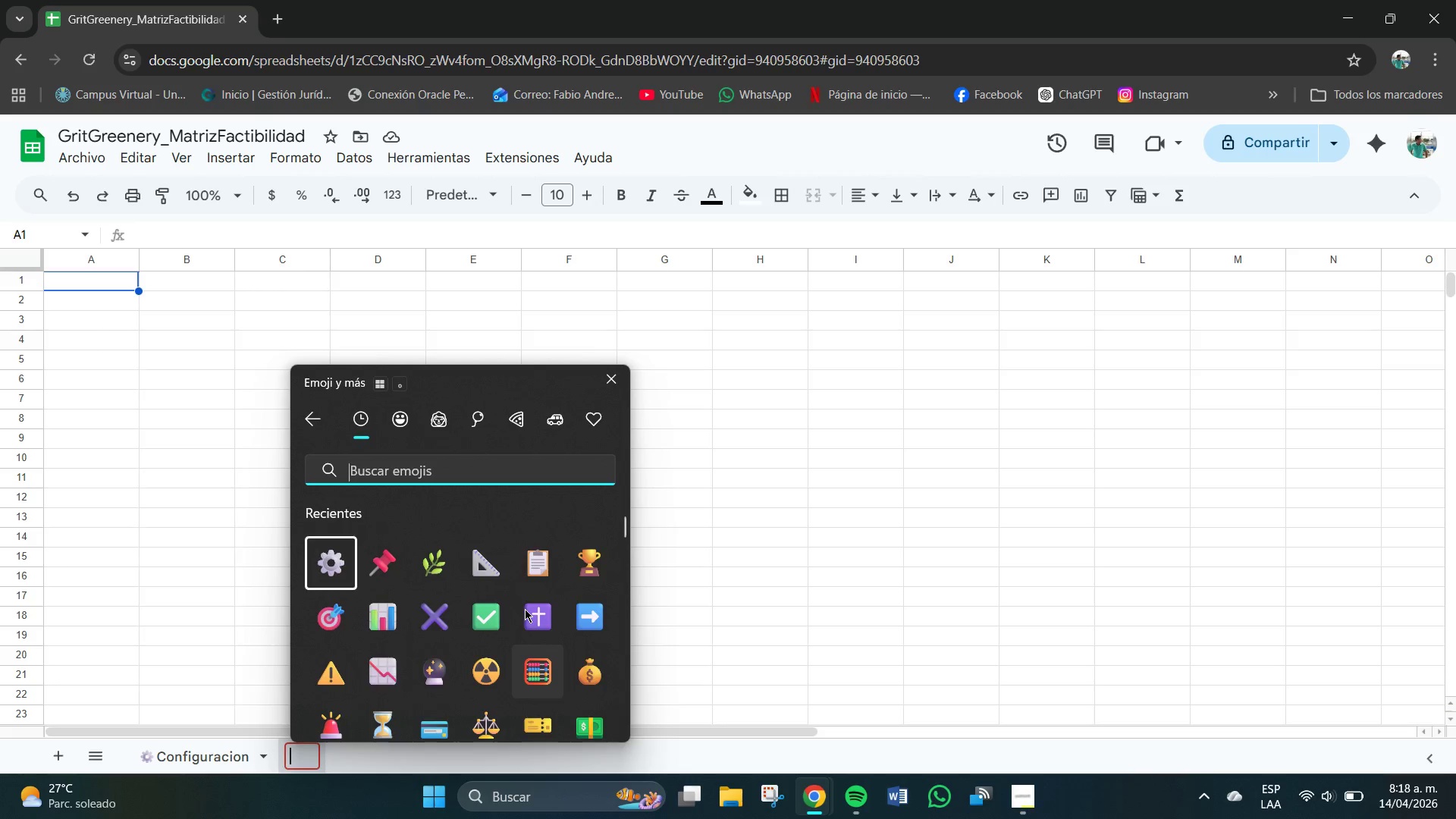 
scroll: coordinate [525, 609], scroll_direction: down, amount: 1.0
 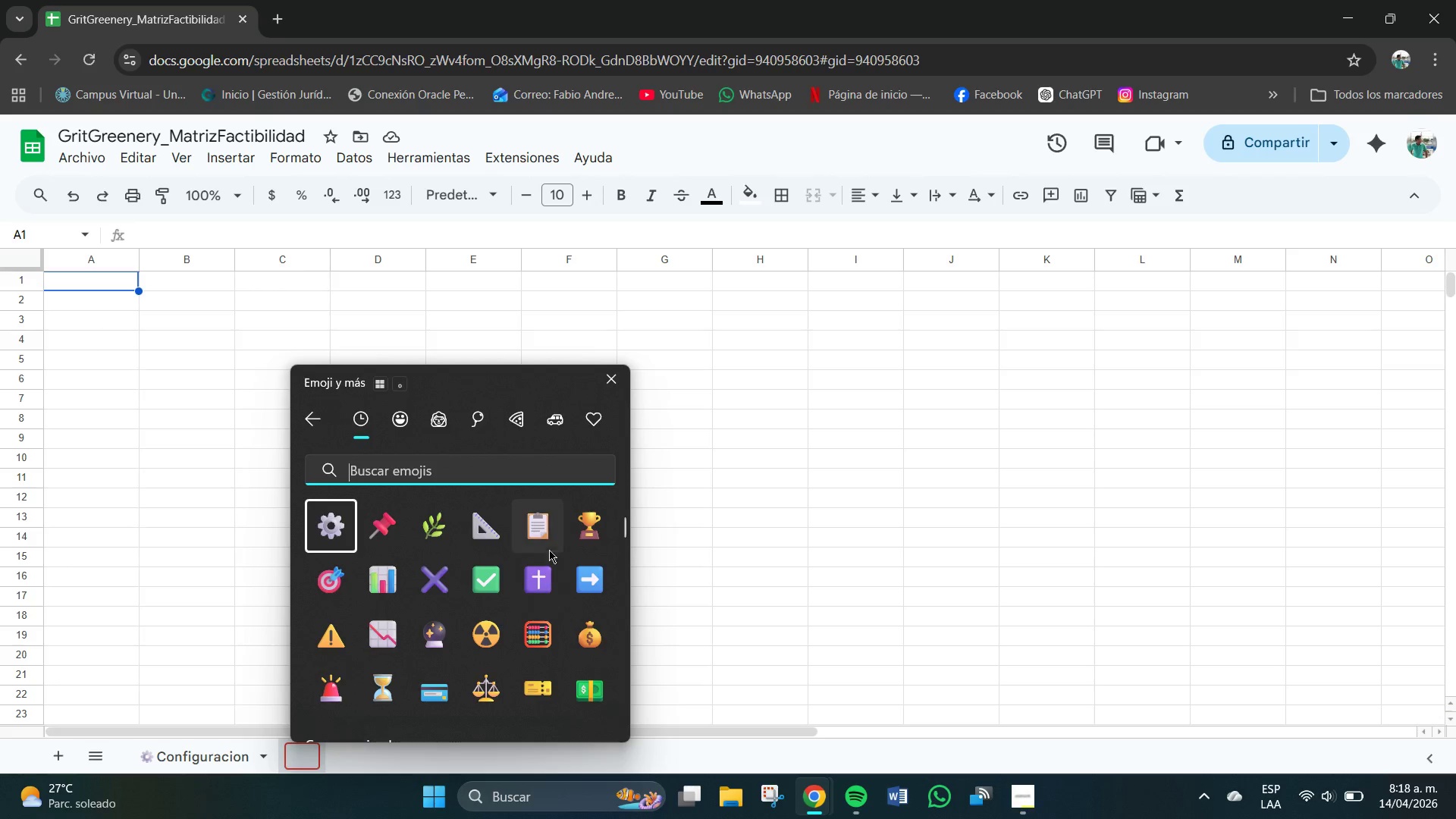 
left_click([549, 537])
 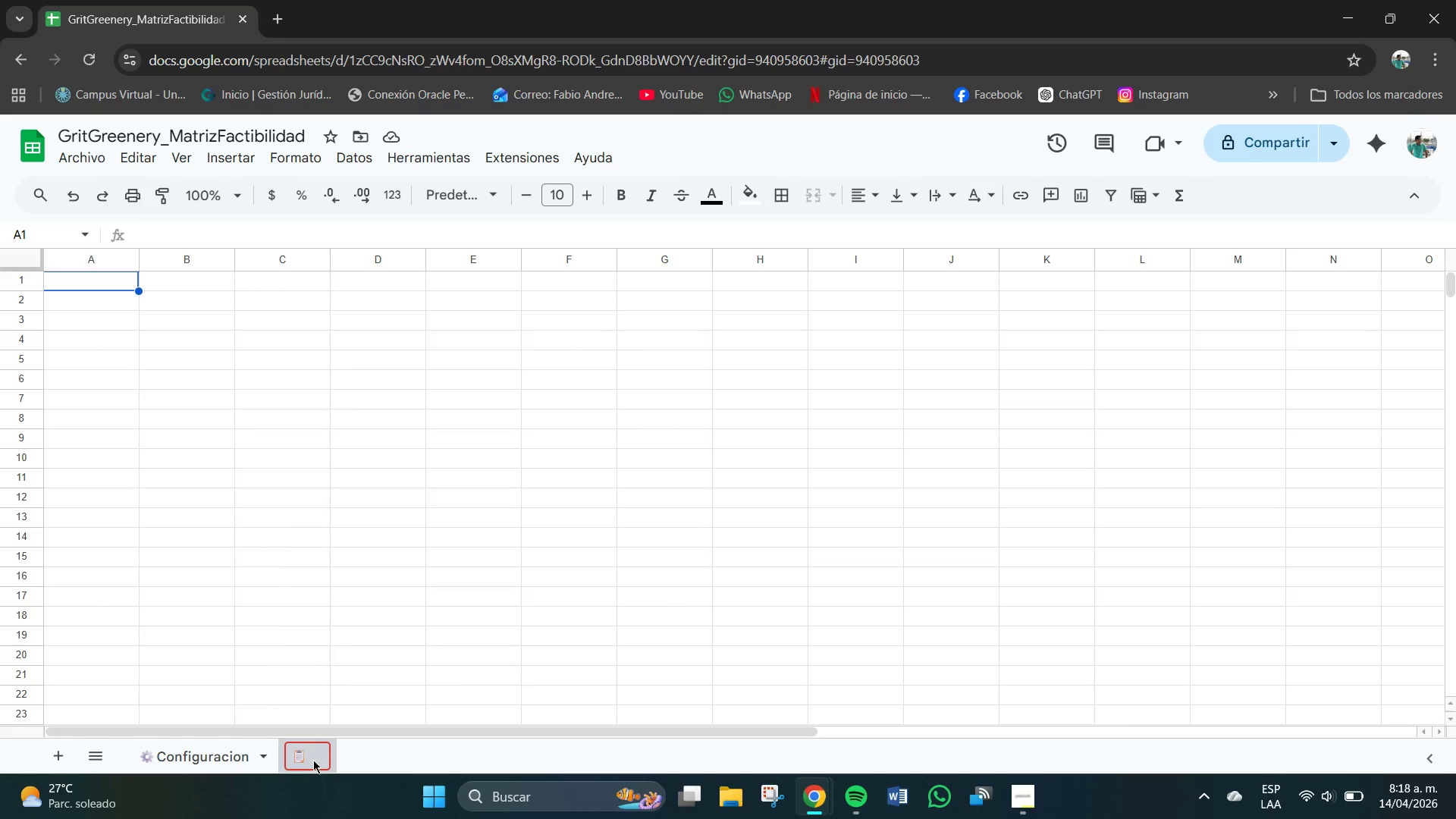 
double_click([313, 758])
 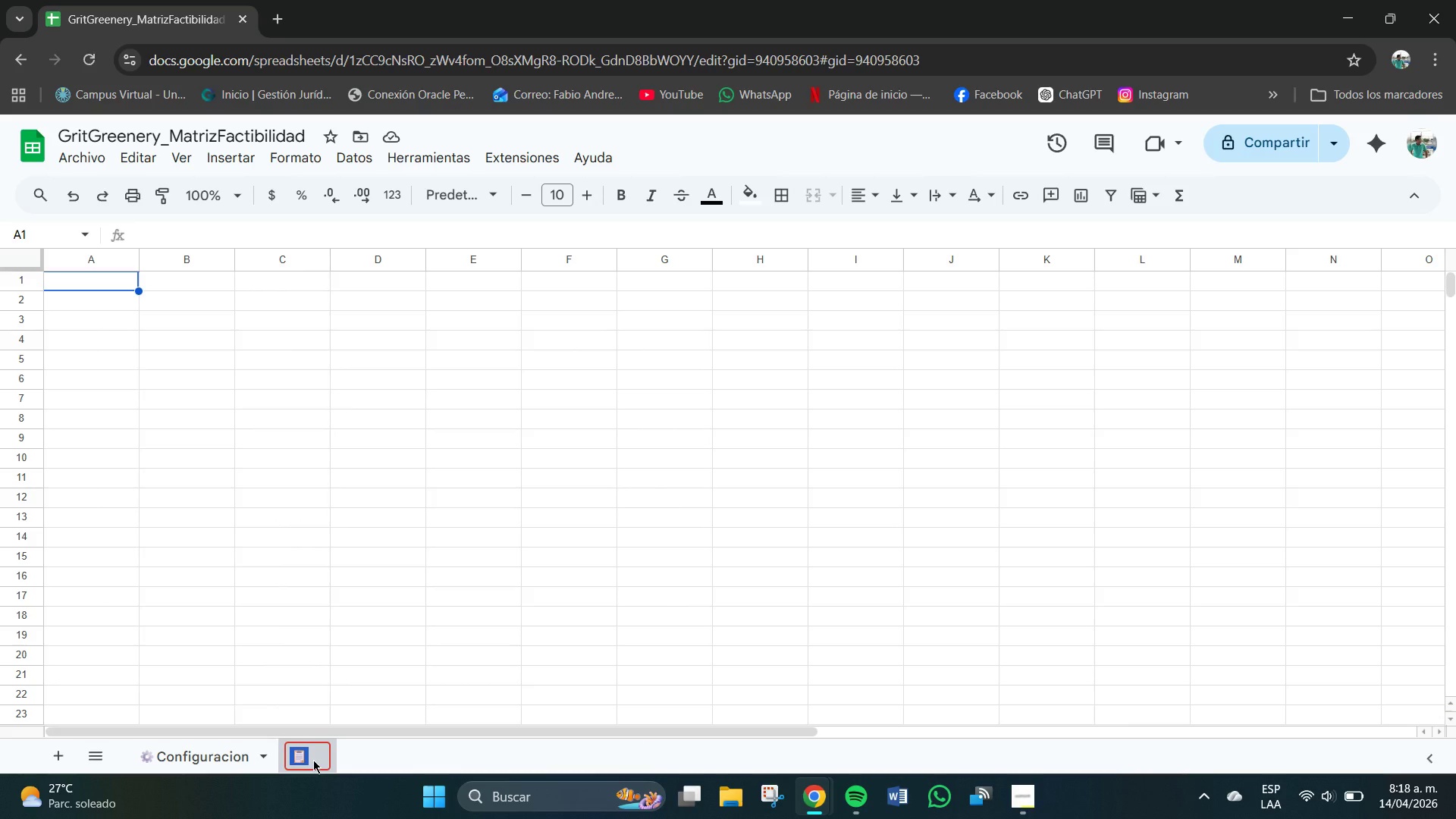 
wait(6.67)
 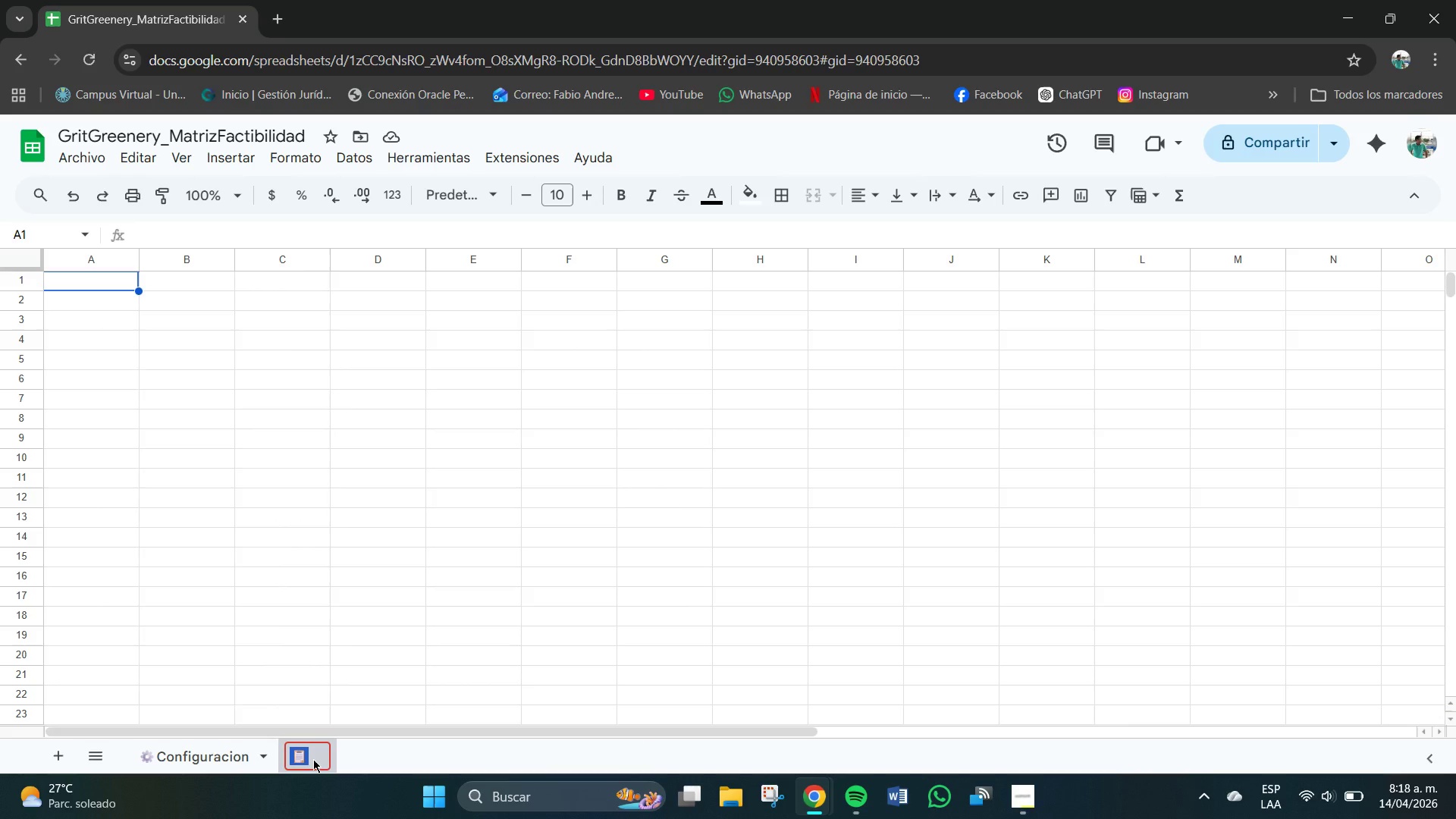 
left_click([318, 748])
 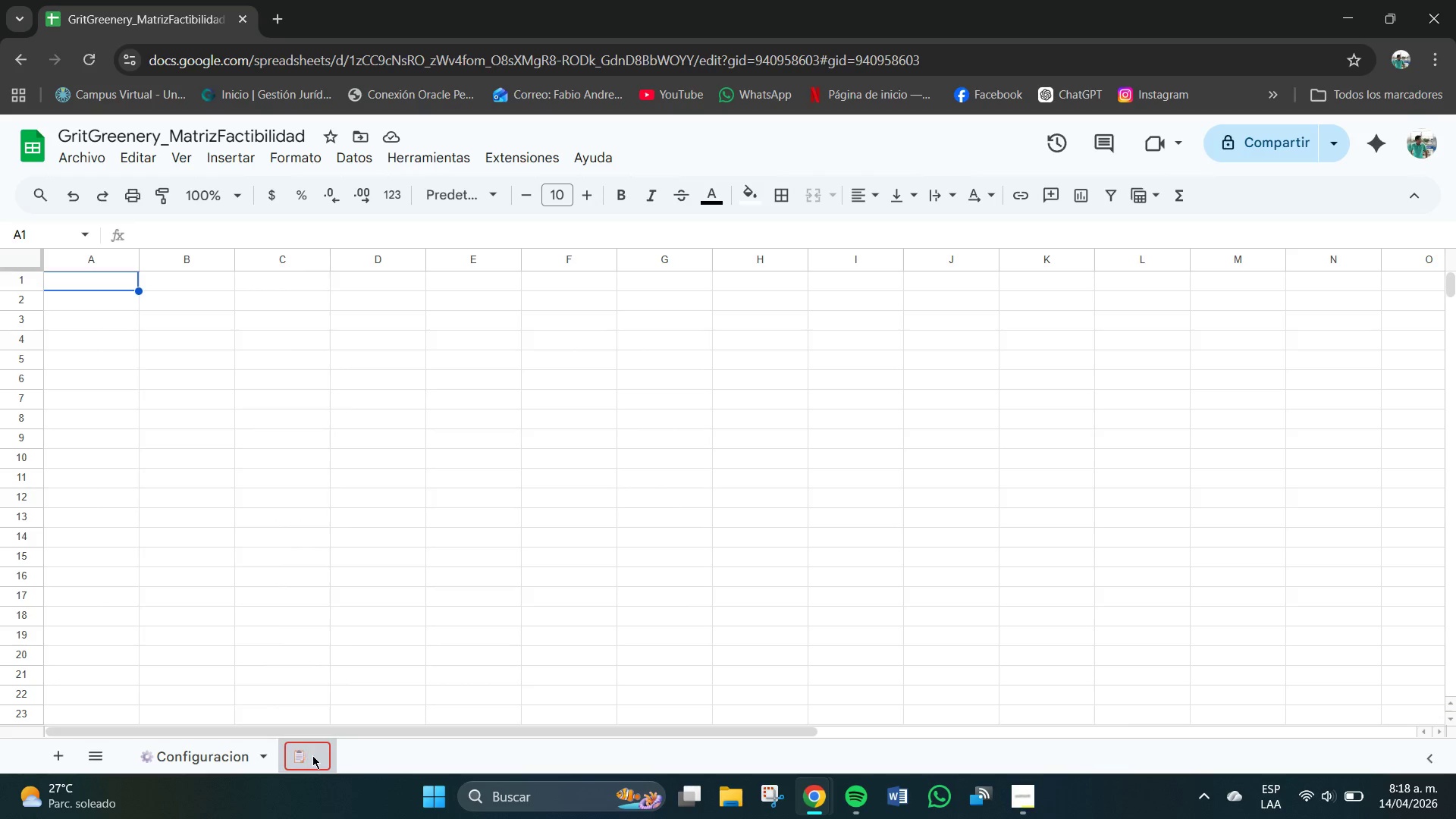 
type(Mt)
key(Backspace)
type(atrix)
key(Backspace)
type(z Provedoresz)
key(Backspace)
 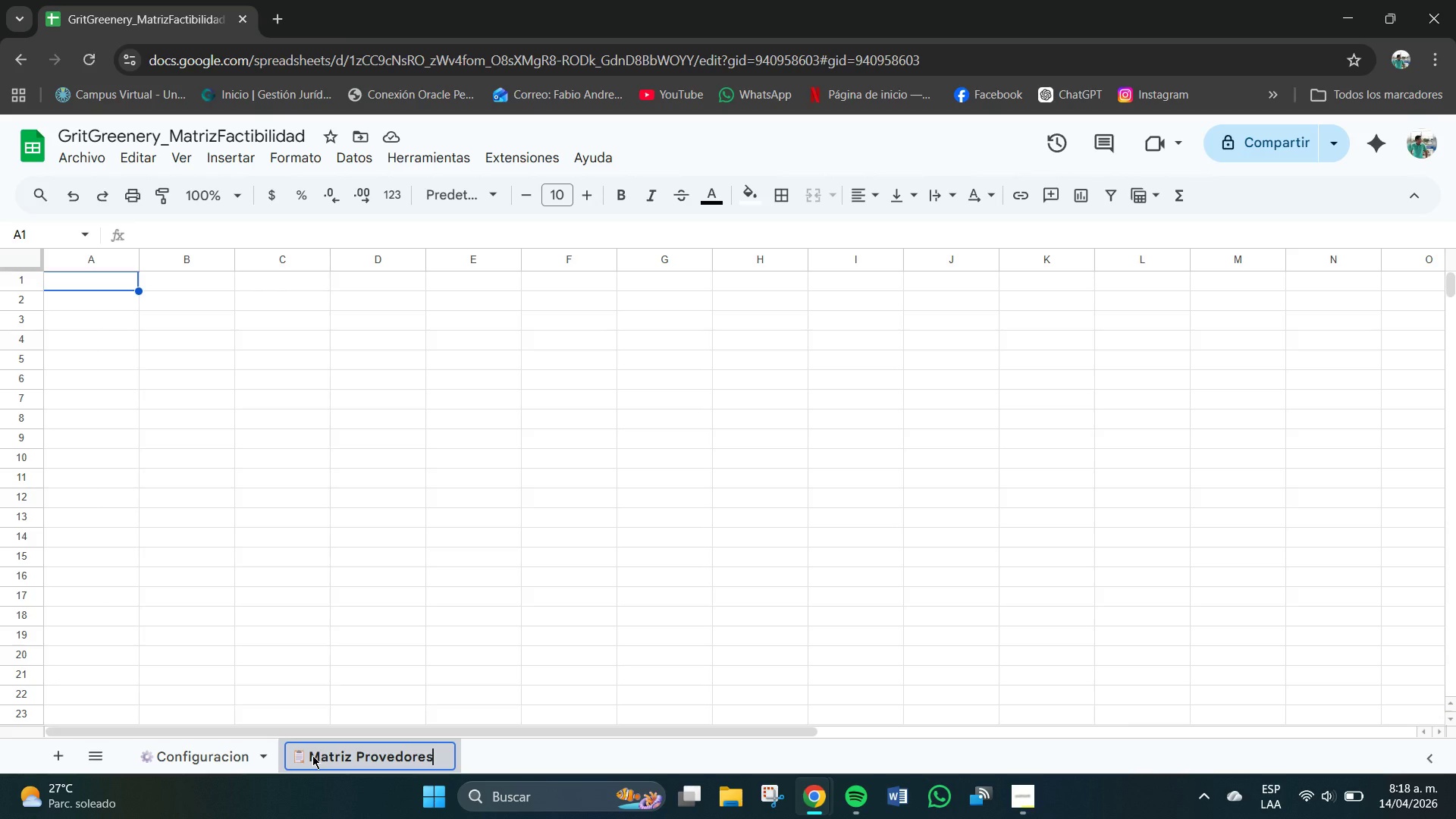 
key(ArrowLeft)
 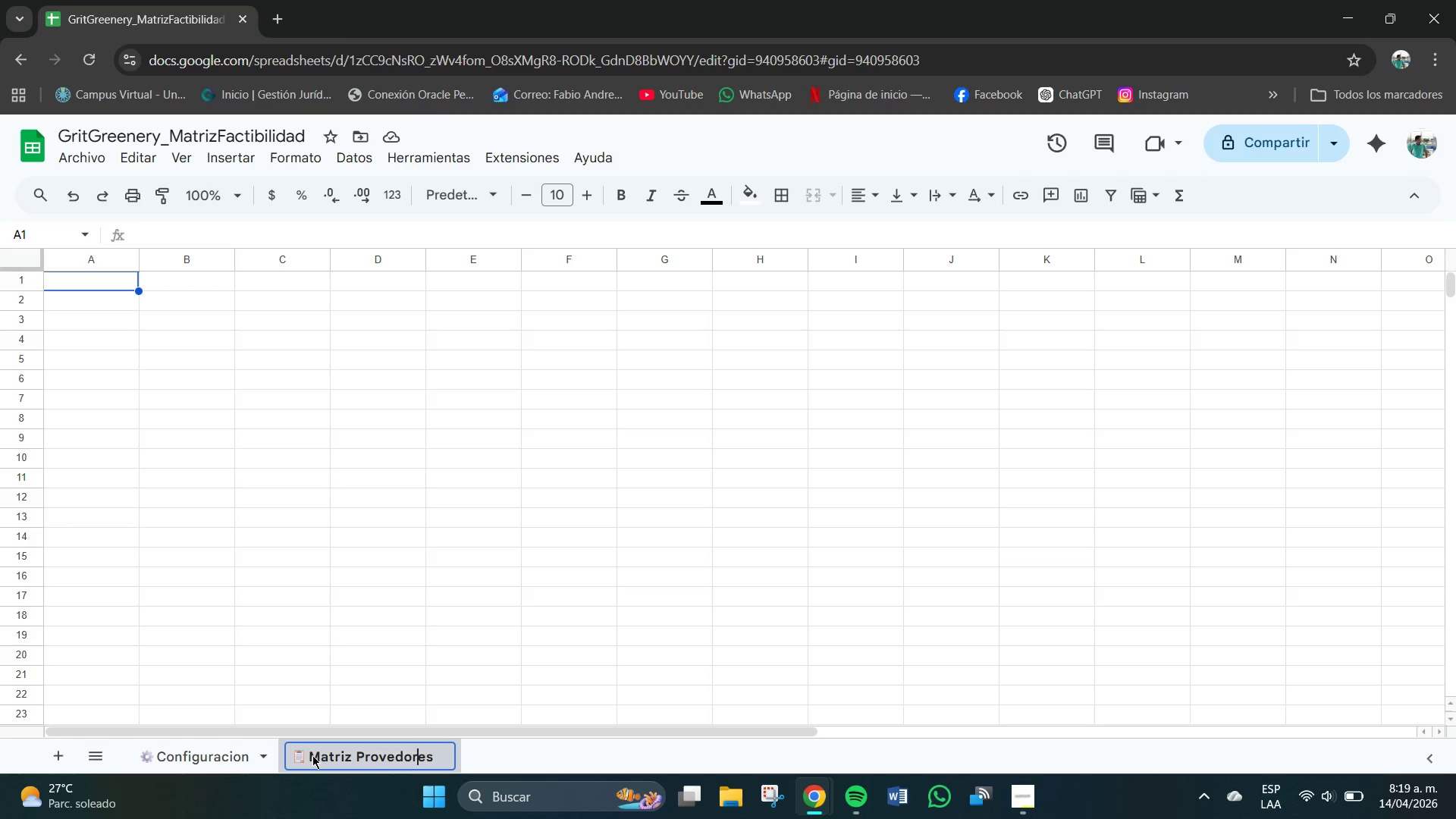 
key(ArrowLeft)
 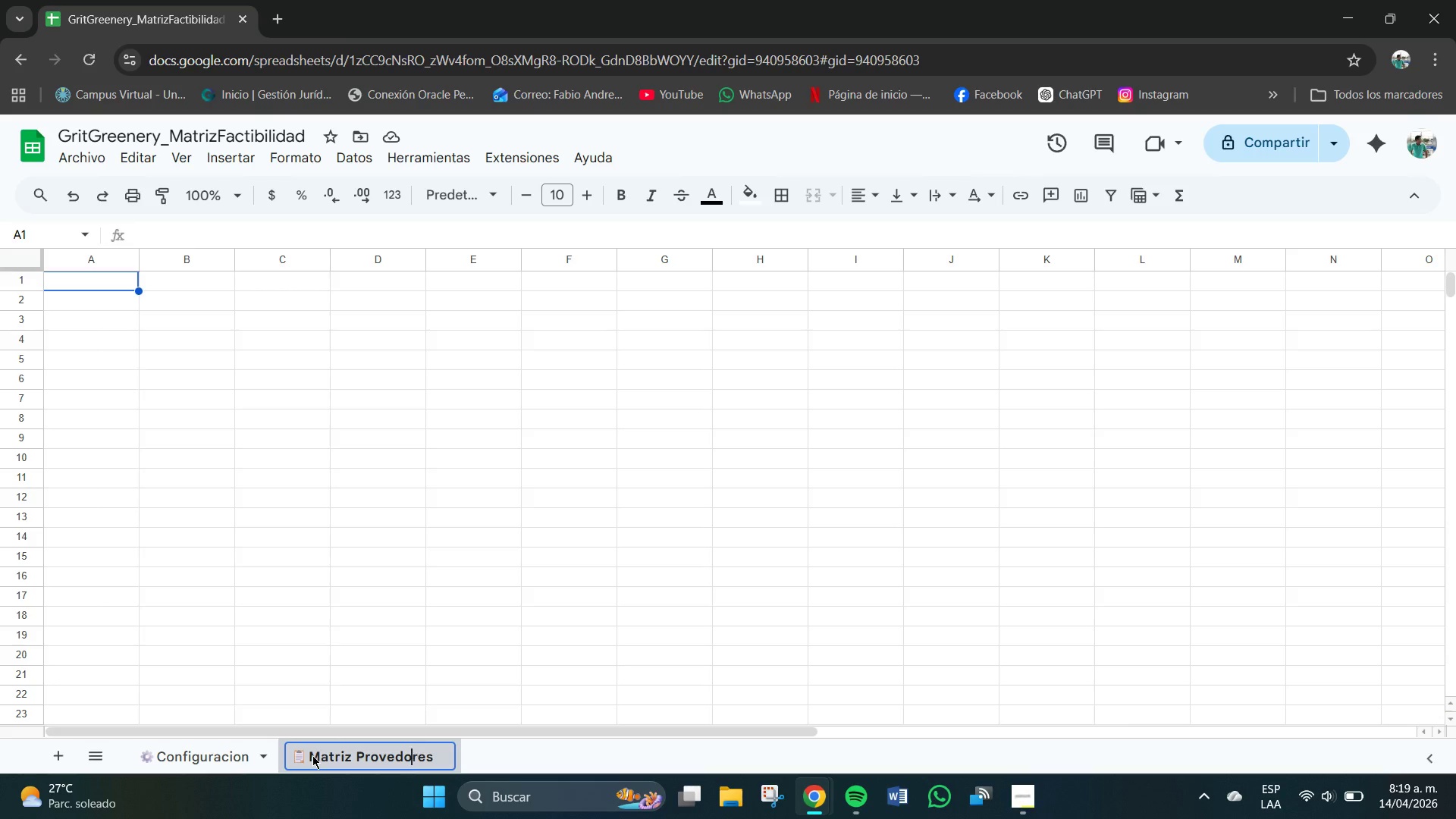 
key(ArrowLeft)
 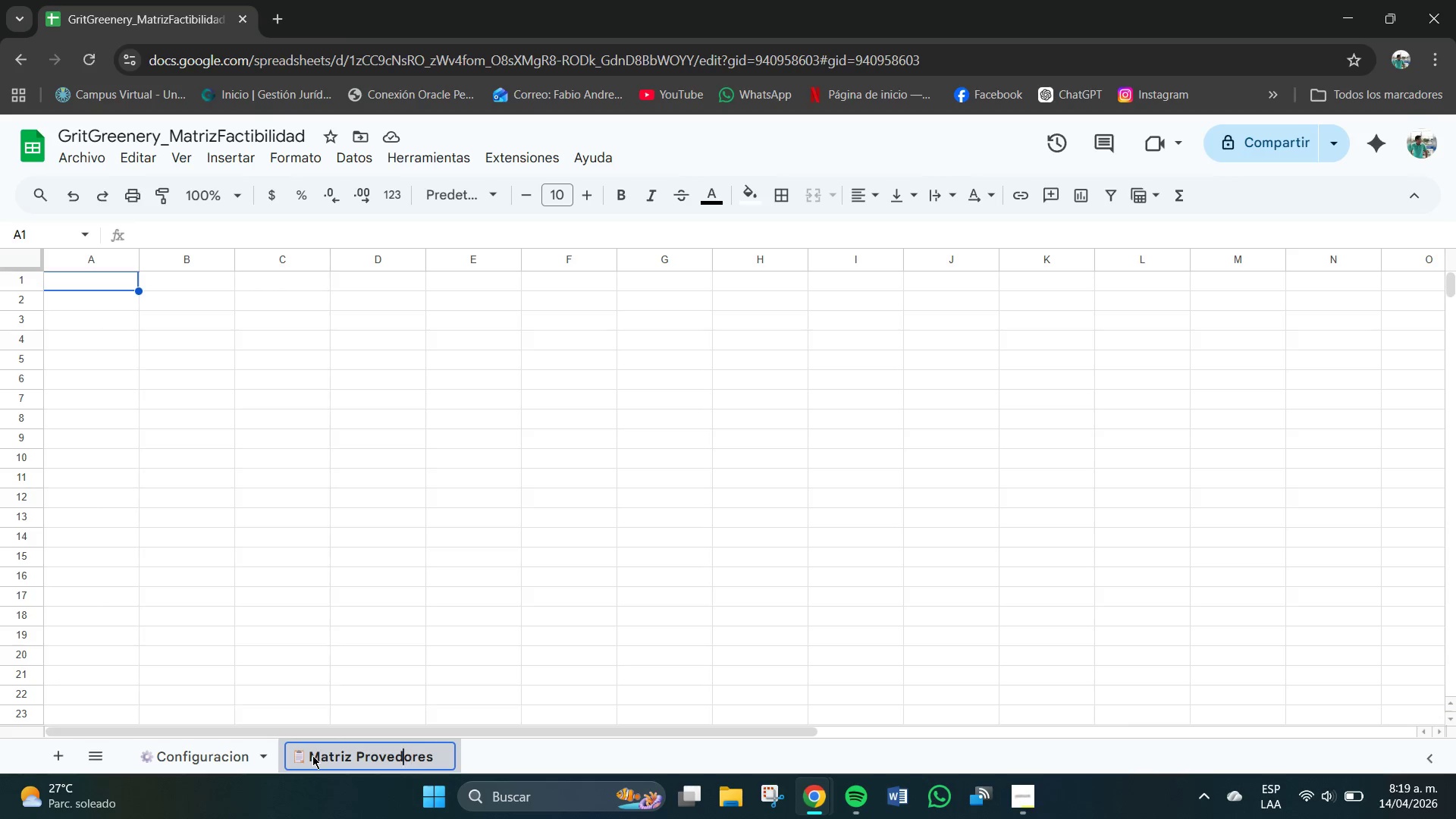 
key(ArrowLeft)
 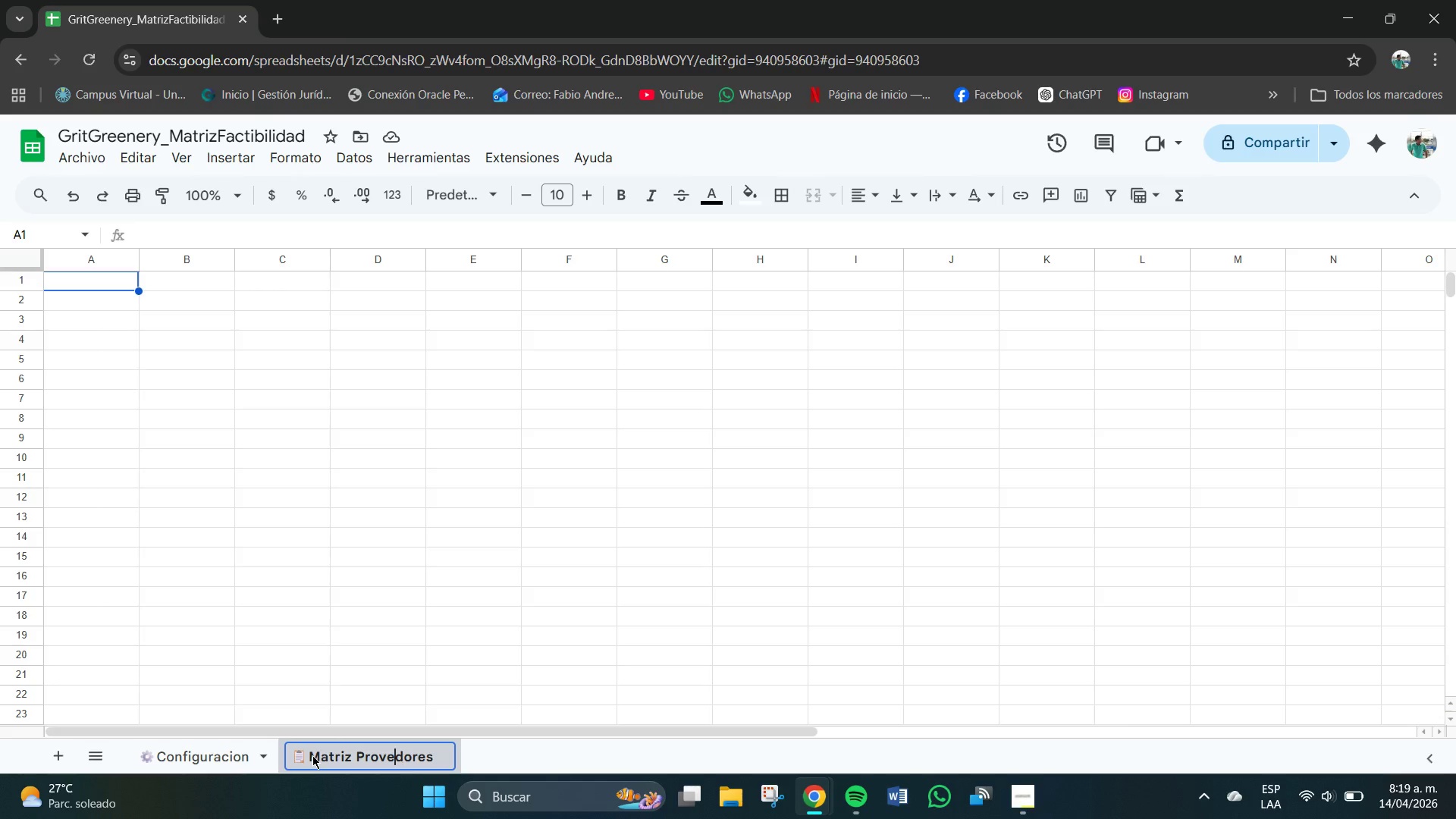 
key(ArrowLeft)
 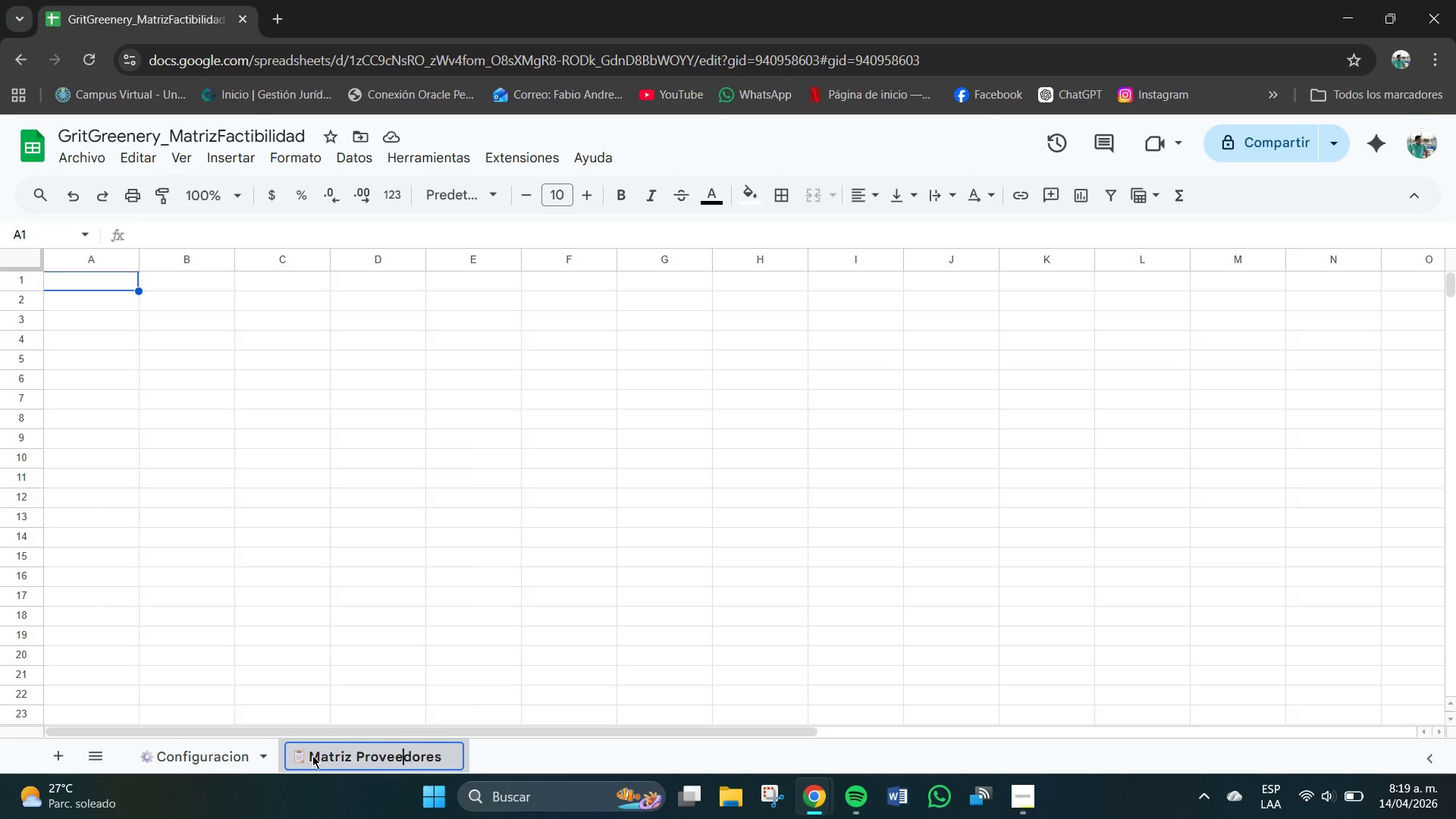 
key(E)
 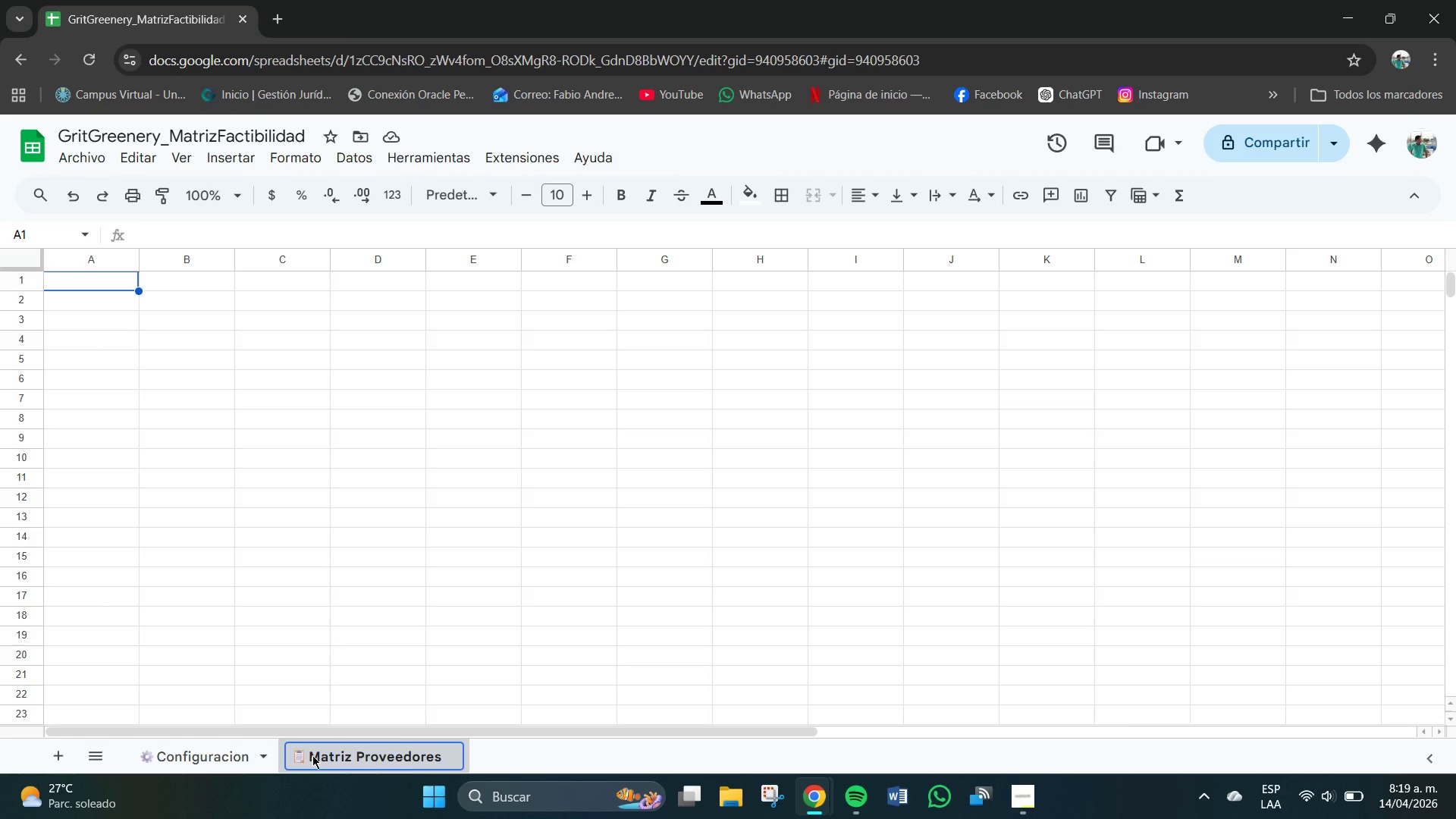 
key(ArrowRight)
 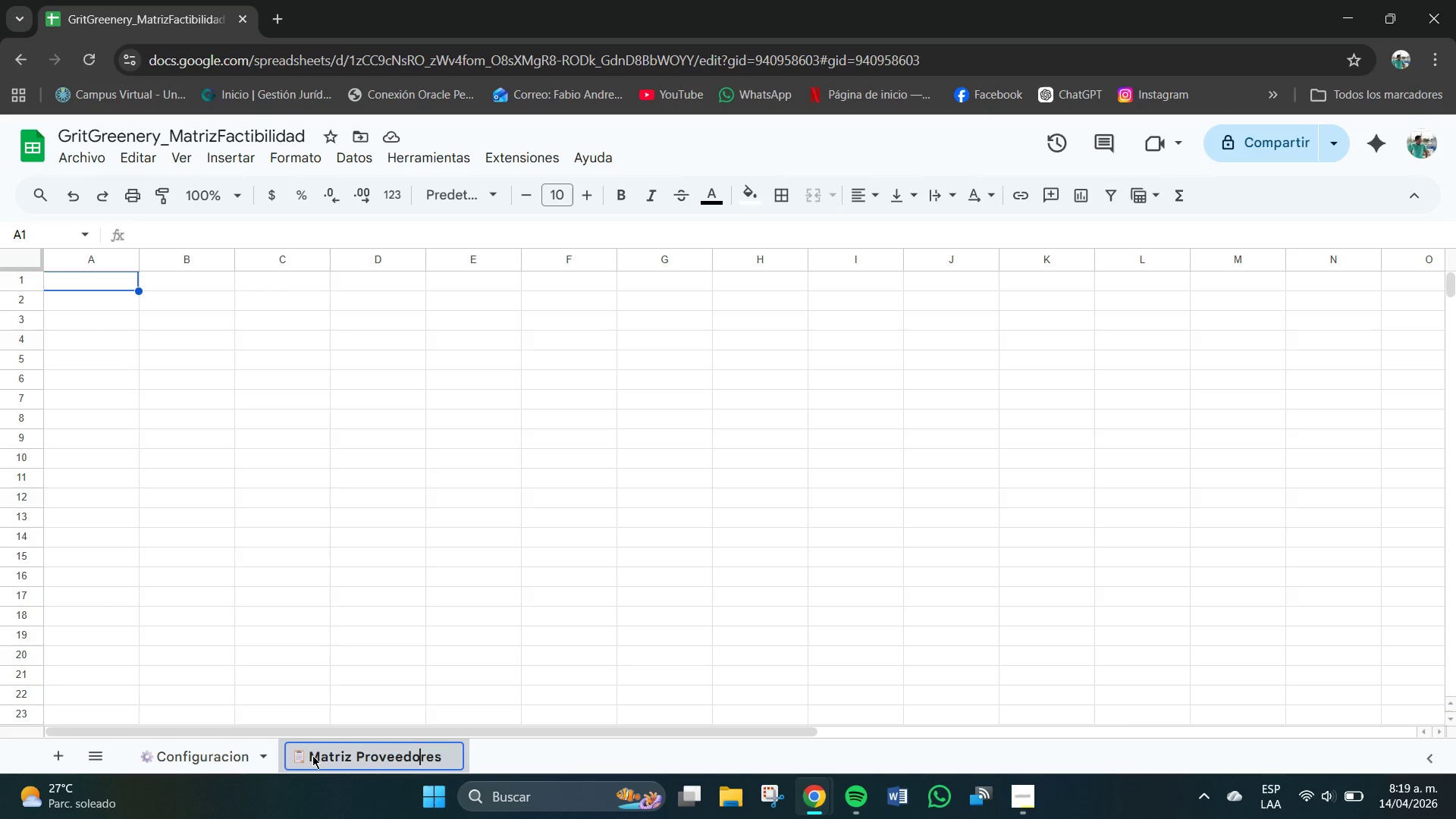 
key(ArrowRight)
 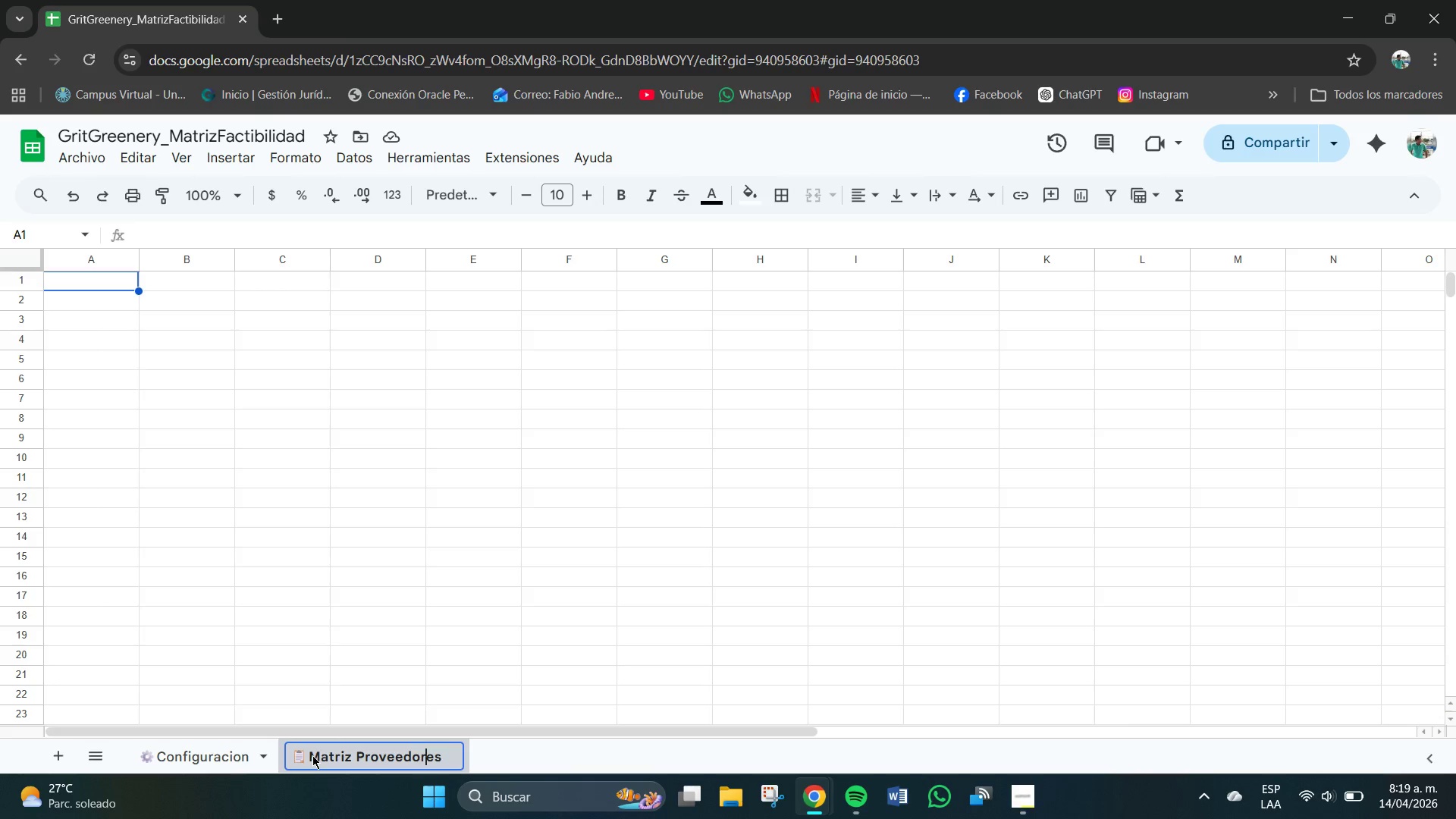 
key(ArrowRight)
 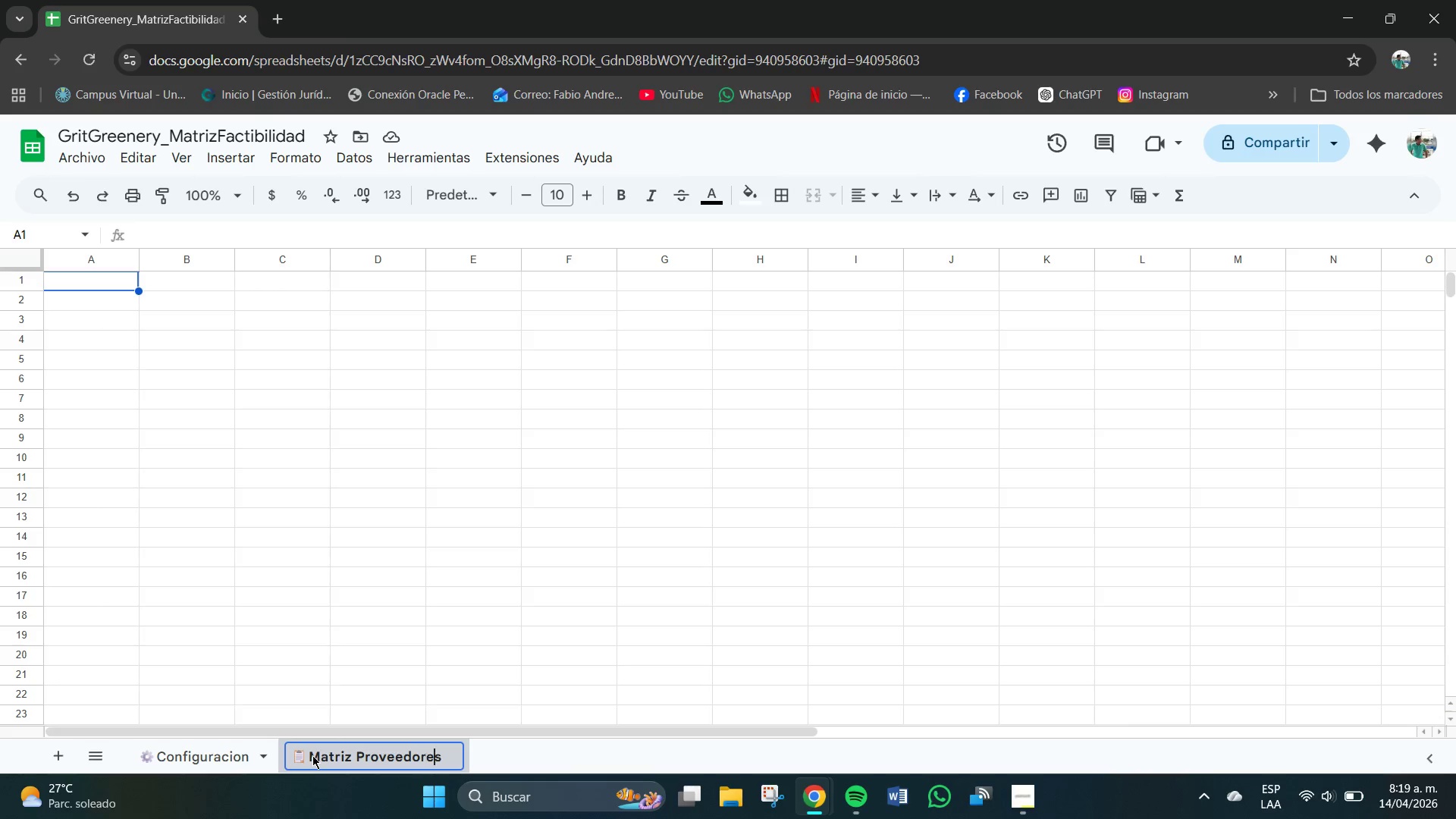 
key(ArrowRight)
 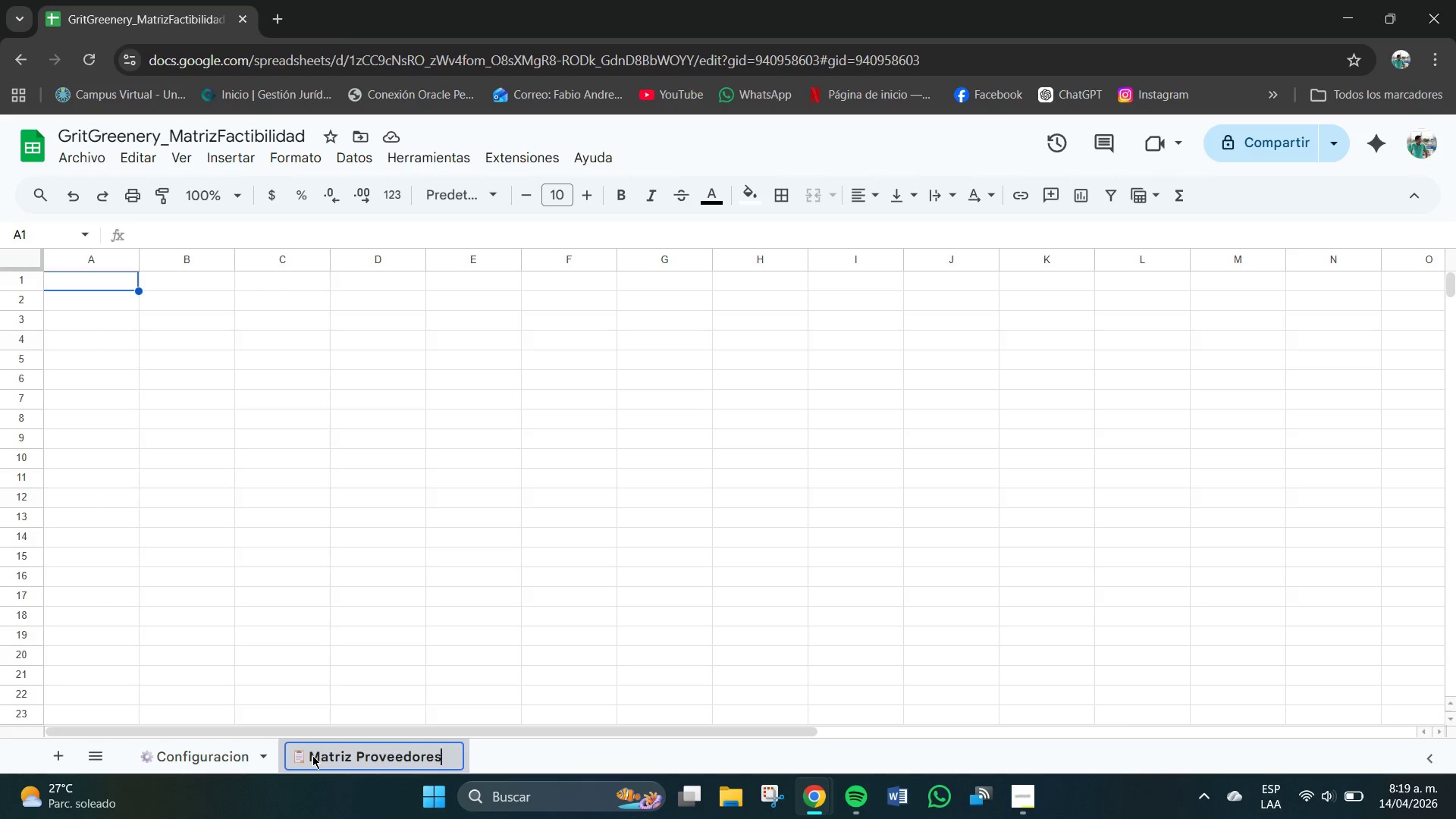 
key(ArrowRight)
 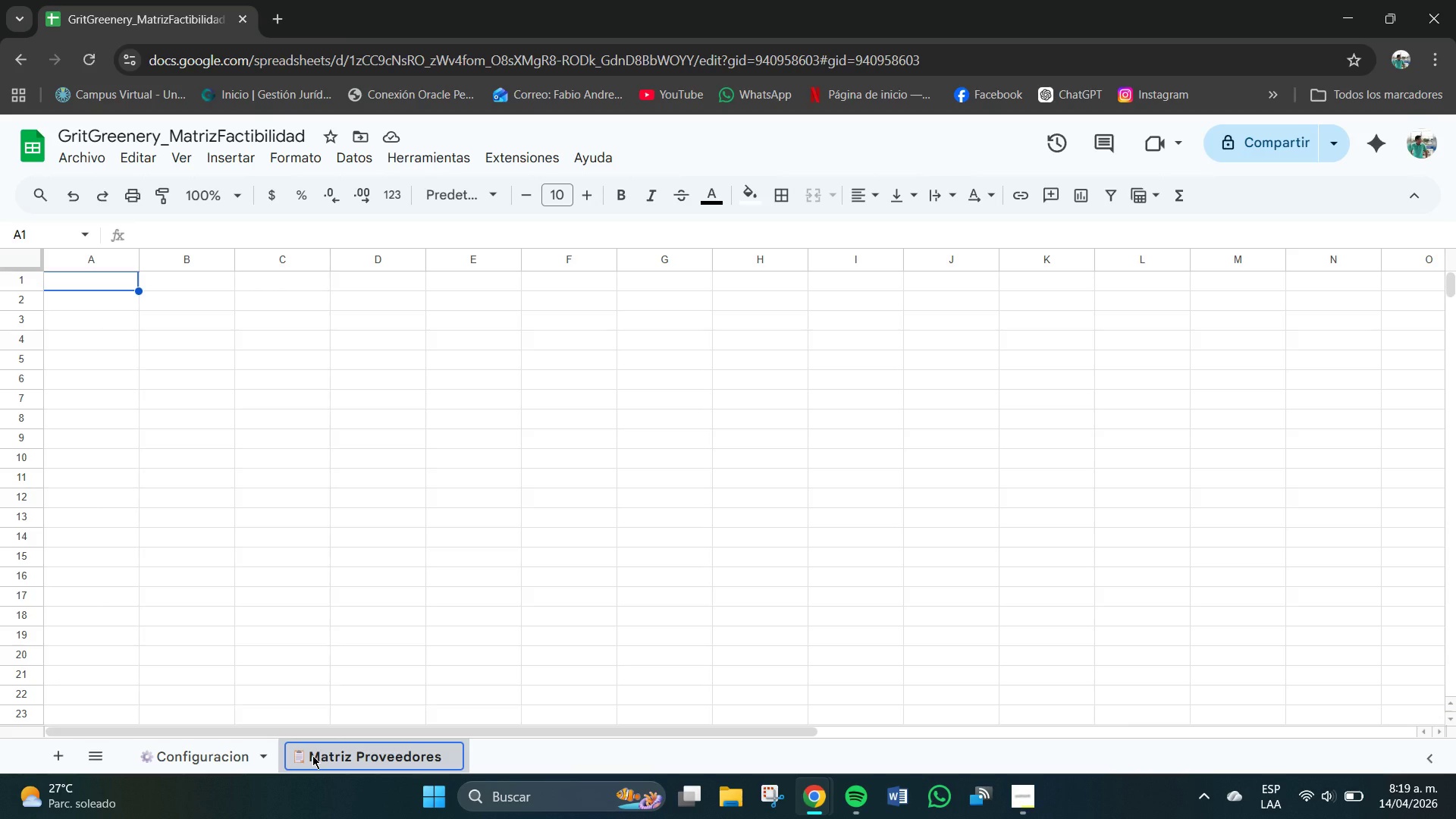 
key(Enter)
 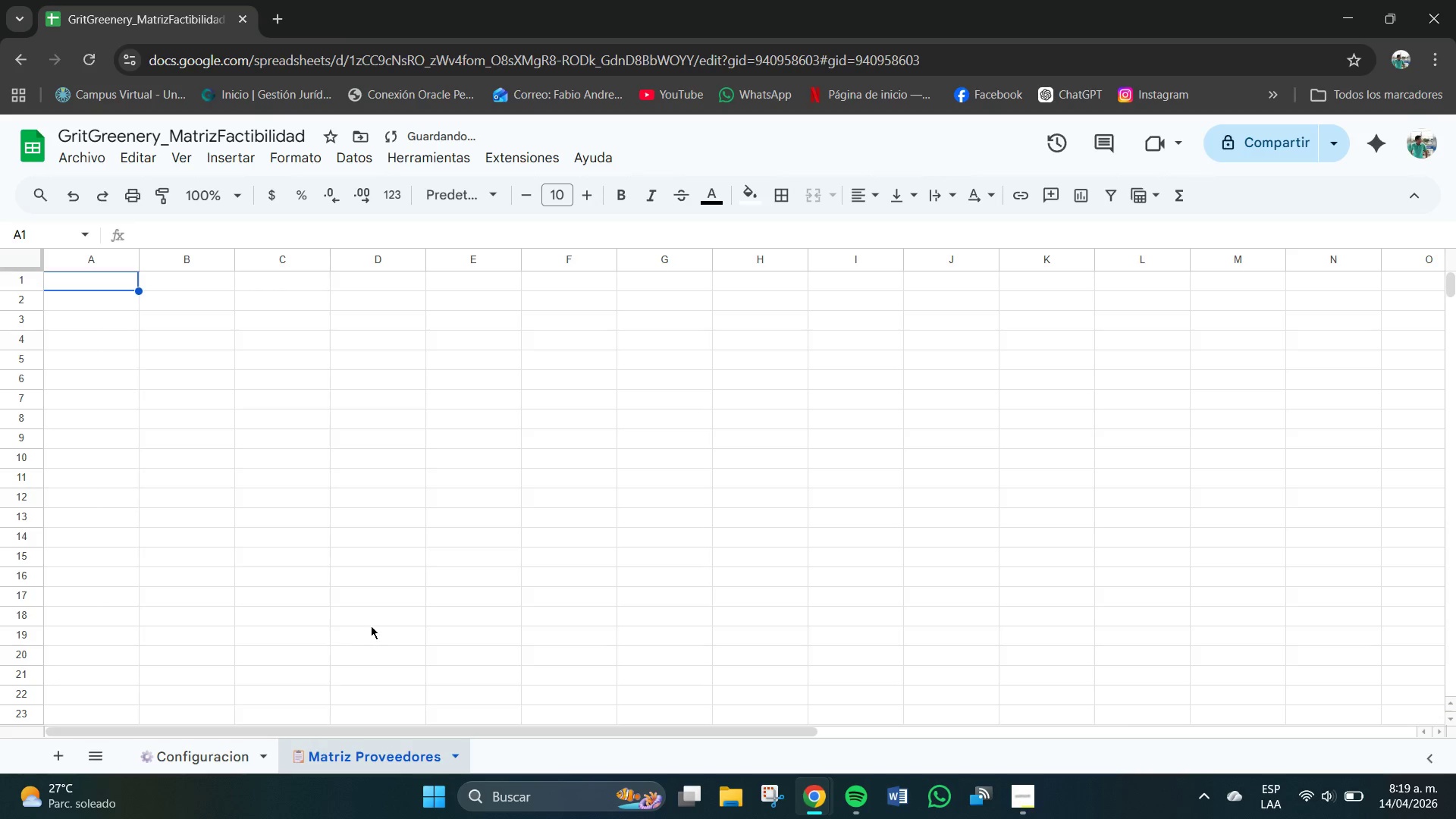 
left_click([371, 626])
 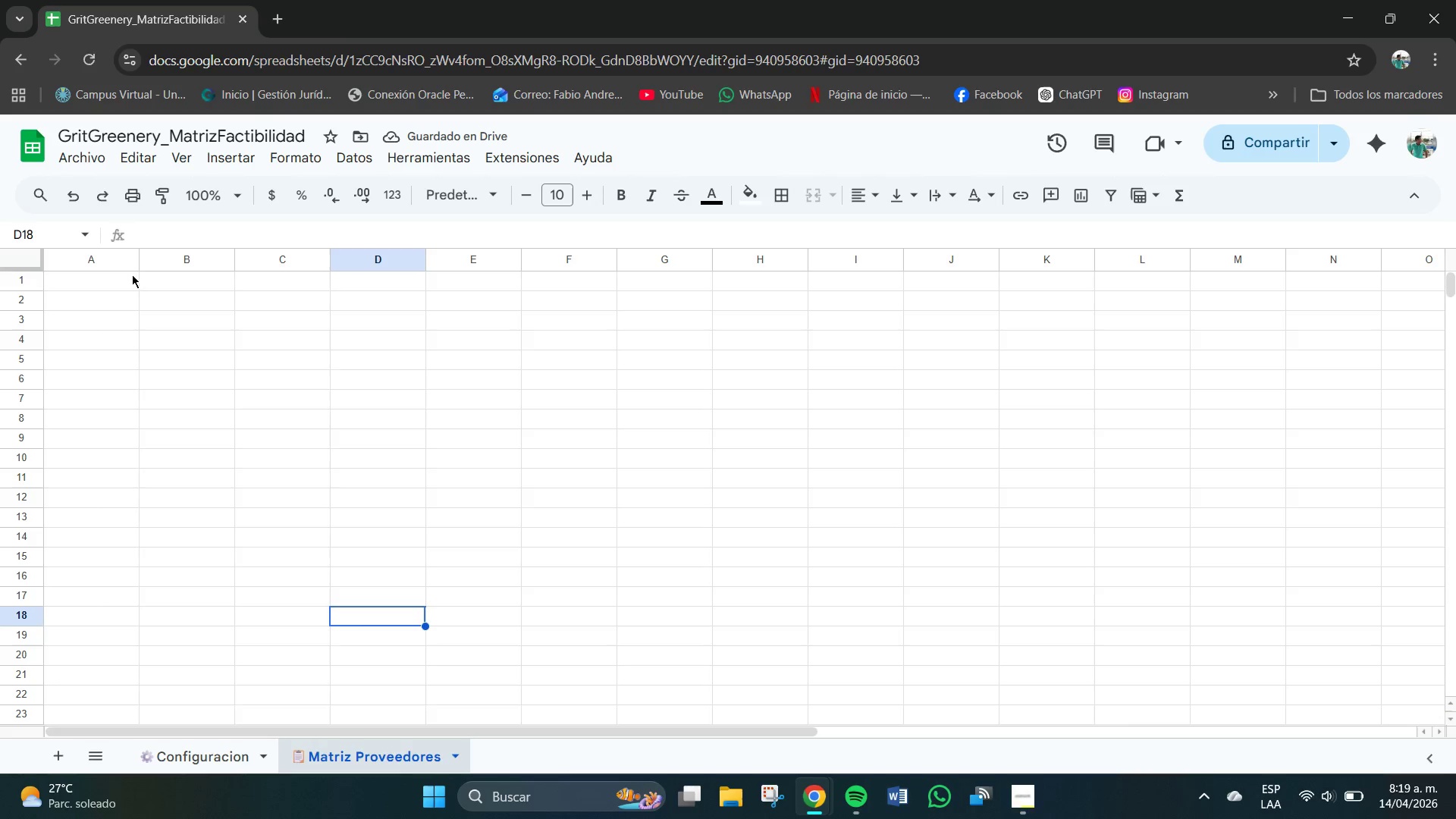 
left_click([121, 276])
 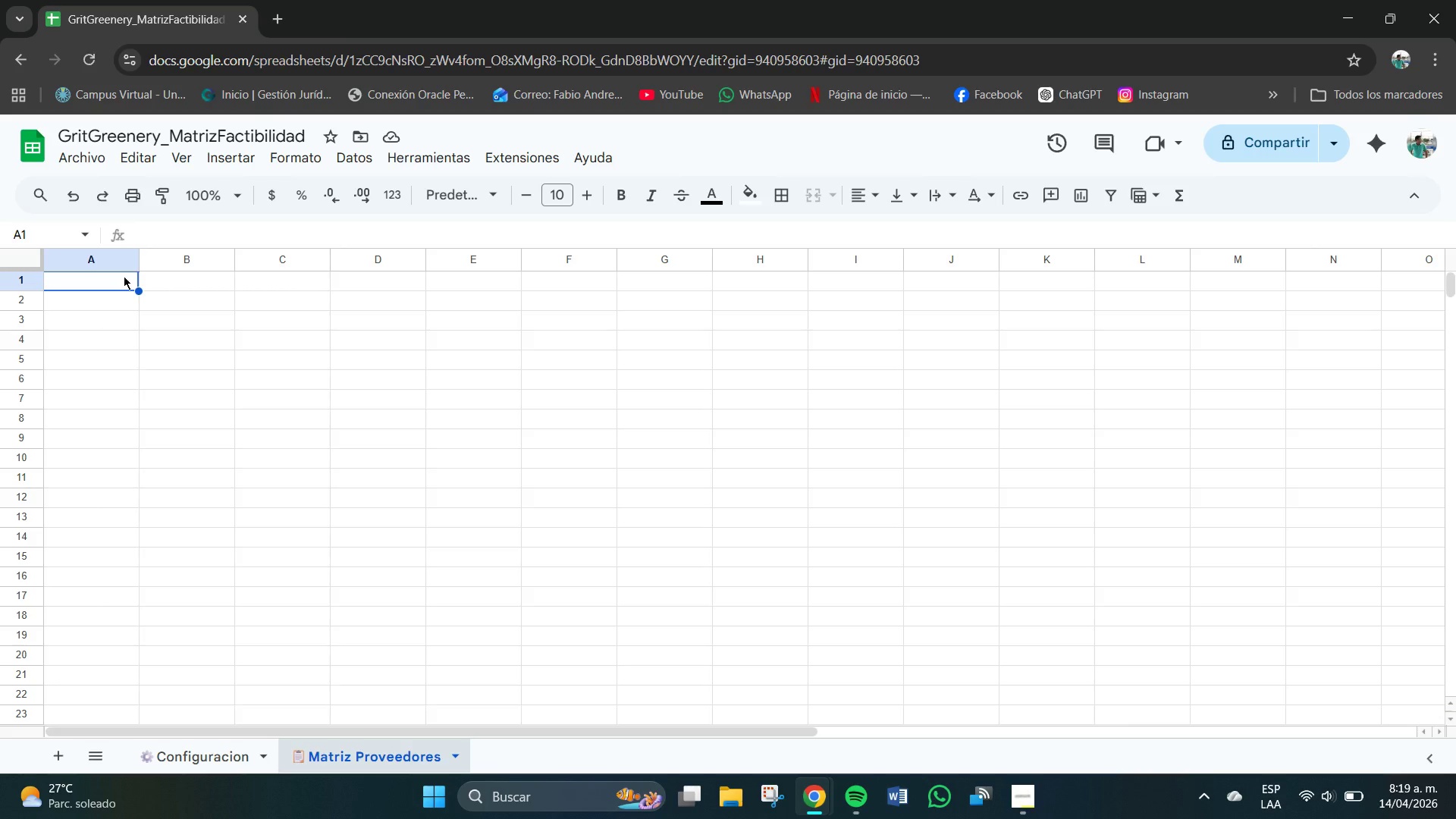 
wait(9.91)
 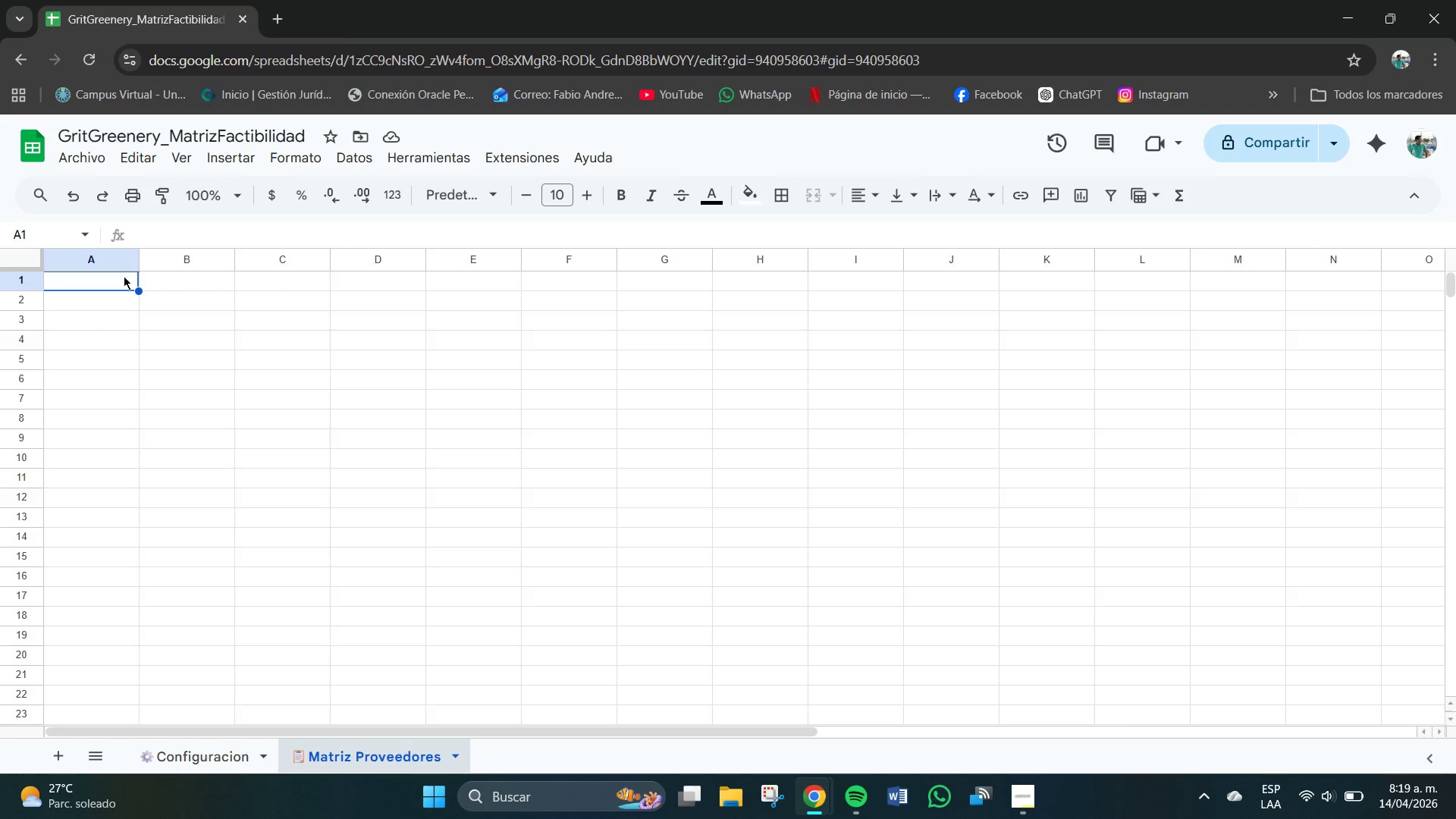 
left_click_drag(start_coordinate=[91, 288], to_coordinate=[1326, 281])
 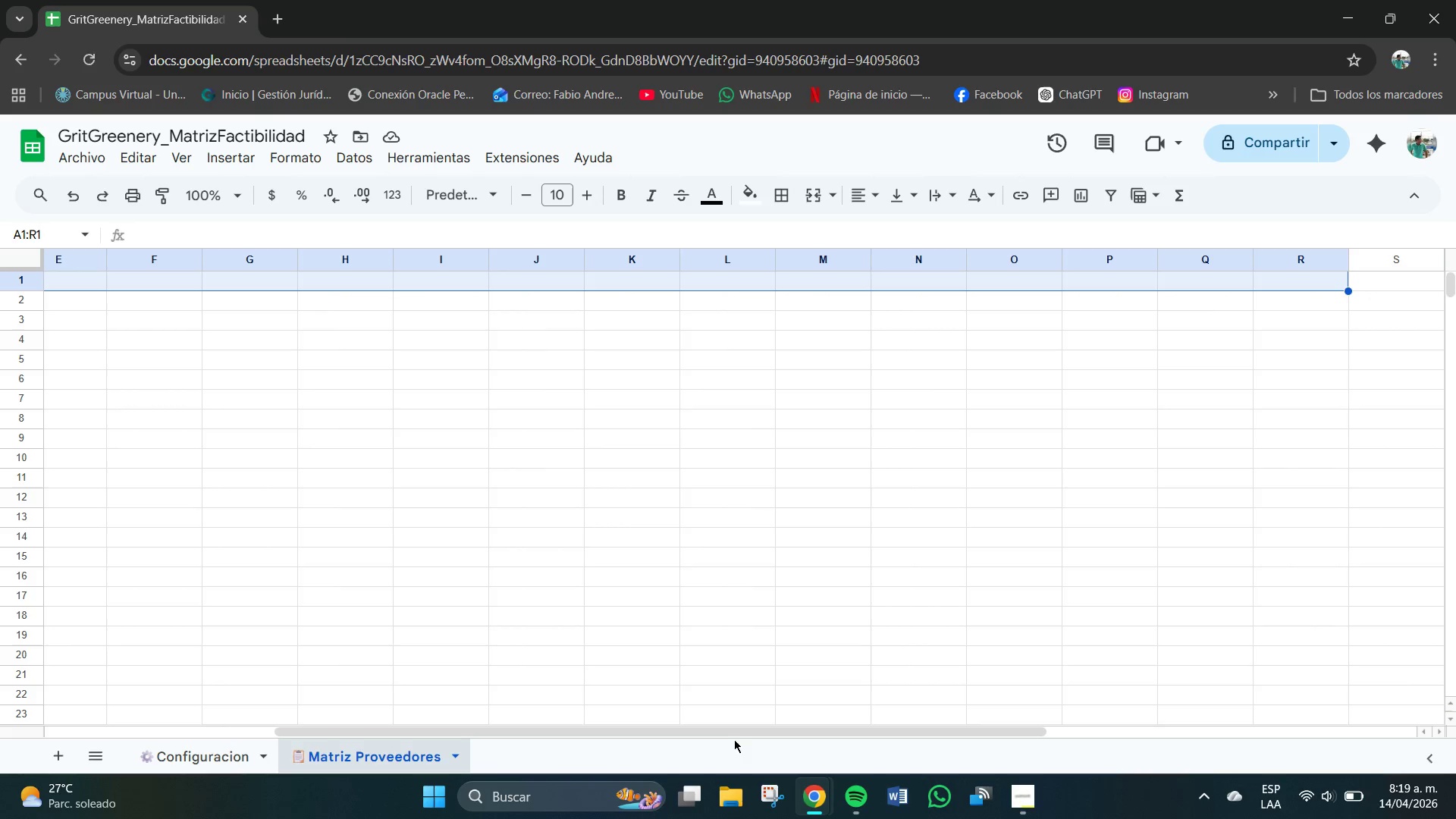 
left_click_drag(start_coordinate=[742, 730], to_coordinate=[513, 696])
 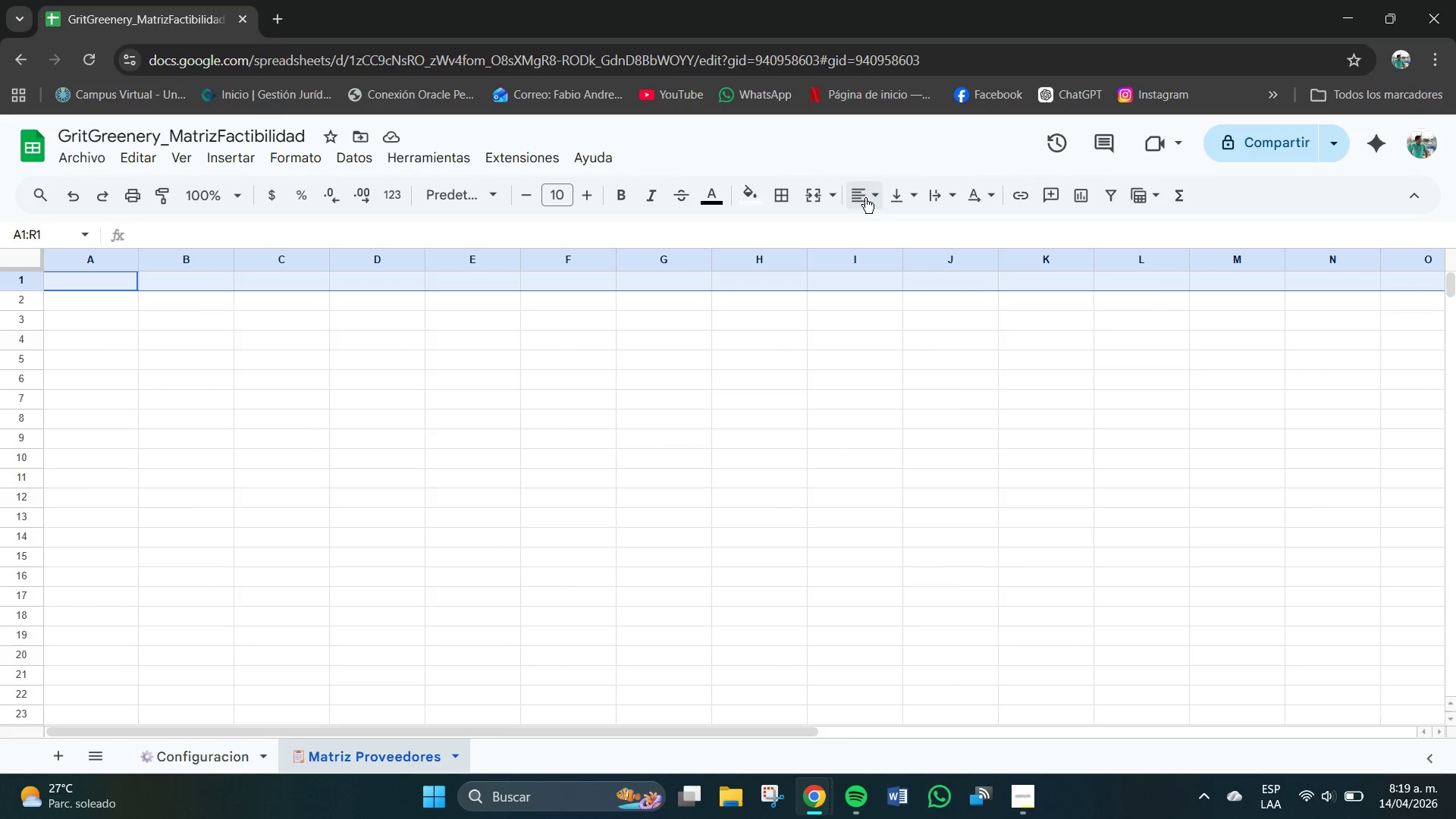 
left_click([867, 198])
 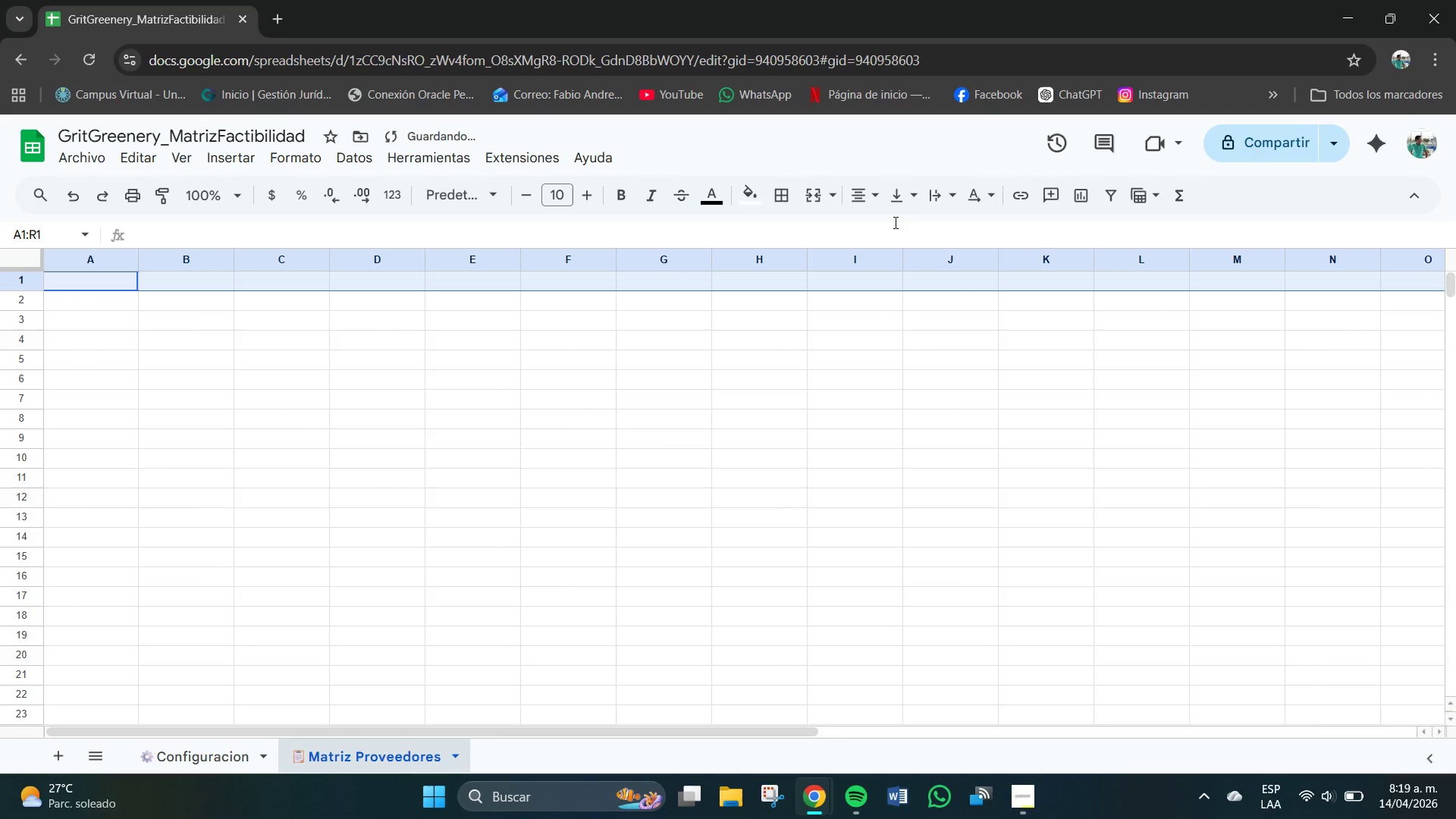 
double_click([896, 194])
 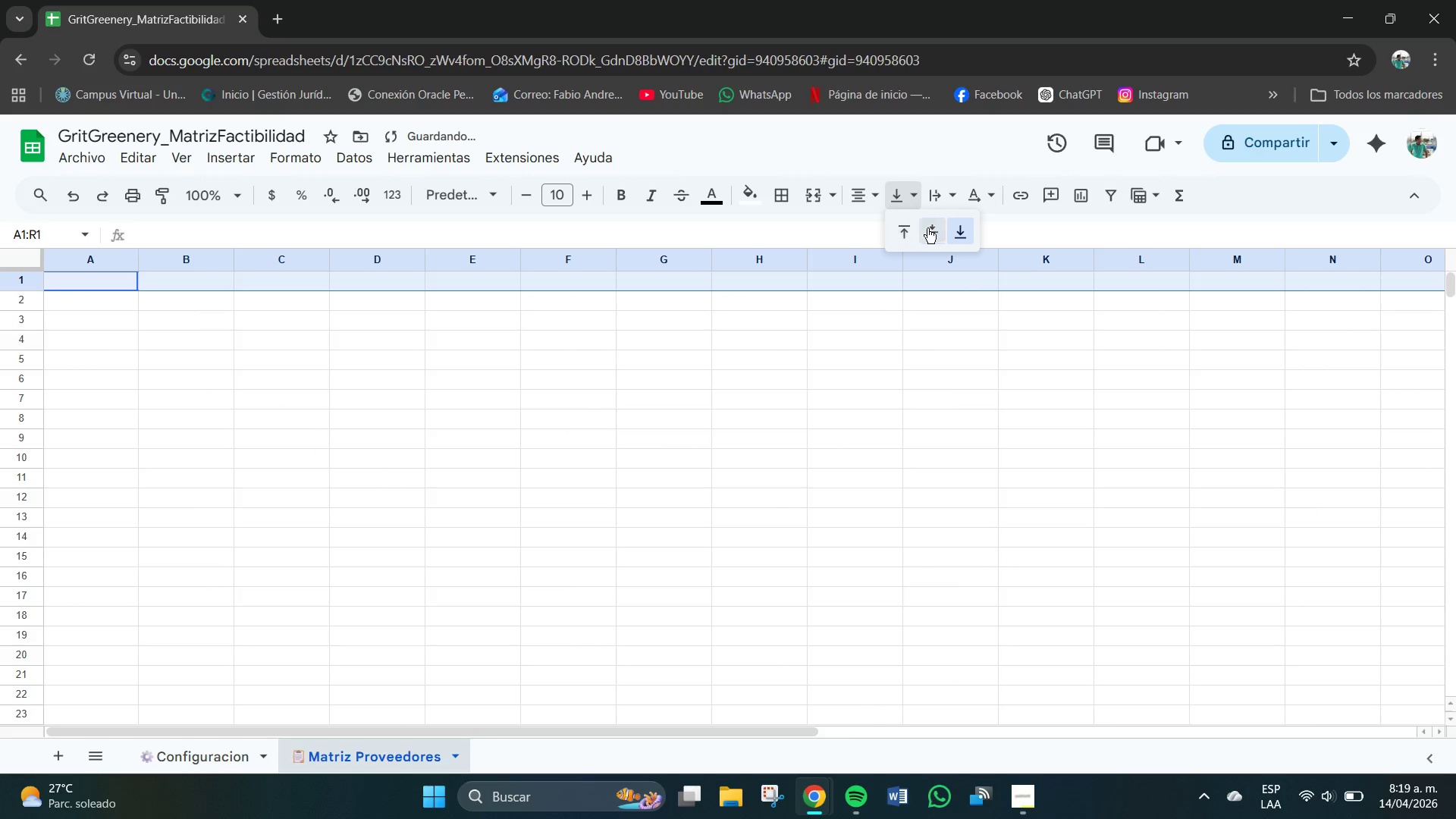 
left_click([936, 231])
 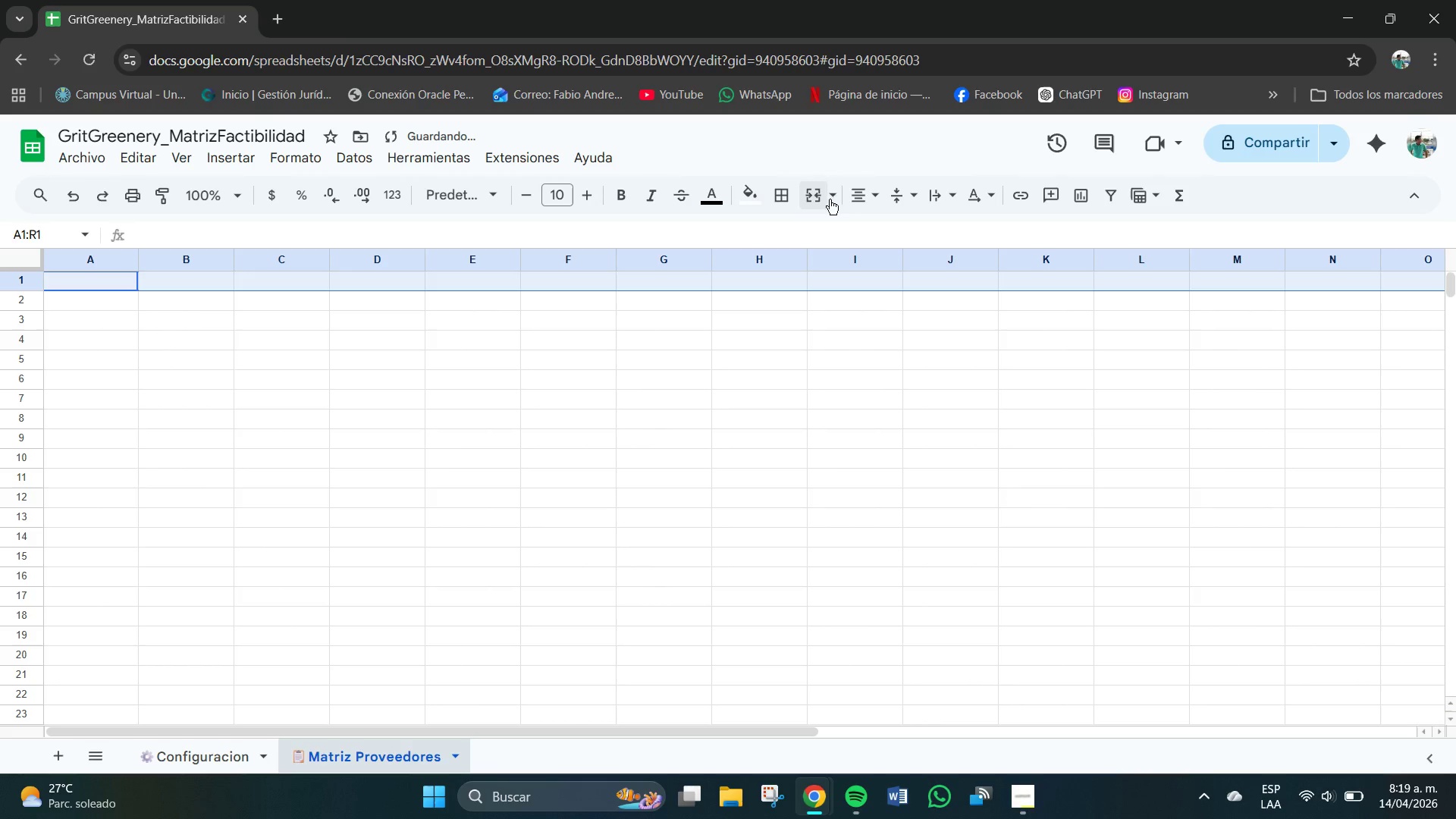 
left_click([838, 187])
 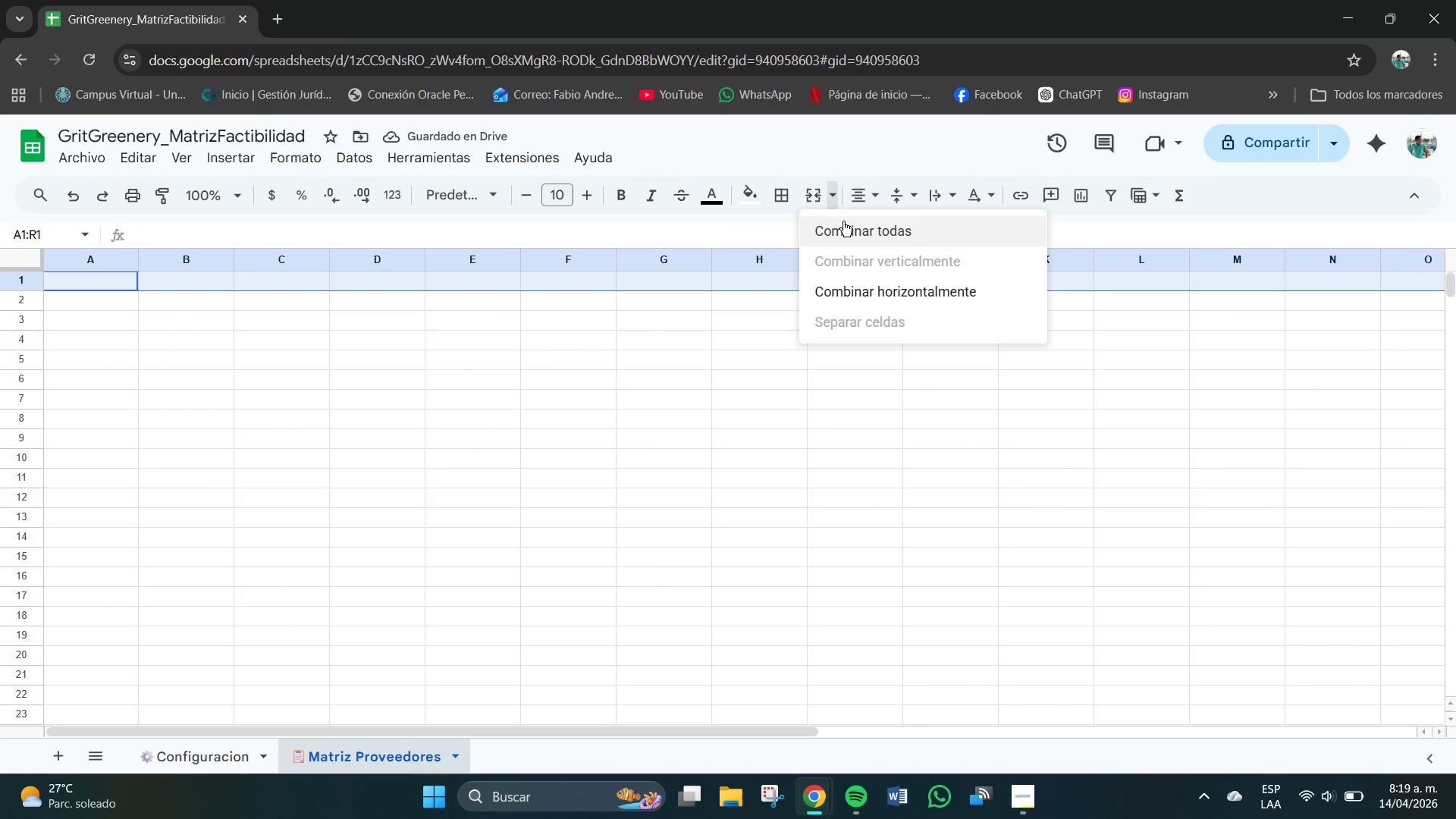 
left_click([843, 227])
 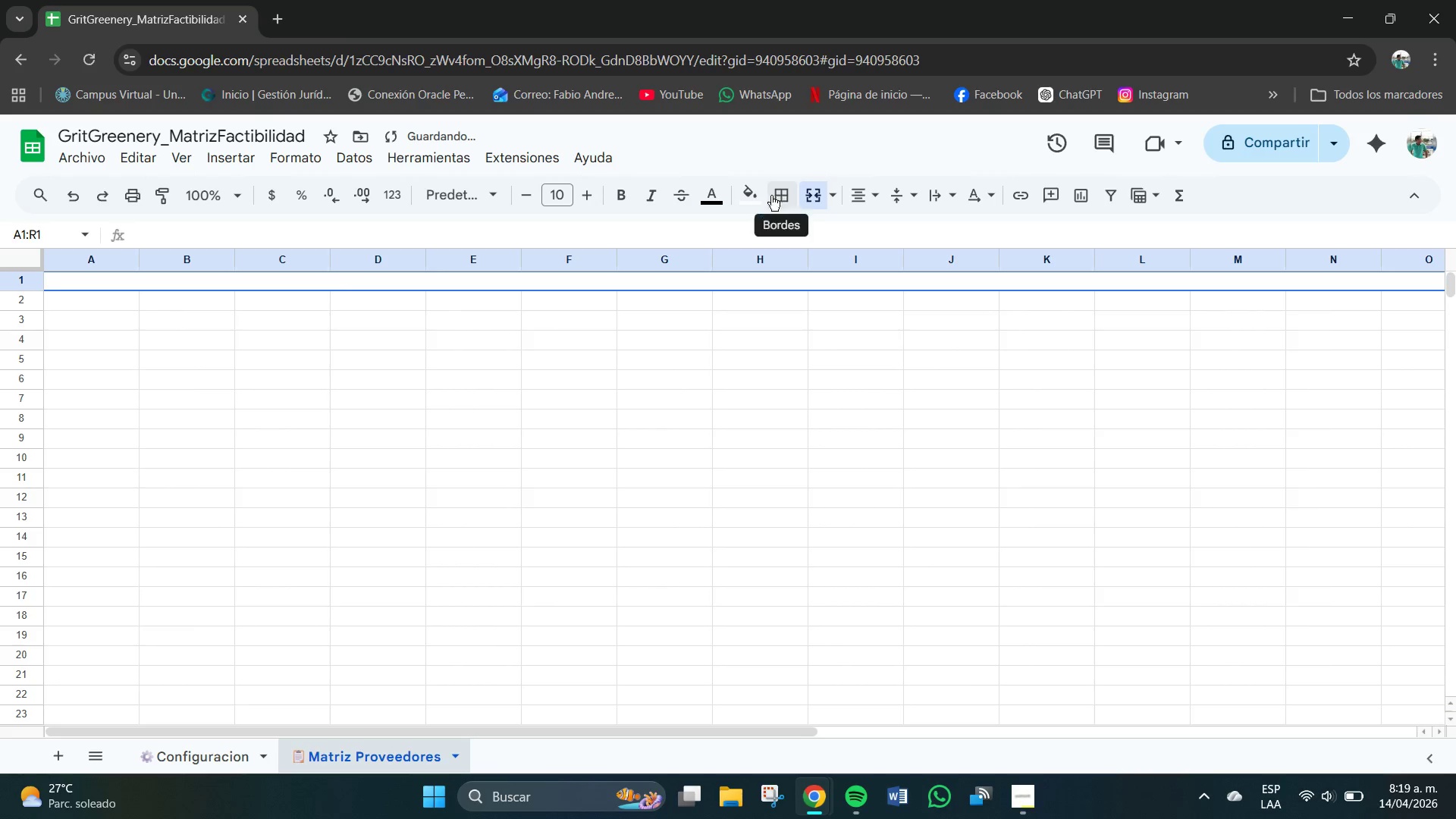 
left_click([752, 195])
 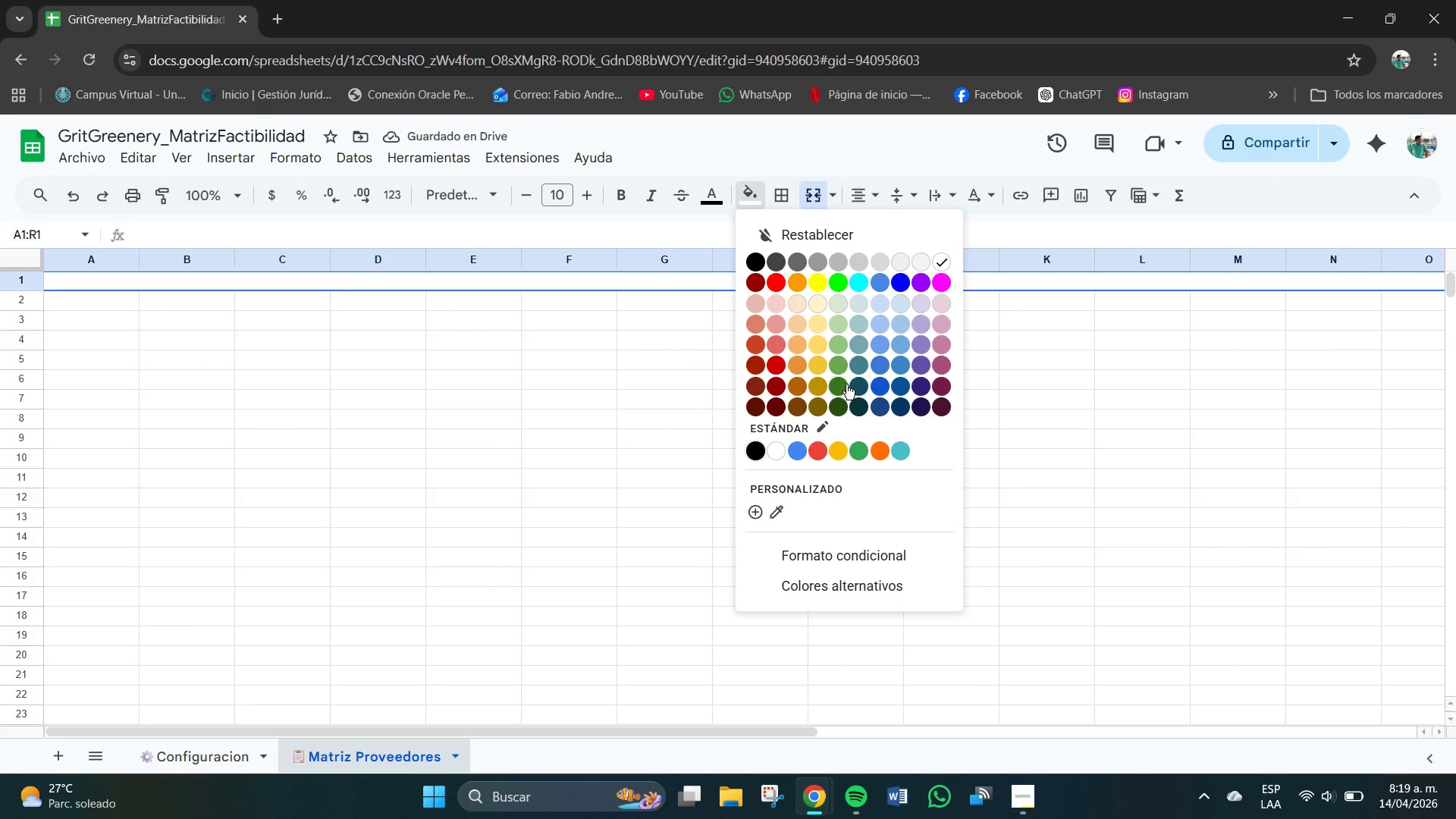 
double_click([704, 416])
 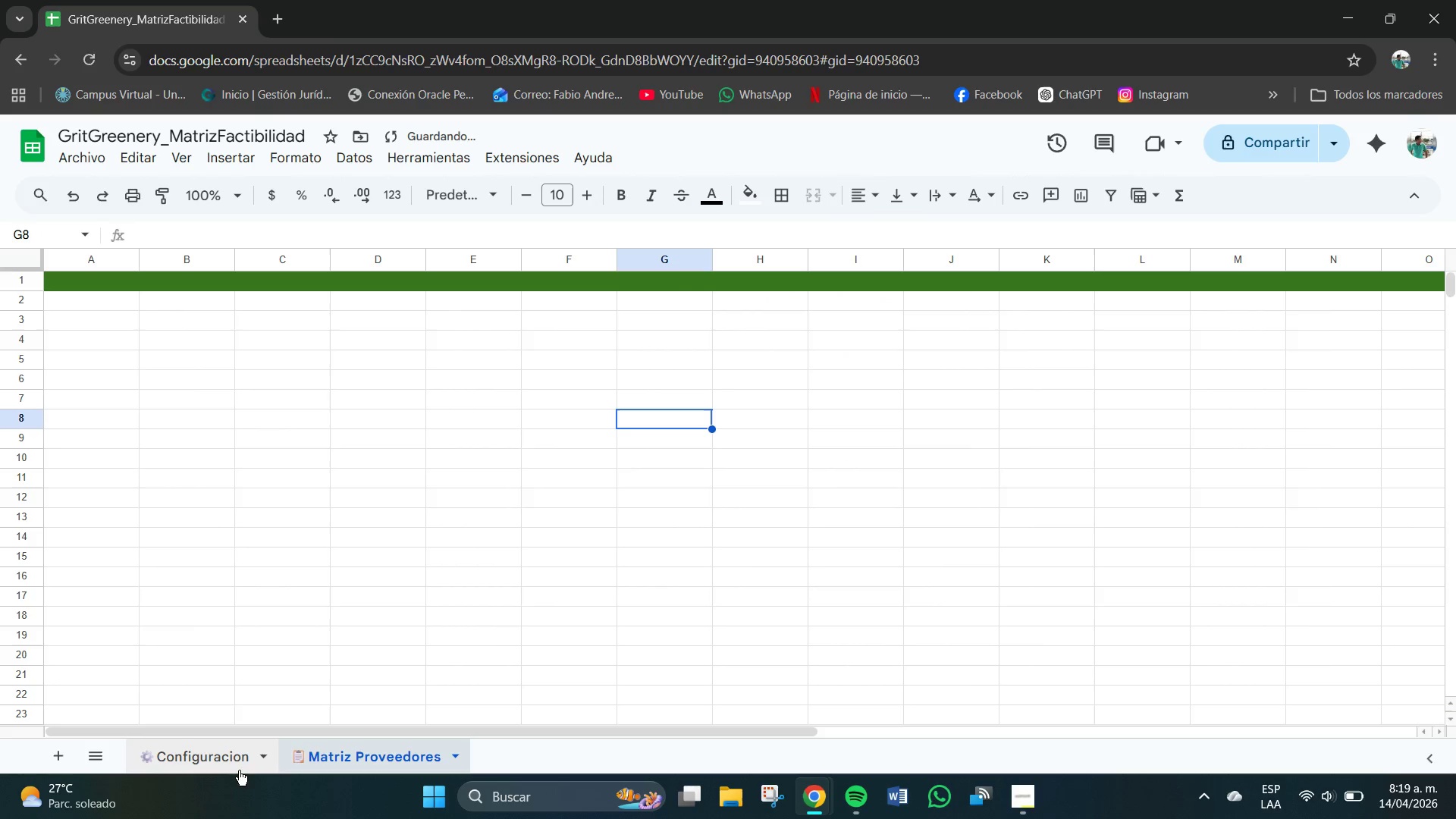 
left_click([221, 759])
 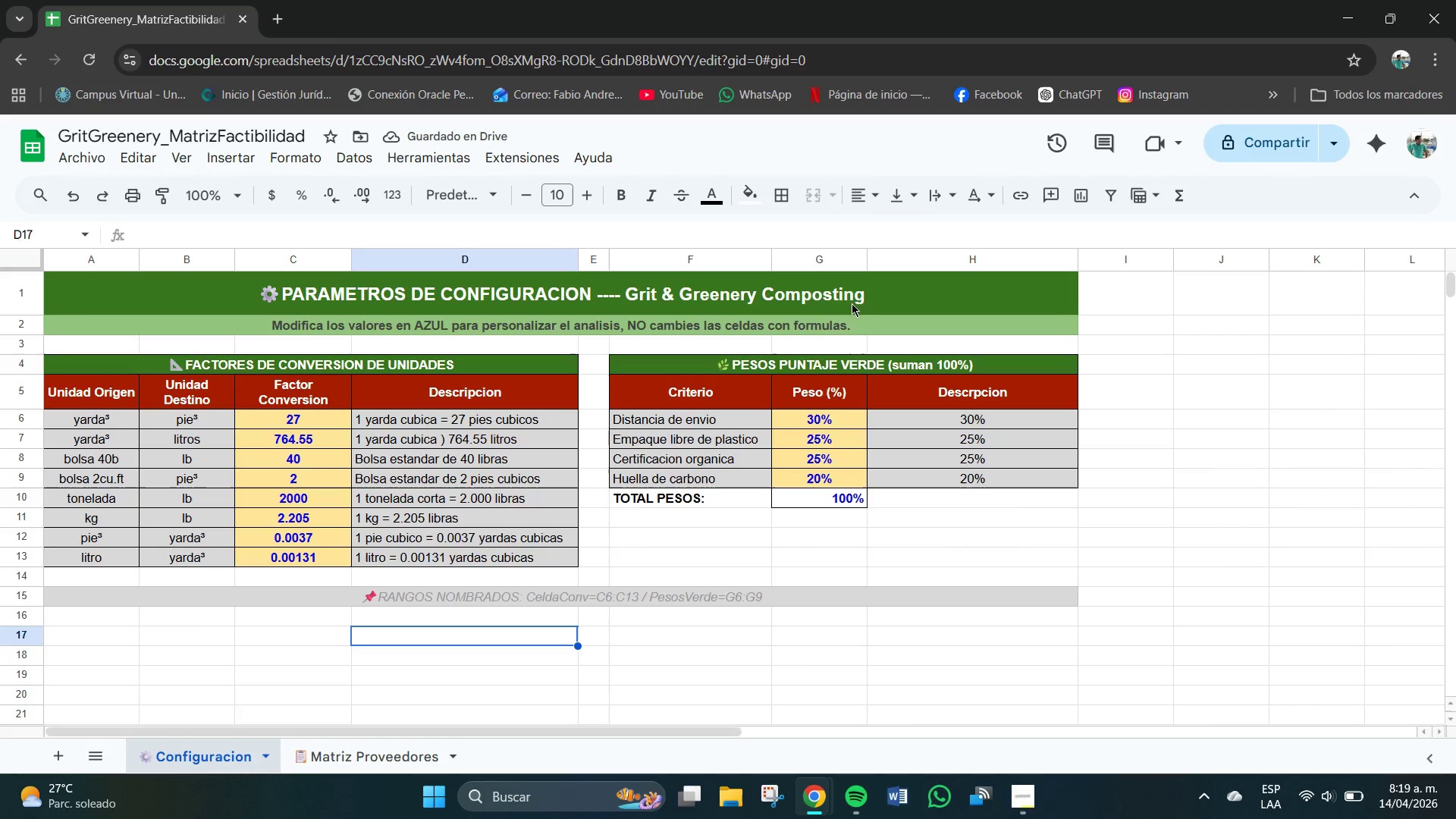 
left_click([907, 299])
 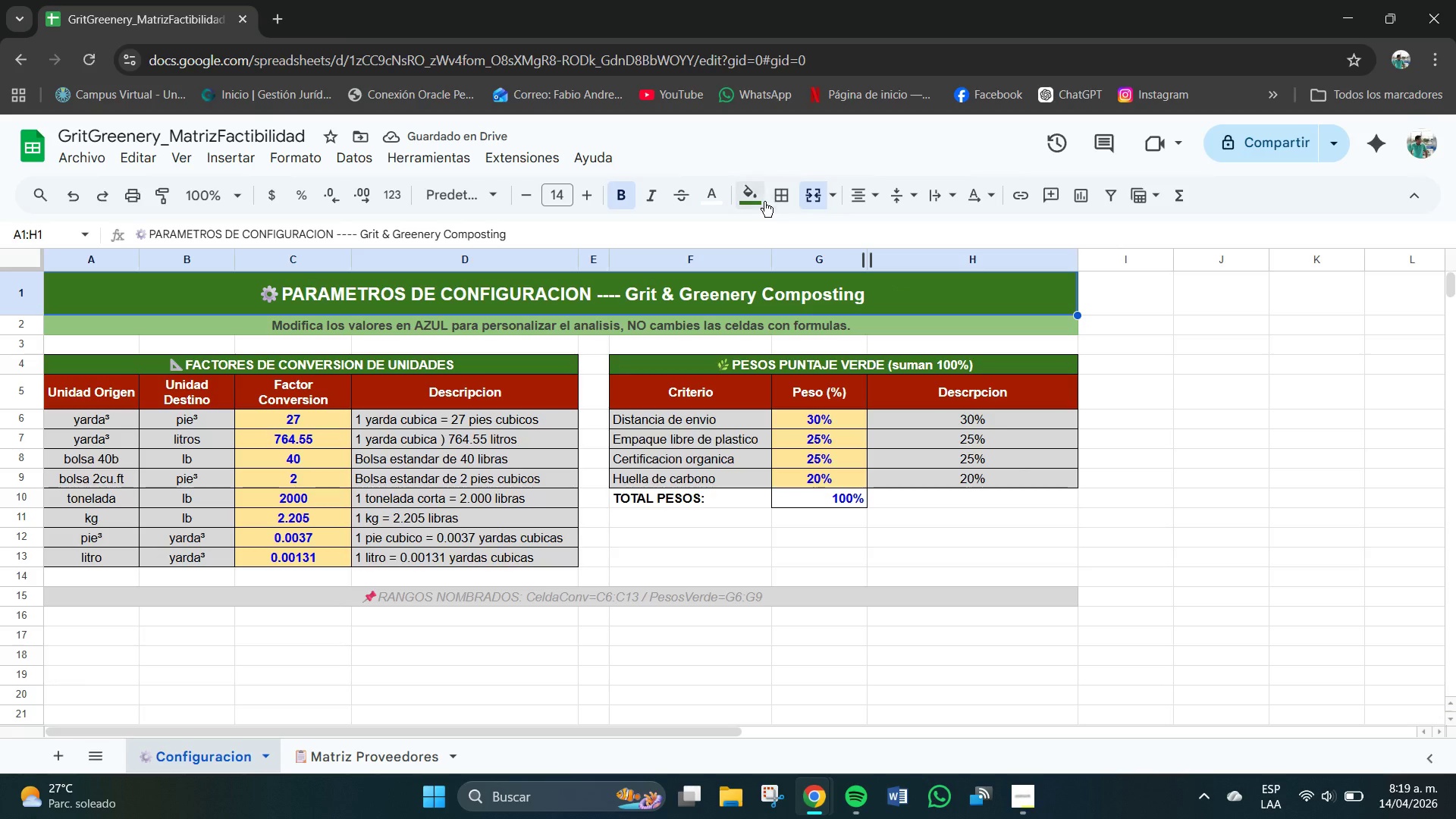 
left_click([758, 202])
 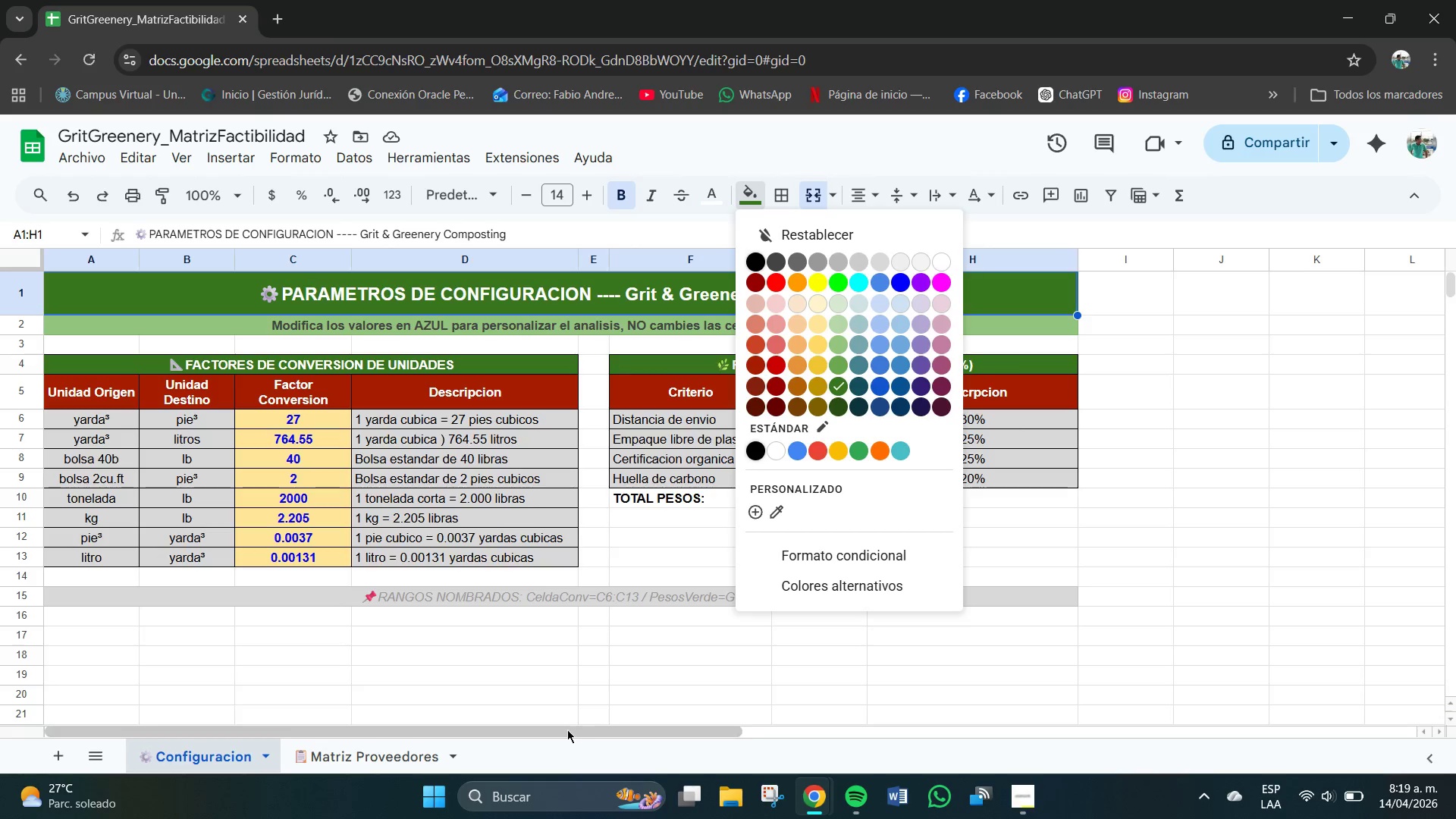 
left_click([388, 754])
 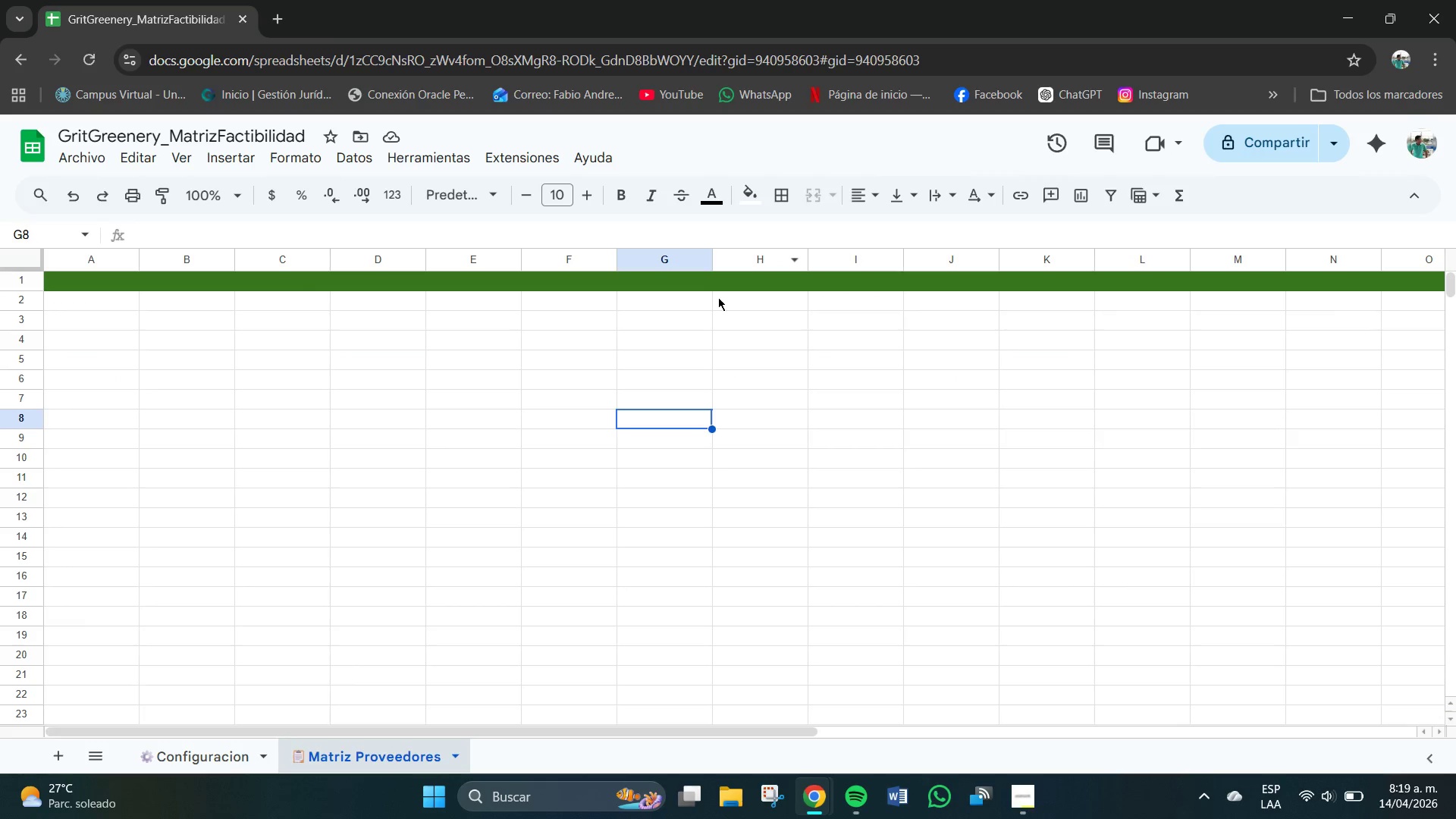 
left_click([713, 281])
 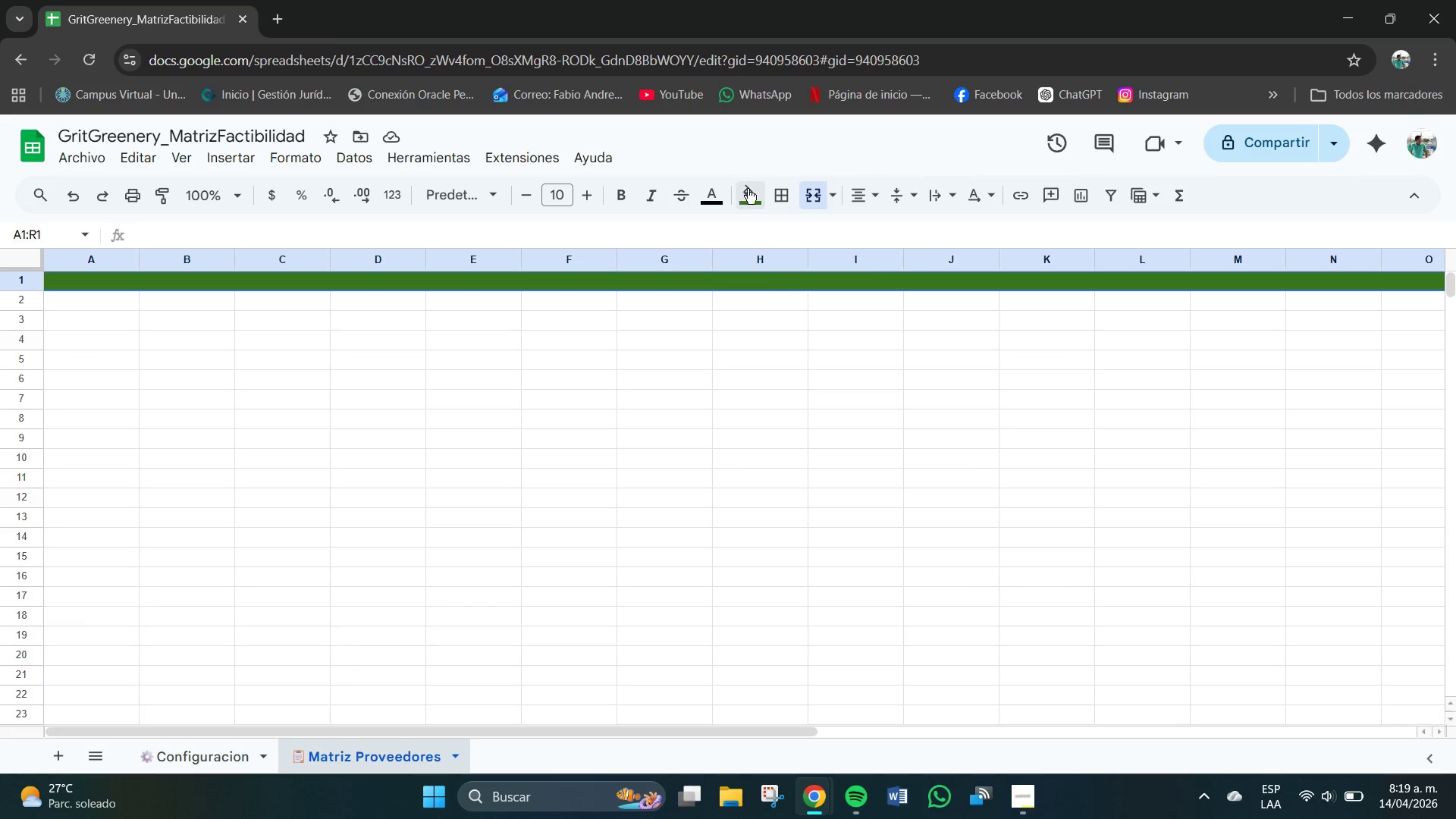 
left_click([752, 191])
 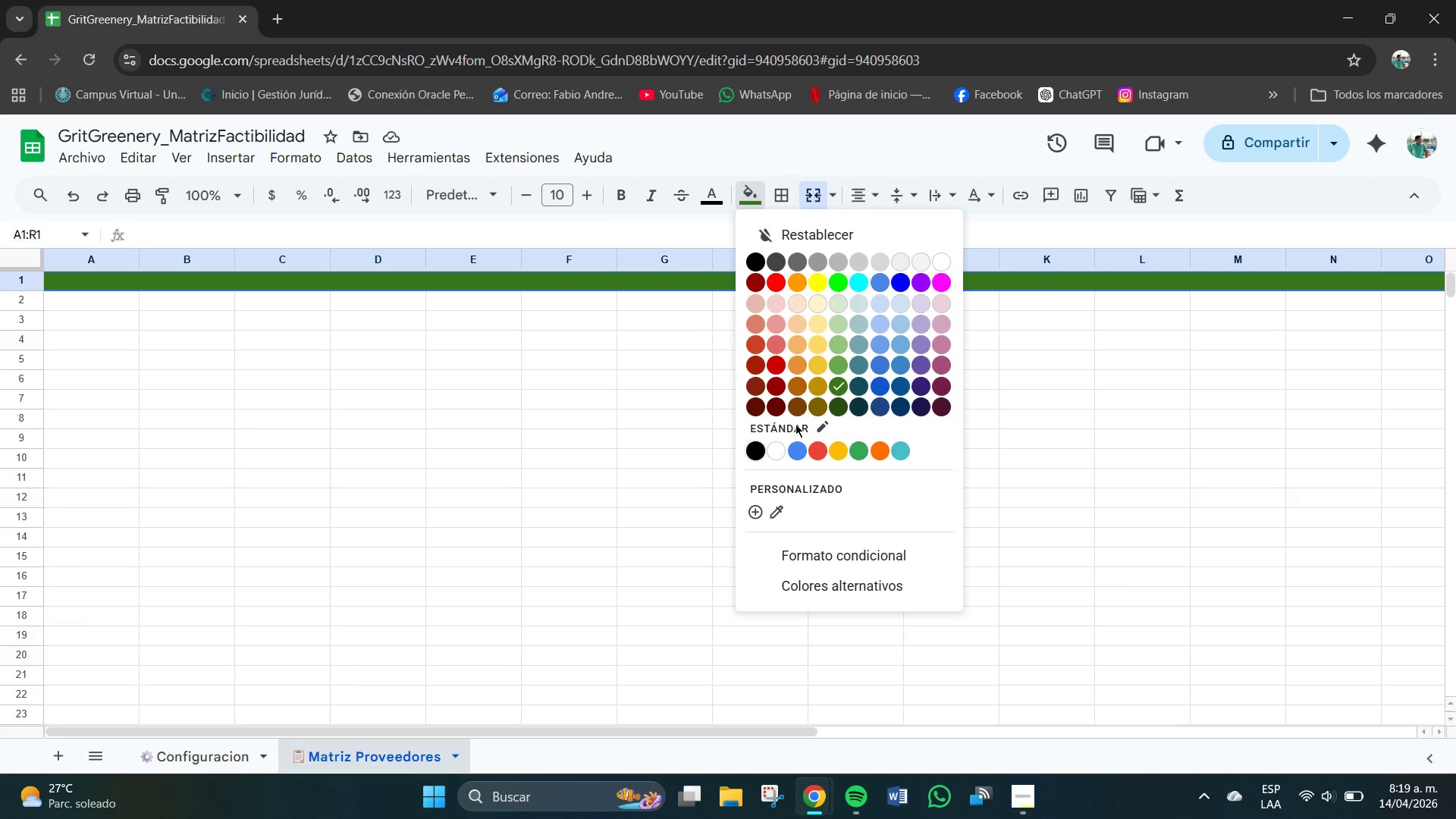 
left_click([614, 416])
 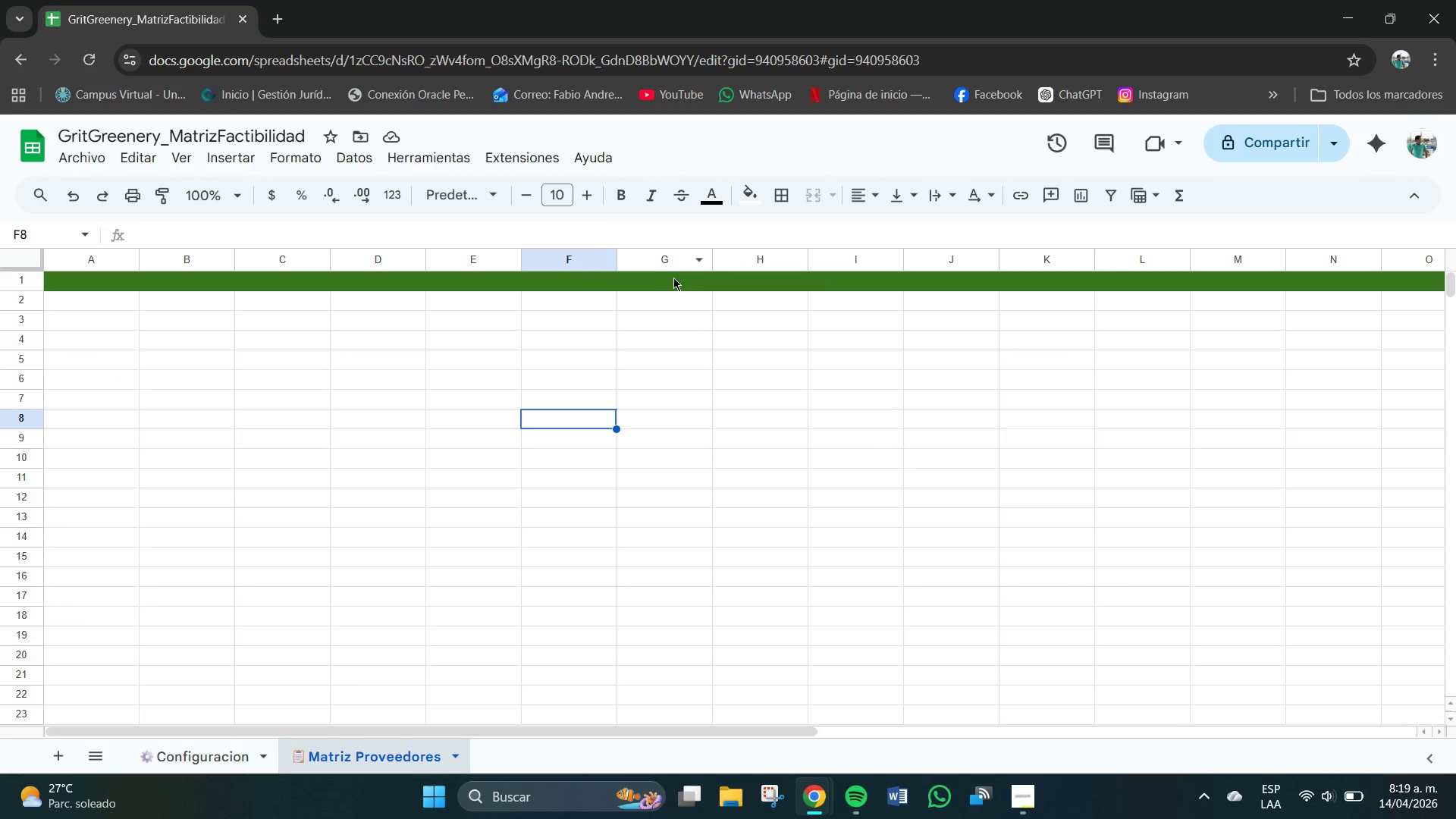 
left_click([676, 279])
 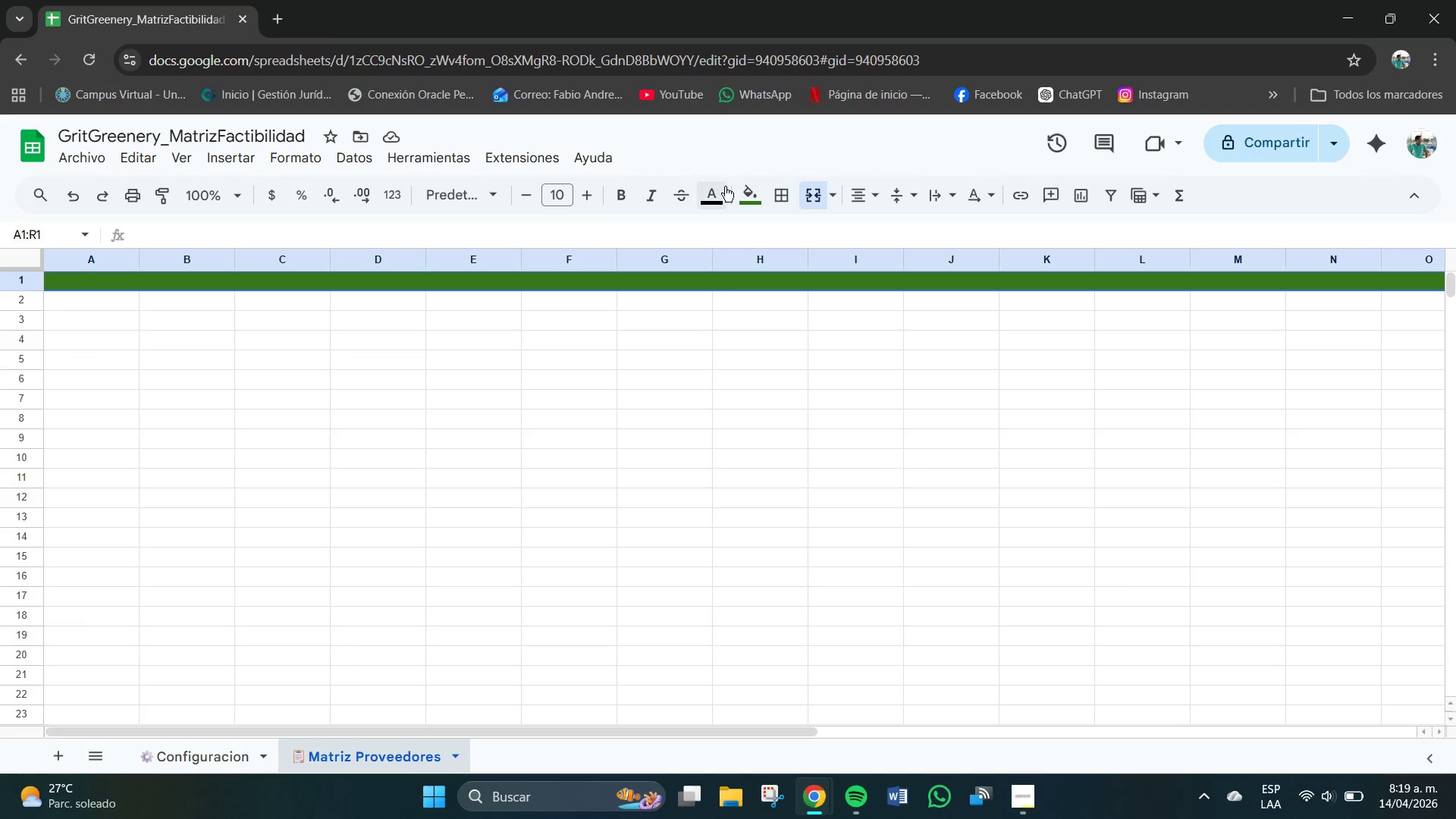 
left_click([725, 187])
 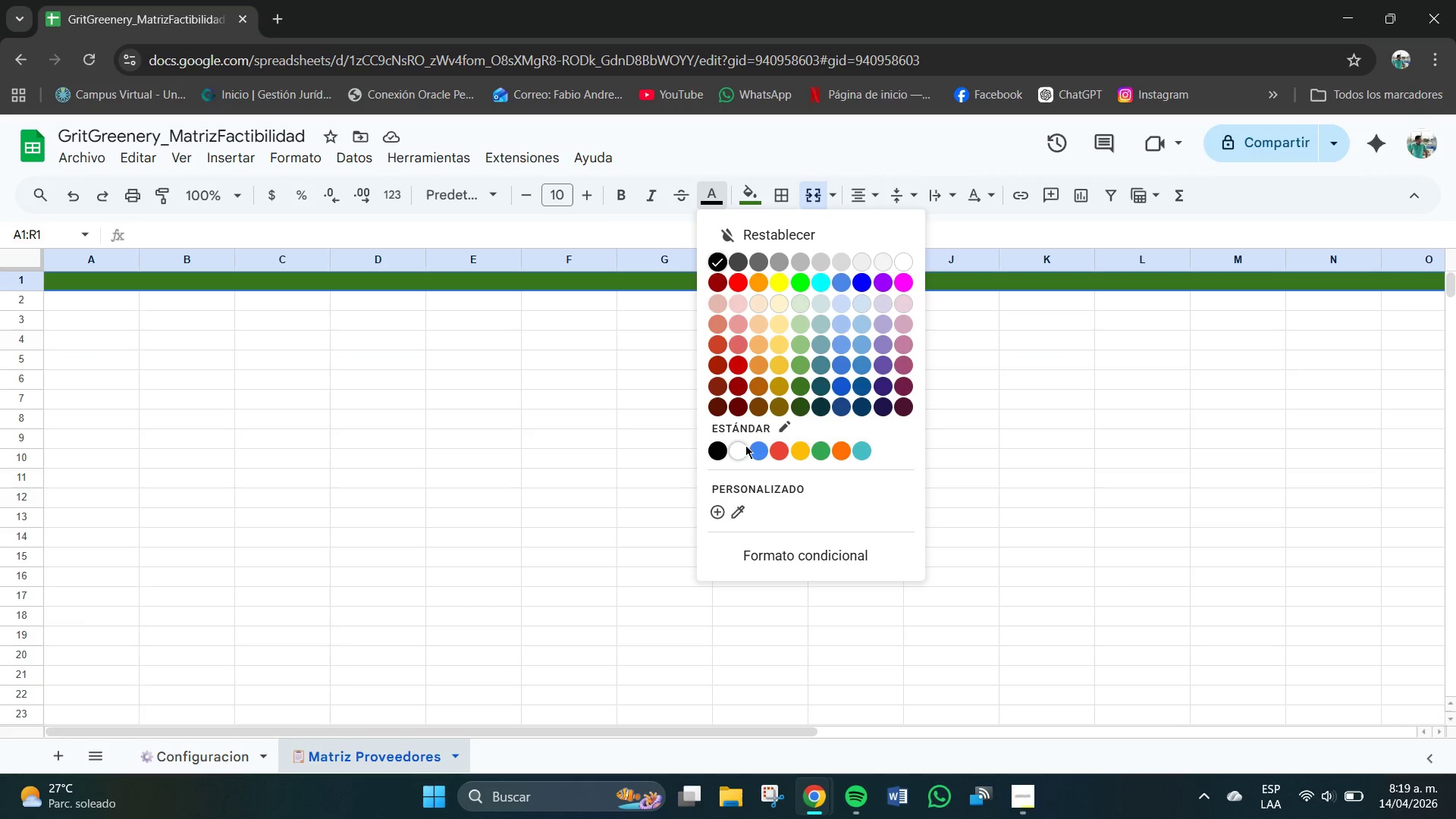 
left_click([742, 450])
 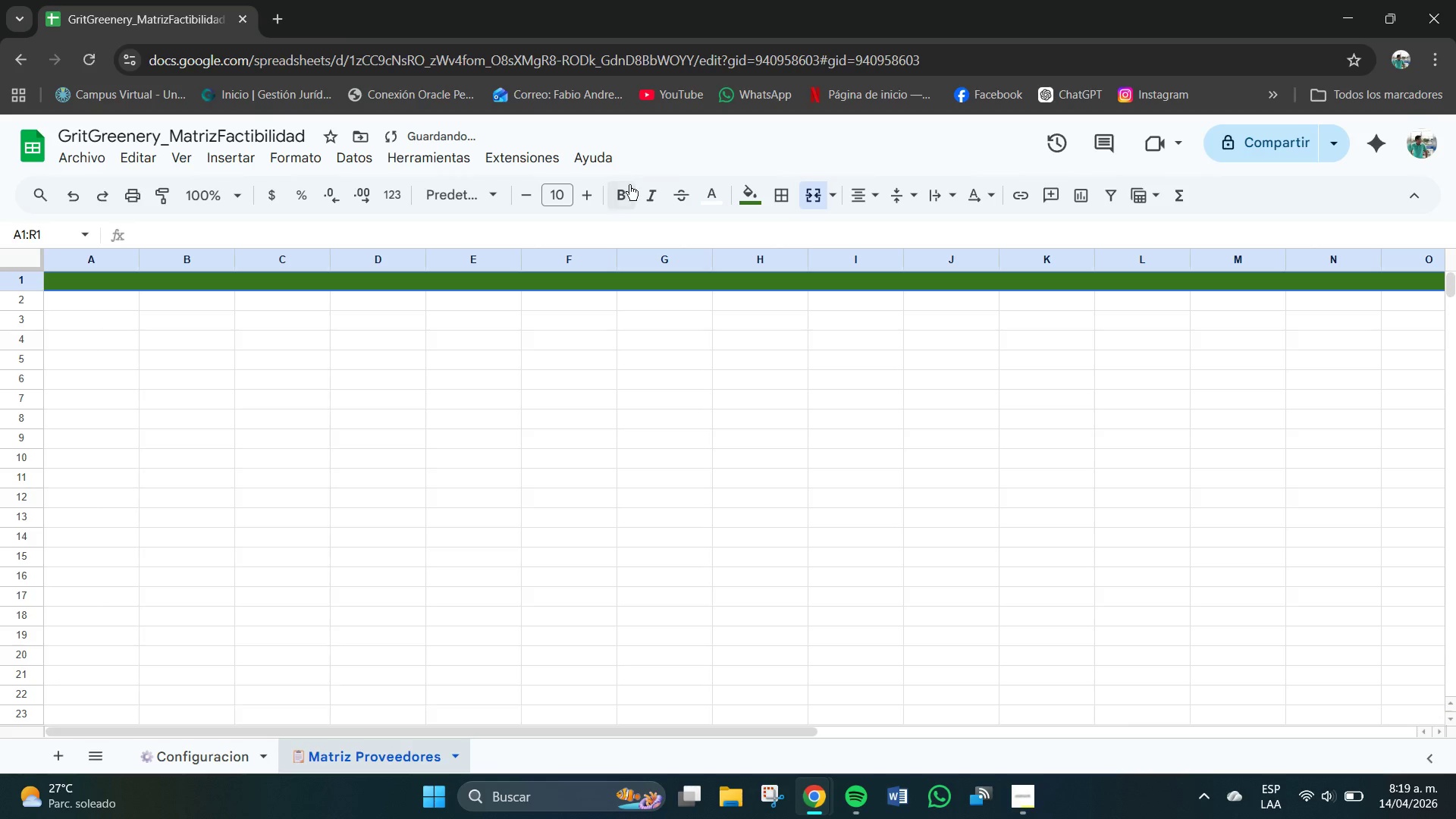 
left_click([625, 193])
 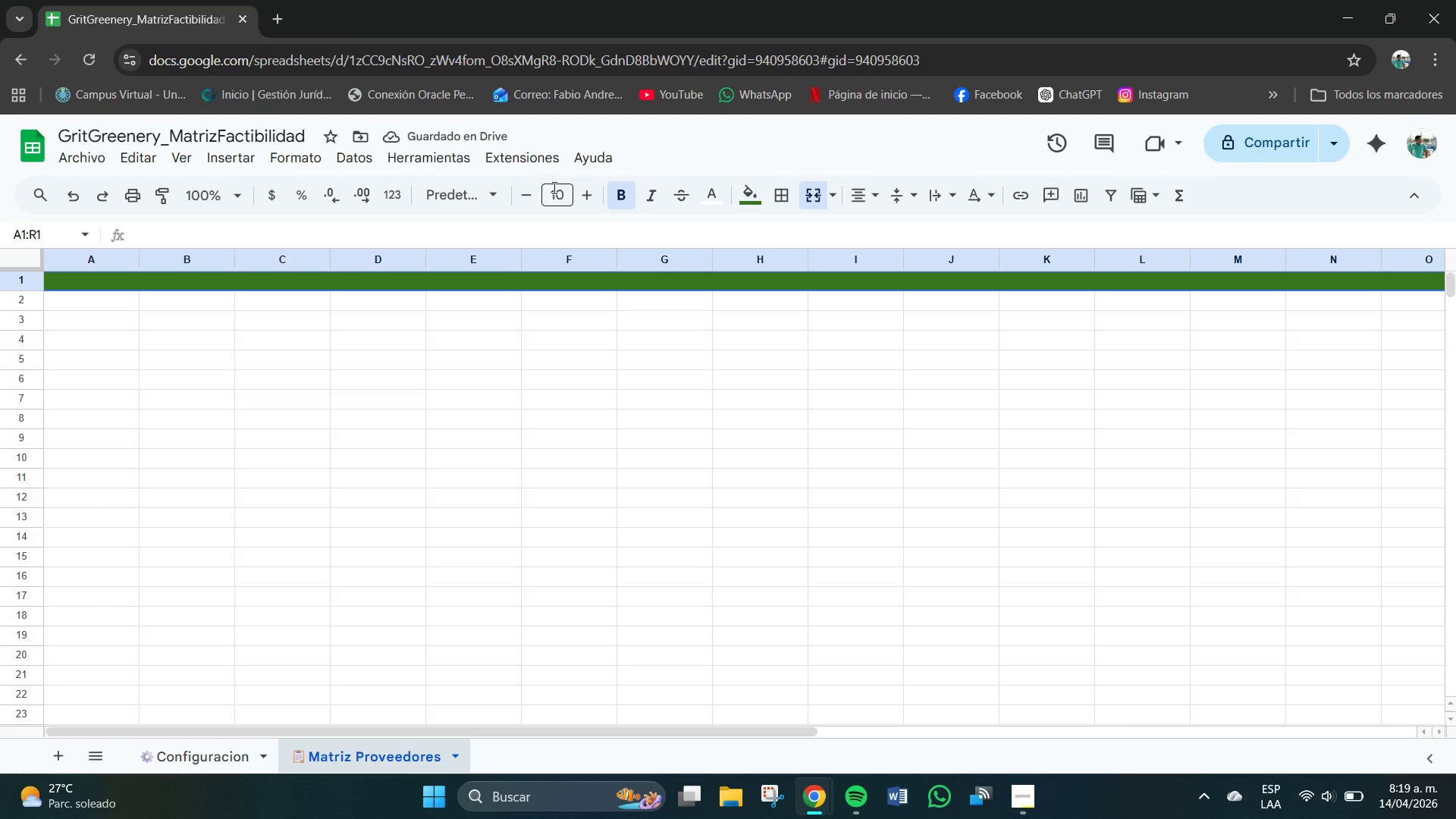 
key(Numpad1)
 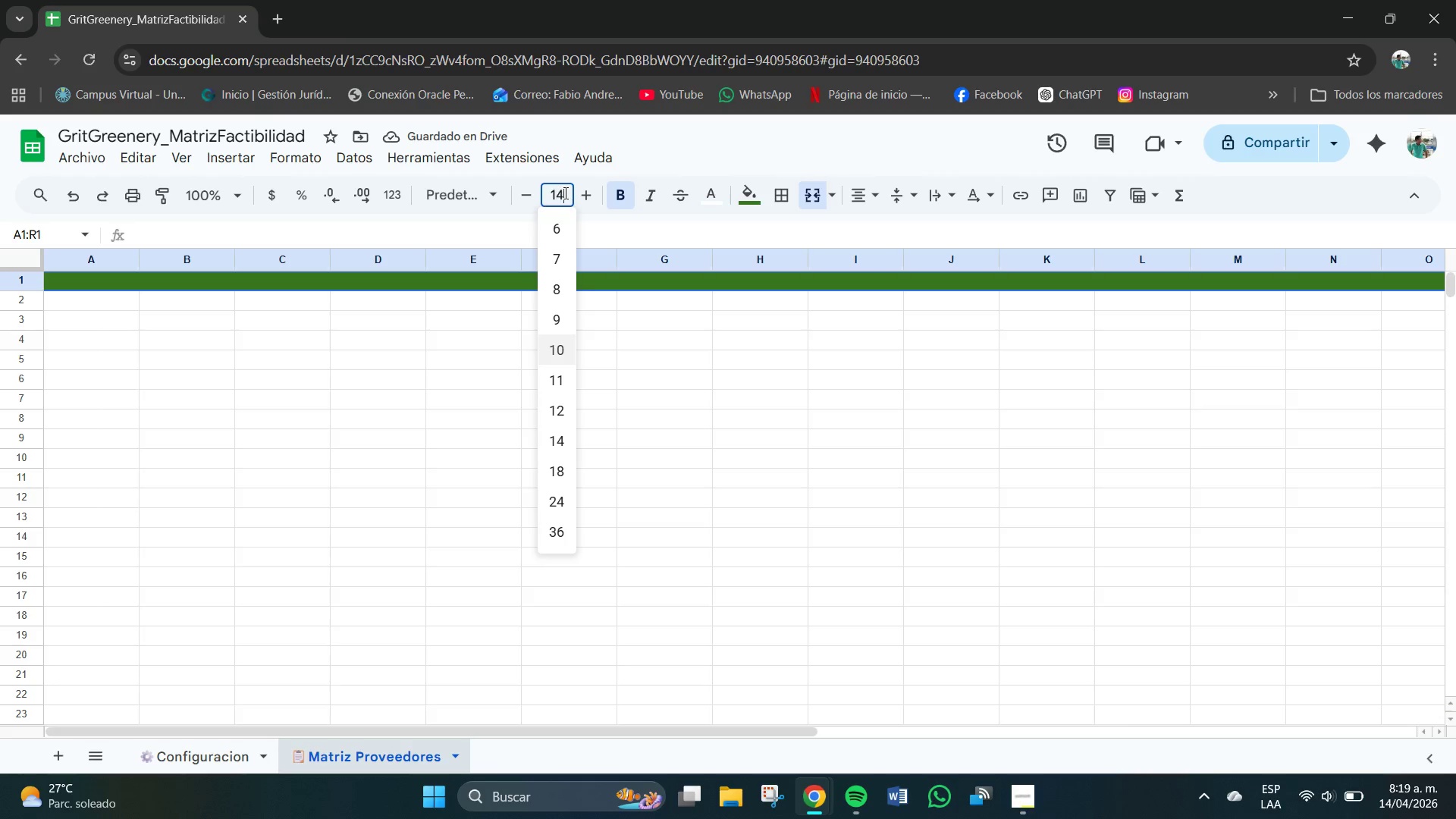 
key(Numpad4)
 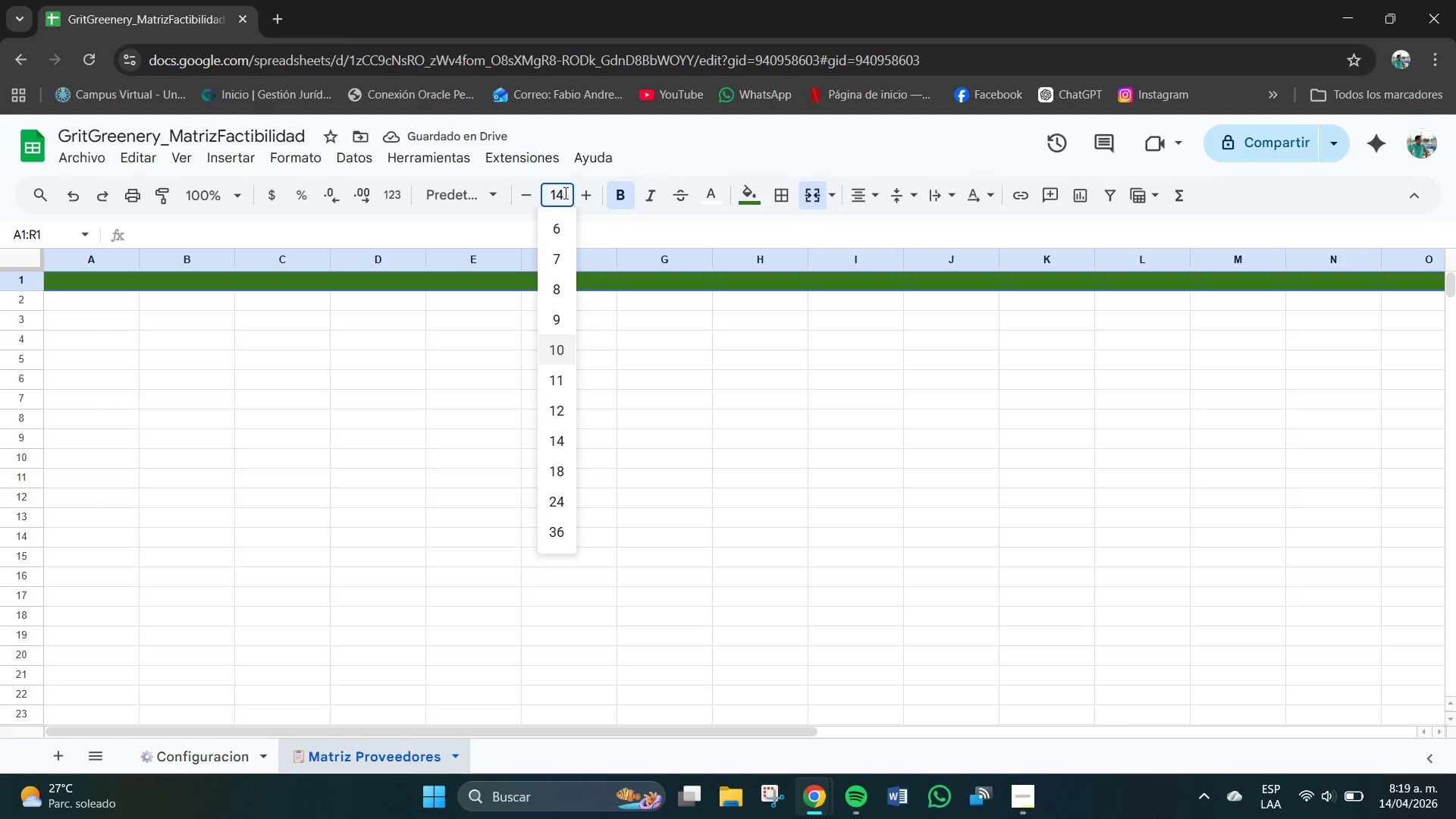 
key(NumpadEnter)
 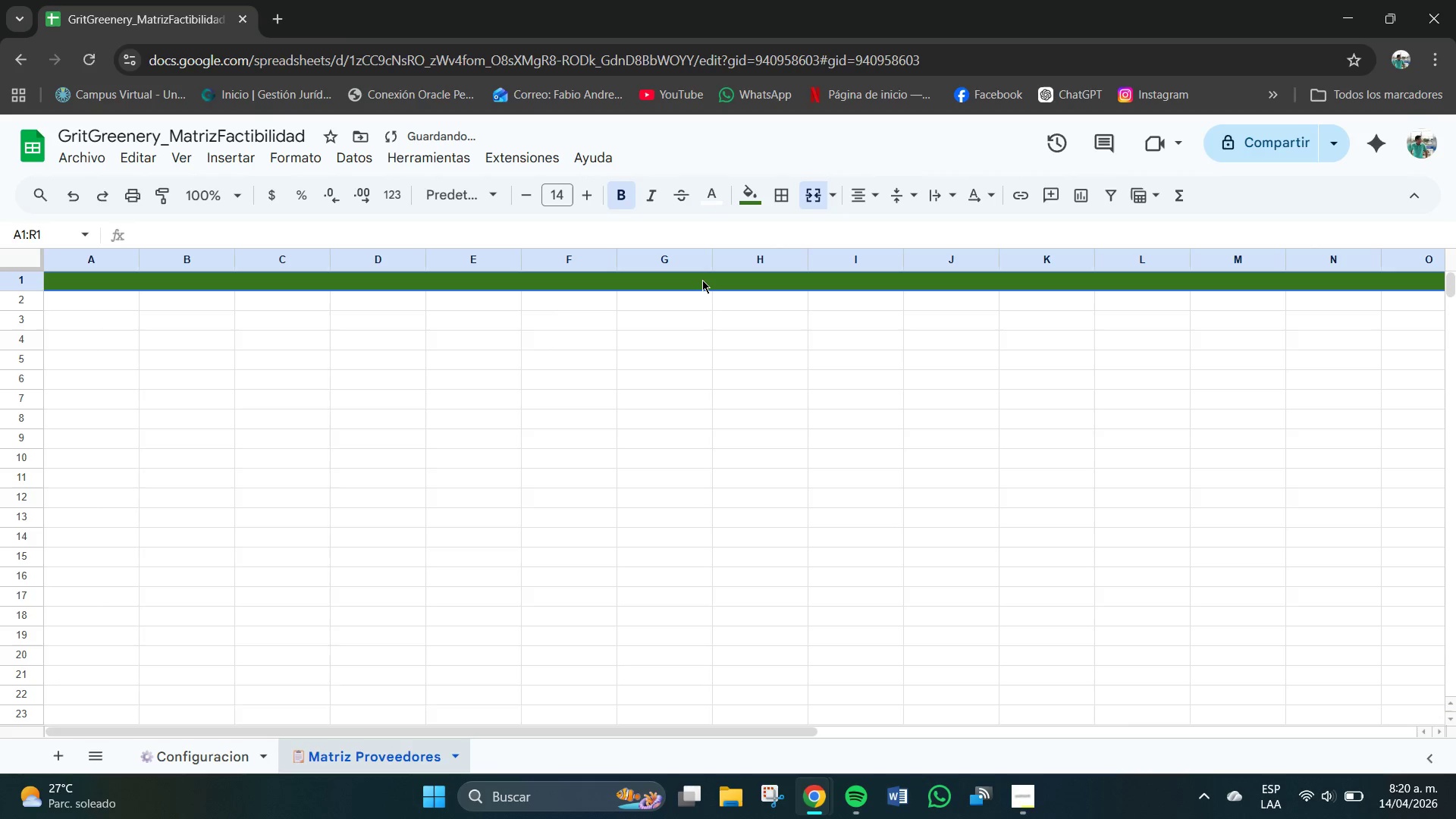 
double_click([701, 280])
 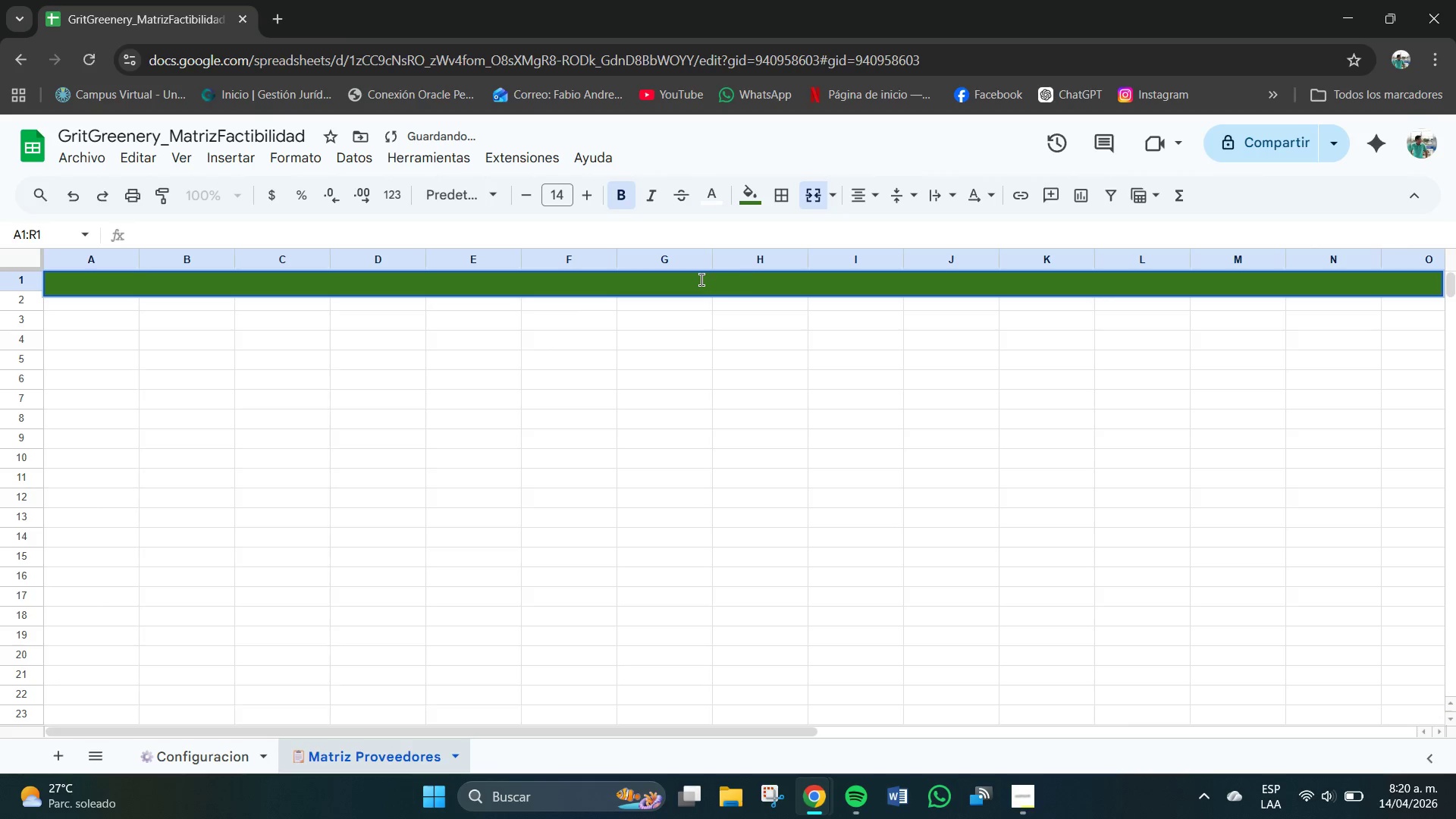 
triple_click([701, 280])
 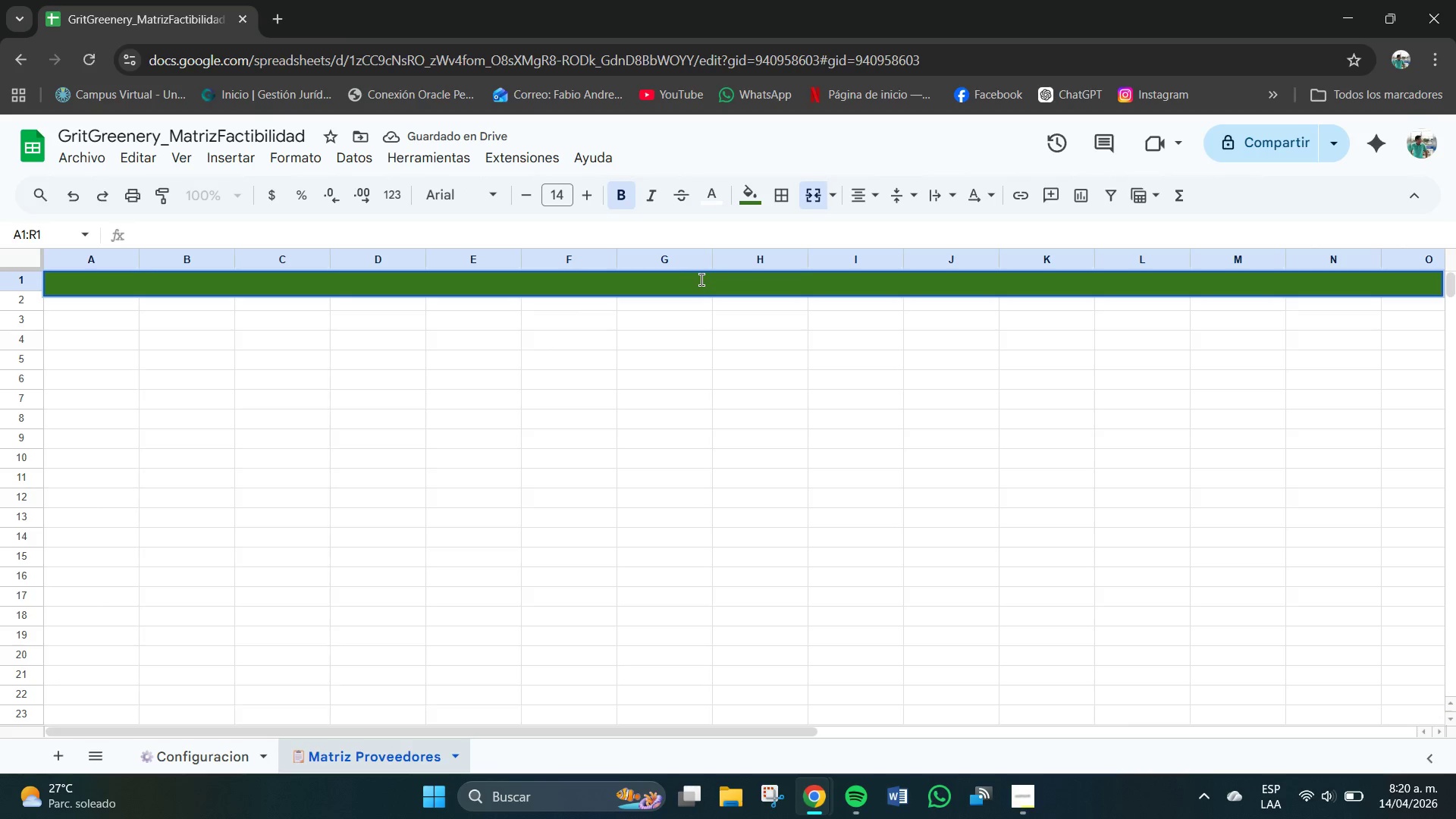 
left_click([702, 280])
 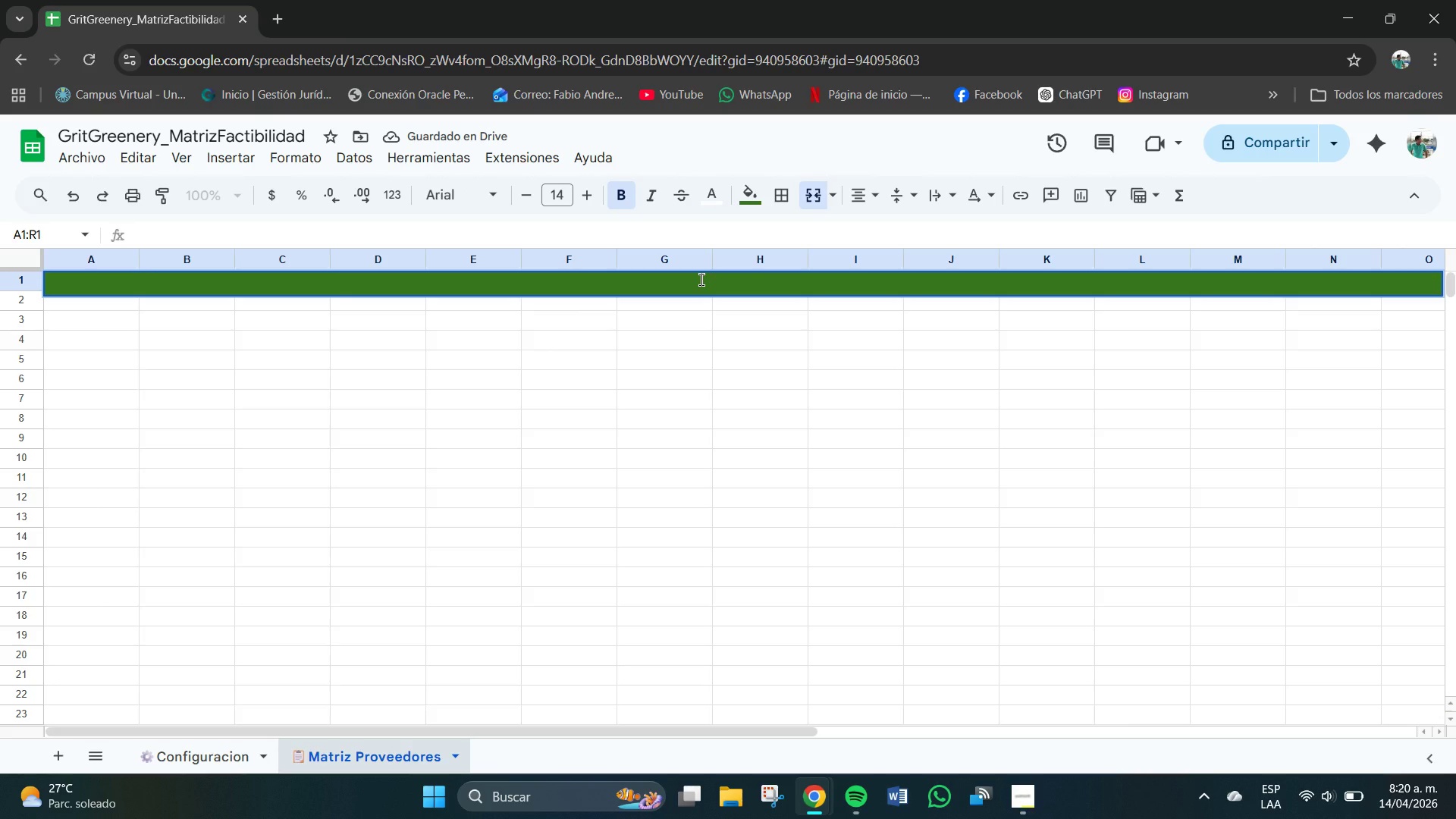 
key(Meta+V)
 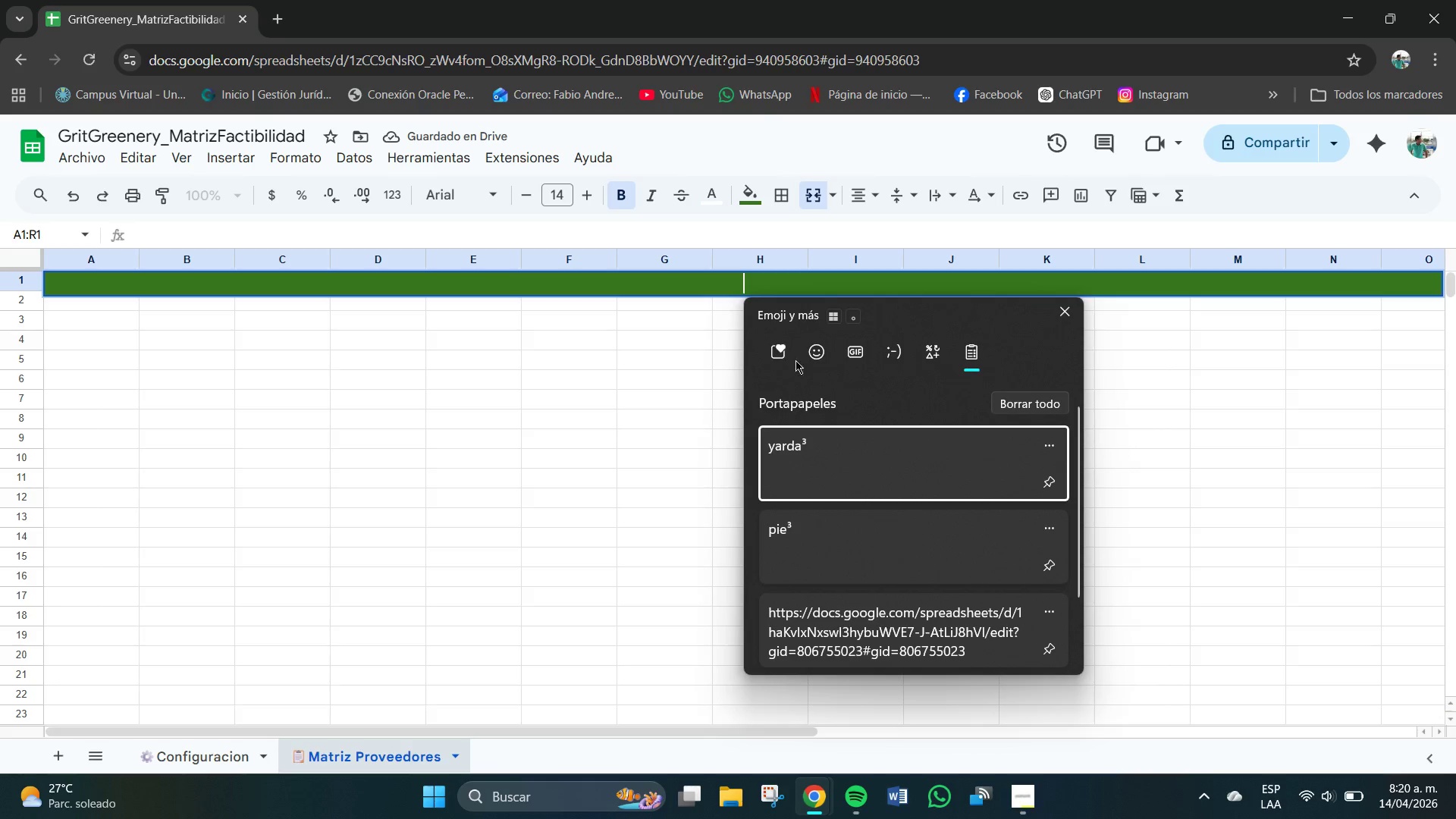 
left_click([819, 361])
 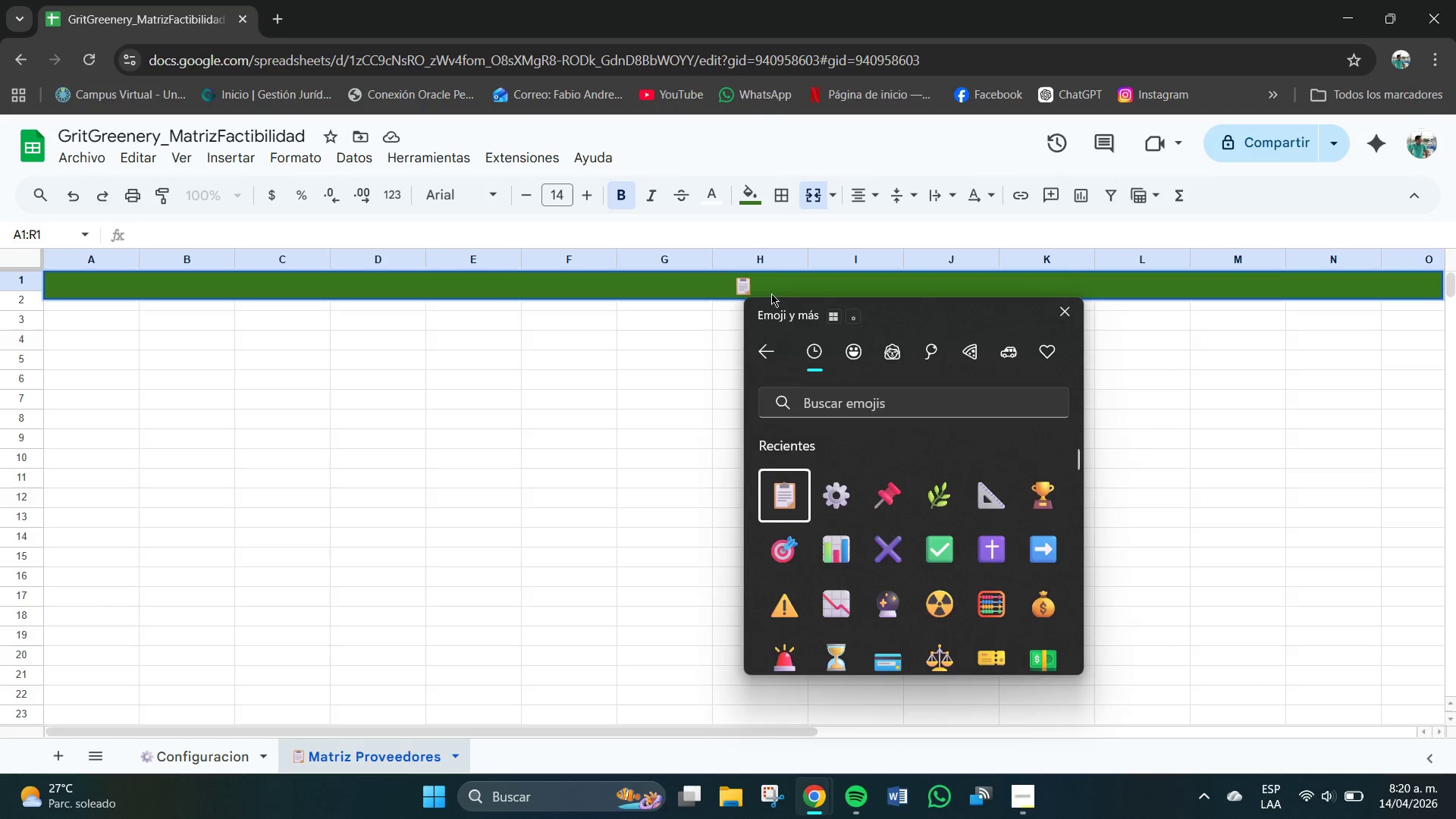 
type(MAR)
key(Backspace)
type(TRIZ DE CO,)
key(Backspace)
type(MPARACION DE PREO)
key(Backspace)
key(Backspace)
type(OVEEDPRE)
key(Backspace)
key(Backspace)
key(Backspace)
type(OREZ)
key(Backspace)
type(S----- Grit ^ Greenery Composting)
 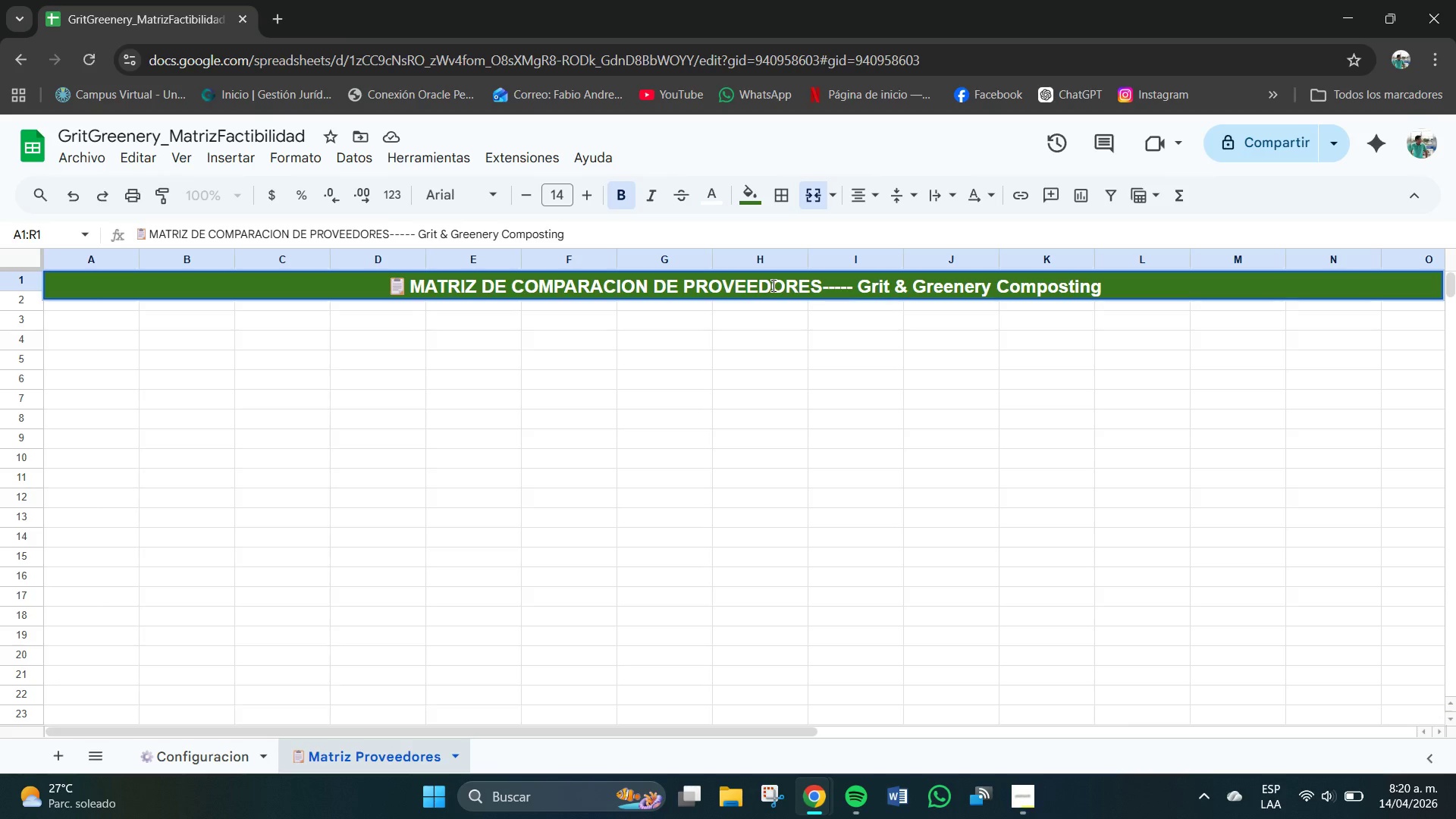 
key(Enter)
 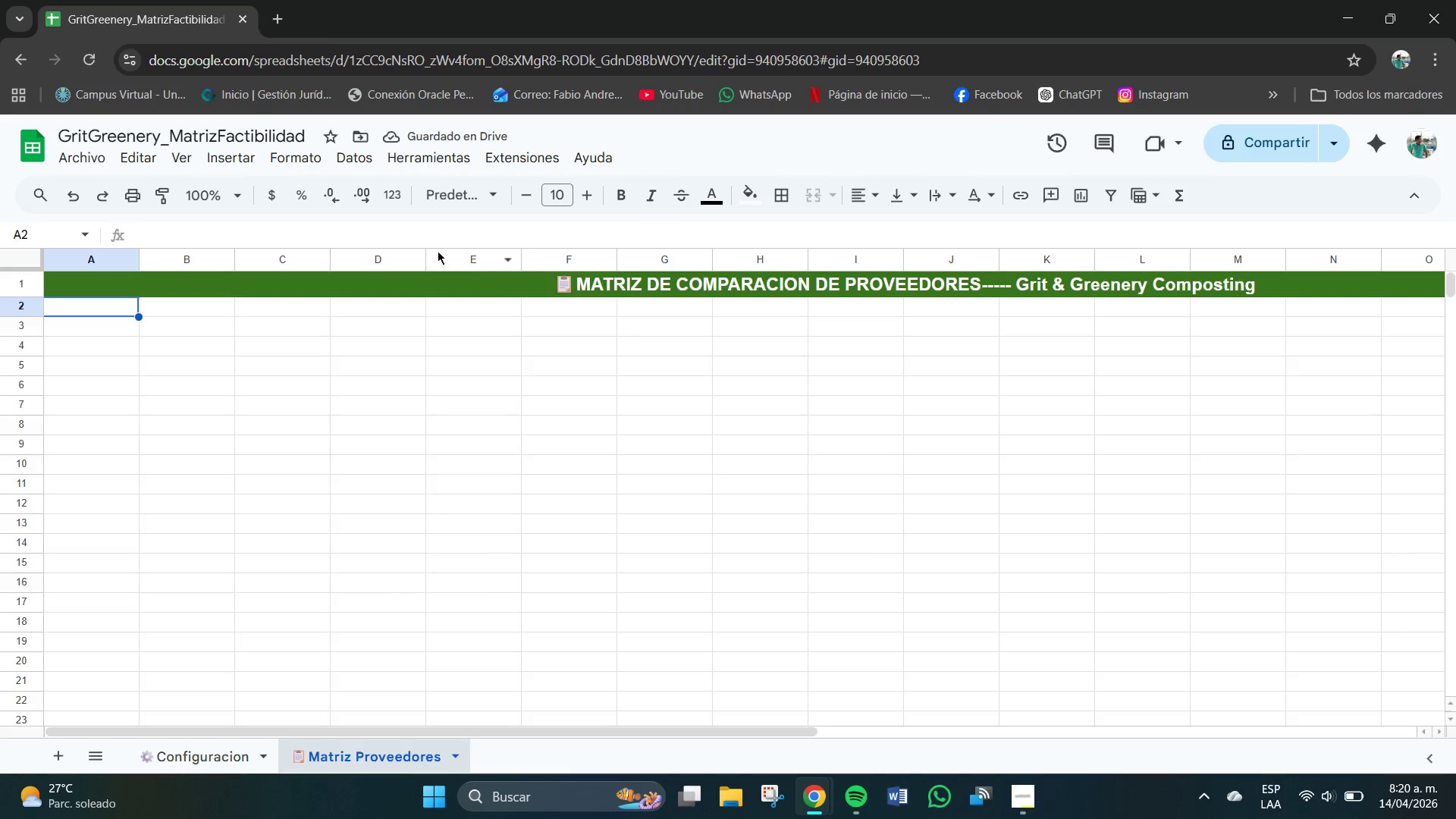 
wait(5.78)
 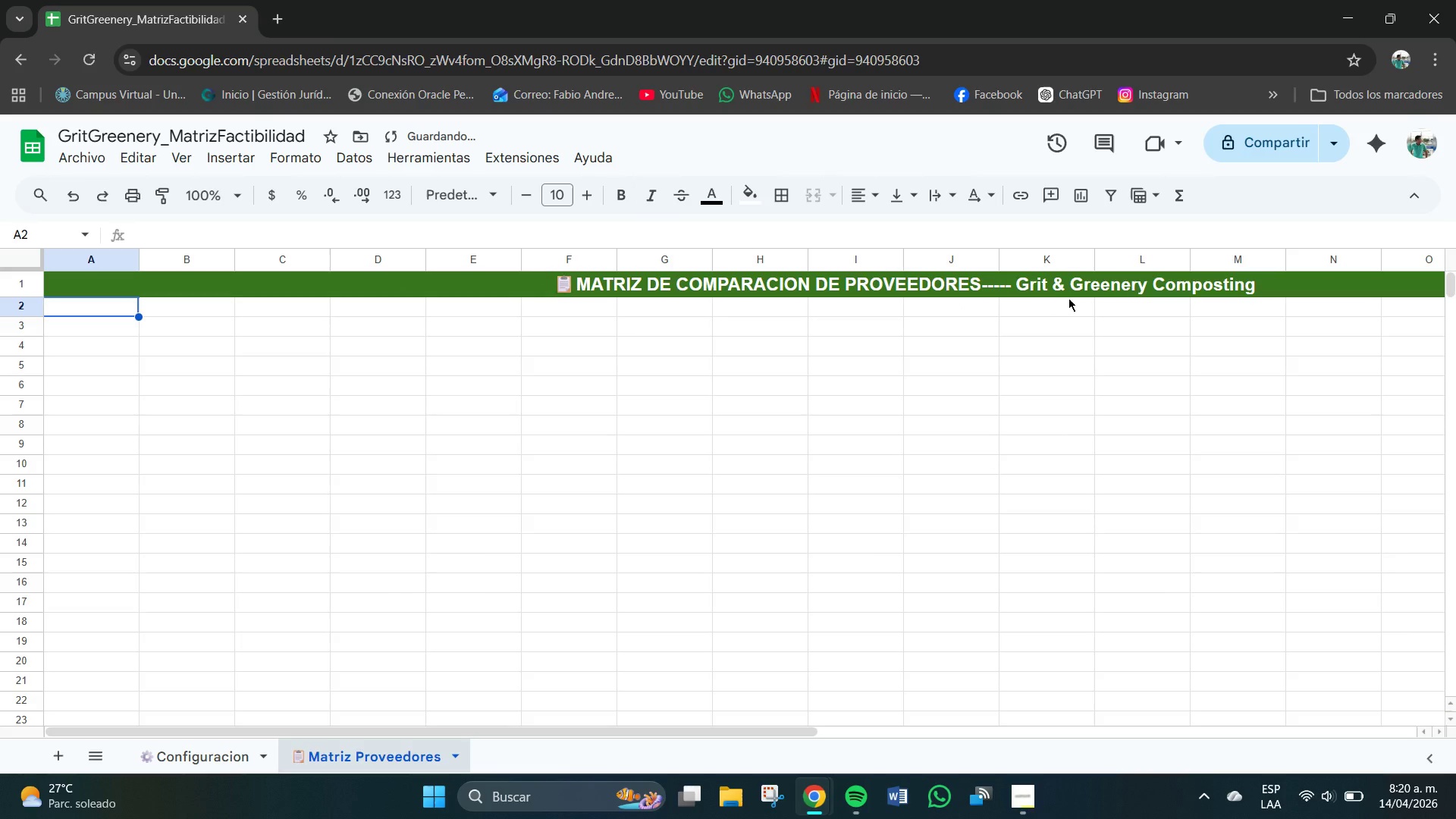 
left_click([35, 292])
 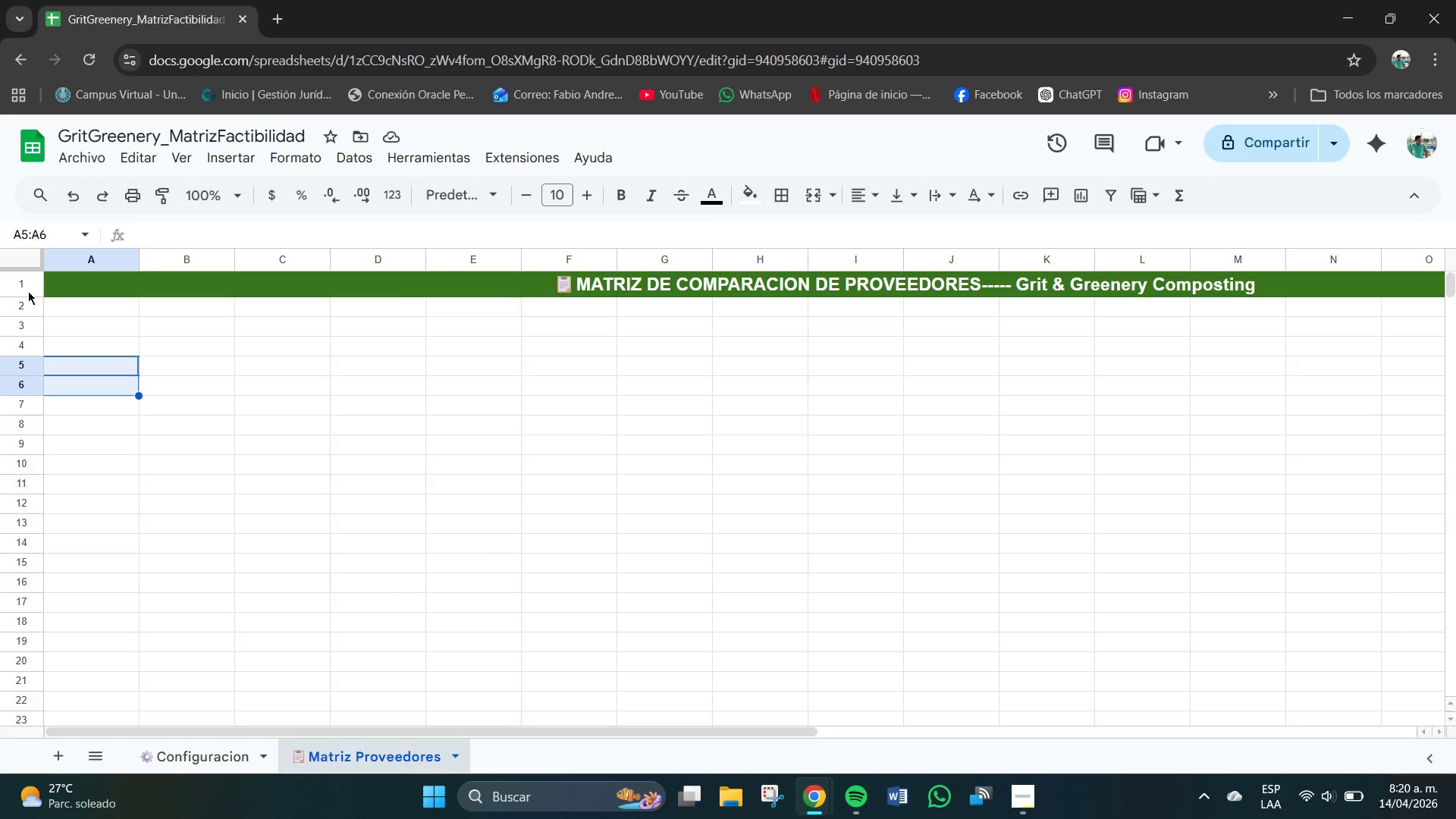 
left_click_drag(start_coordinate=[24, 300], to_coordinate=[25, 318])
 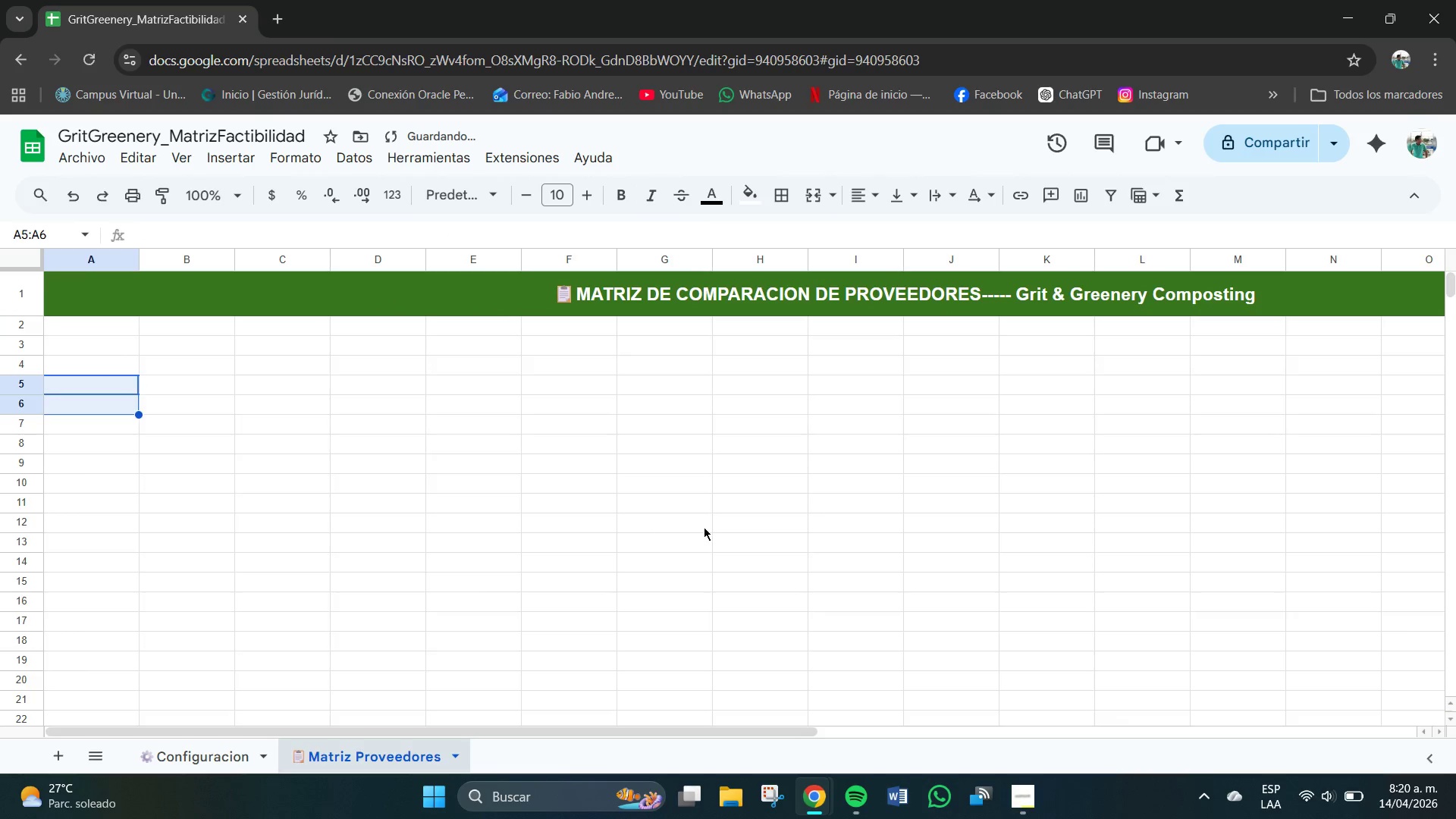 
left_click([704, 527])
 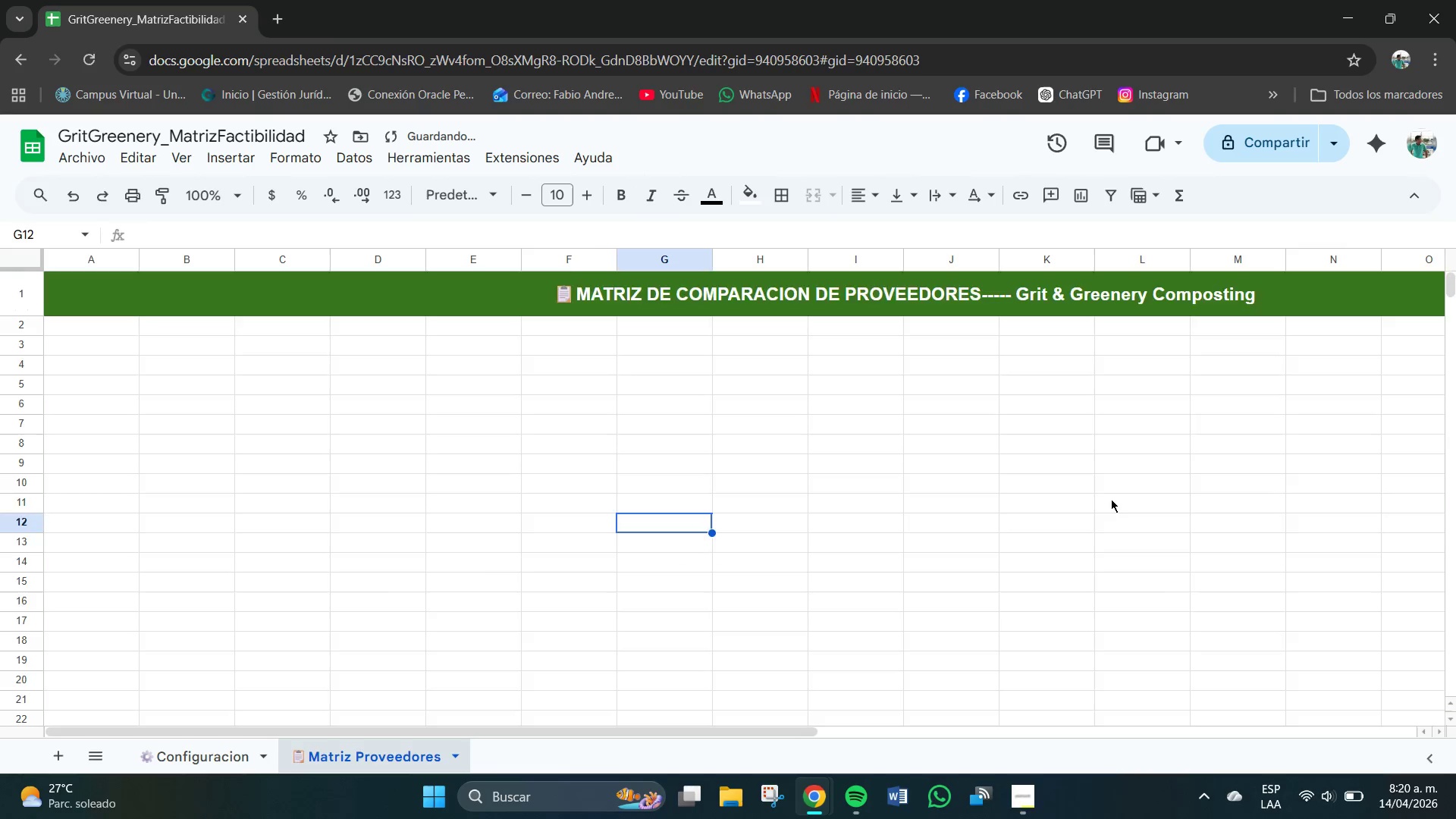 
scroll: coordinate [962, 621], scroll_direction: up, amount: 1.0
 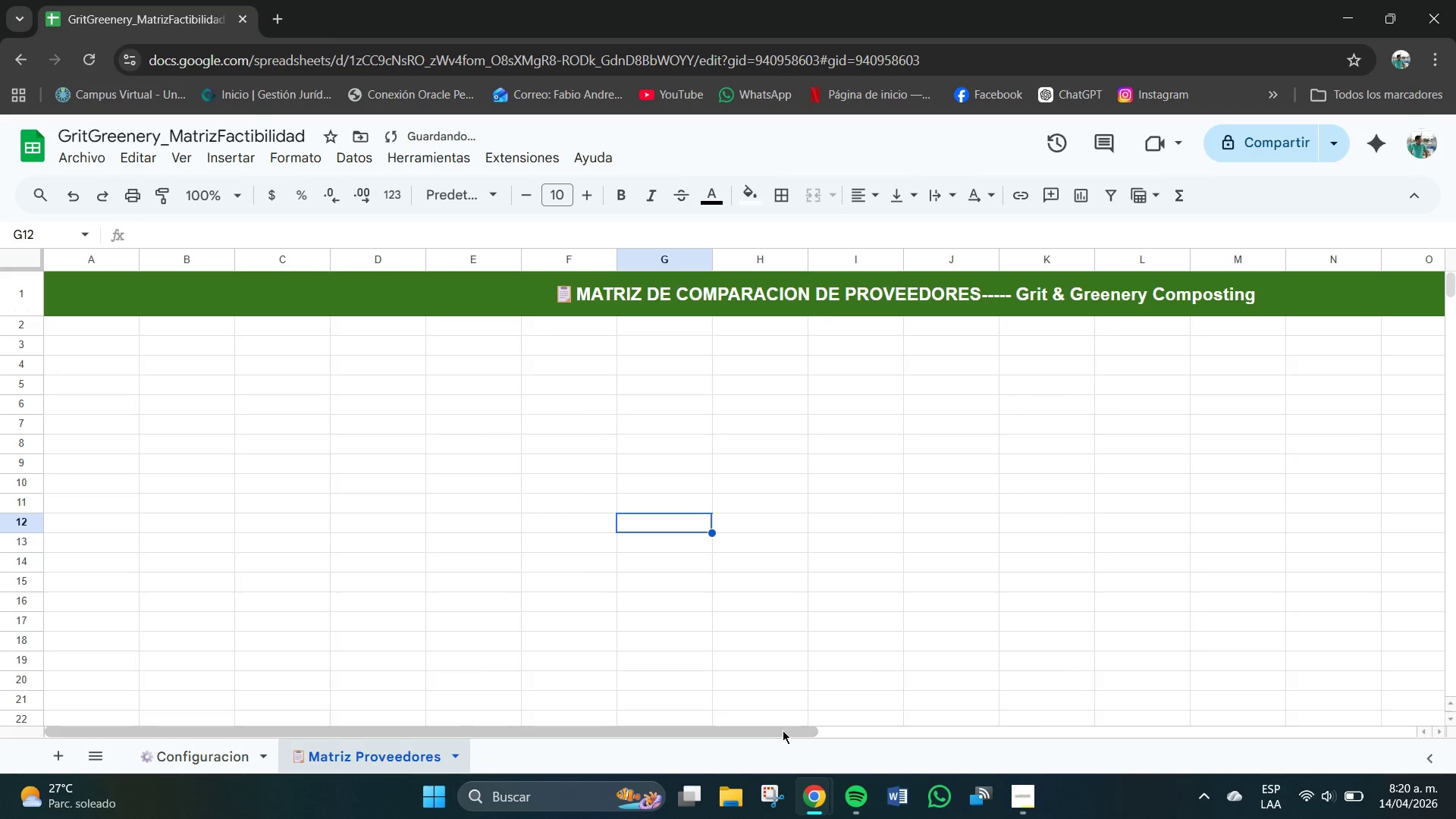 
left_click_drag(start_coordinate=[782, 733], to_coordinate=[732, 723])
 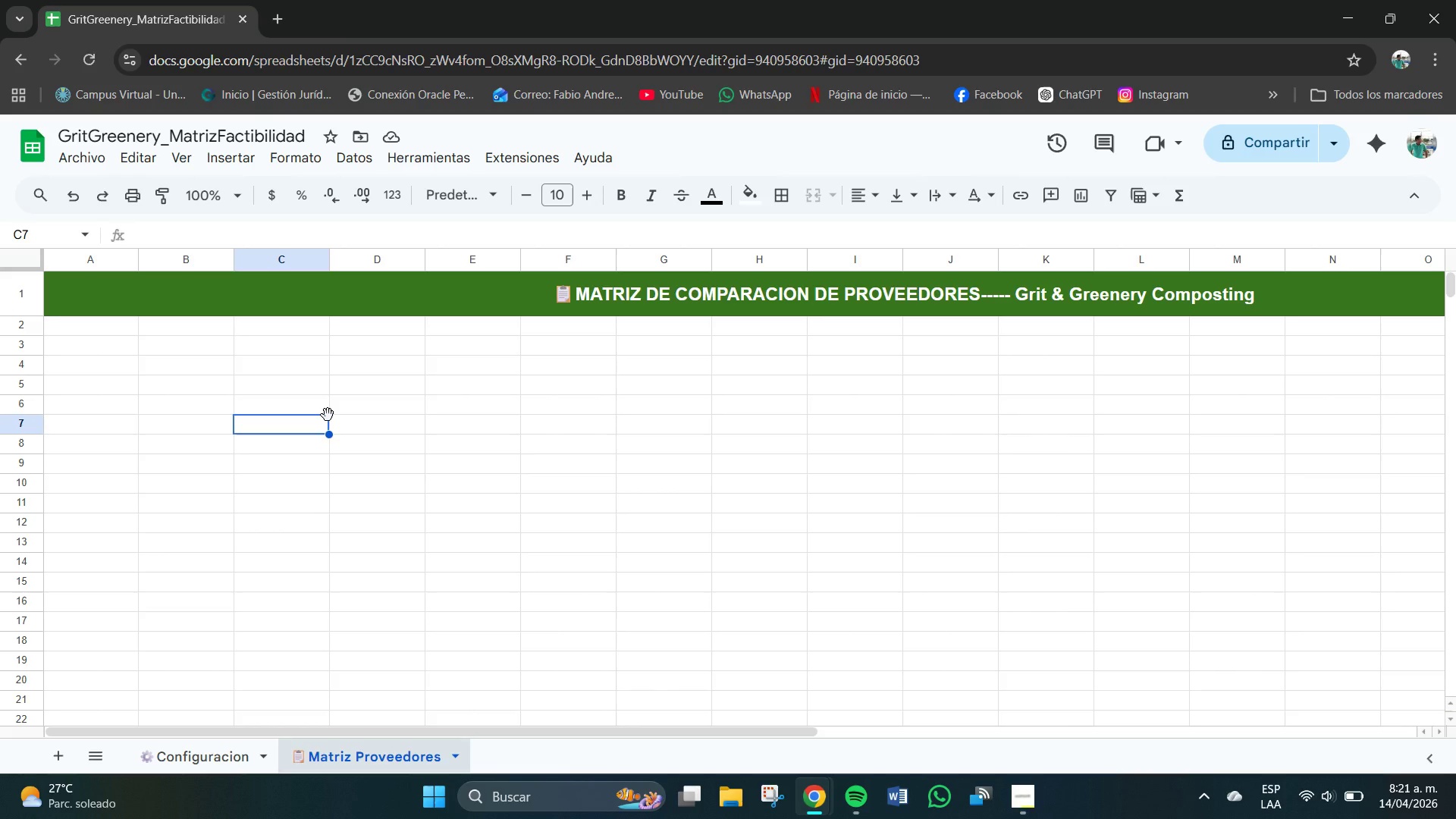 
wait(20.75)
 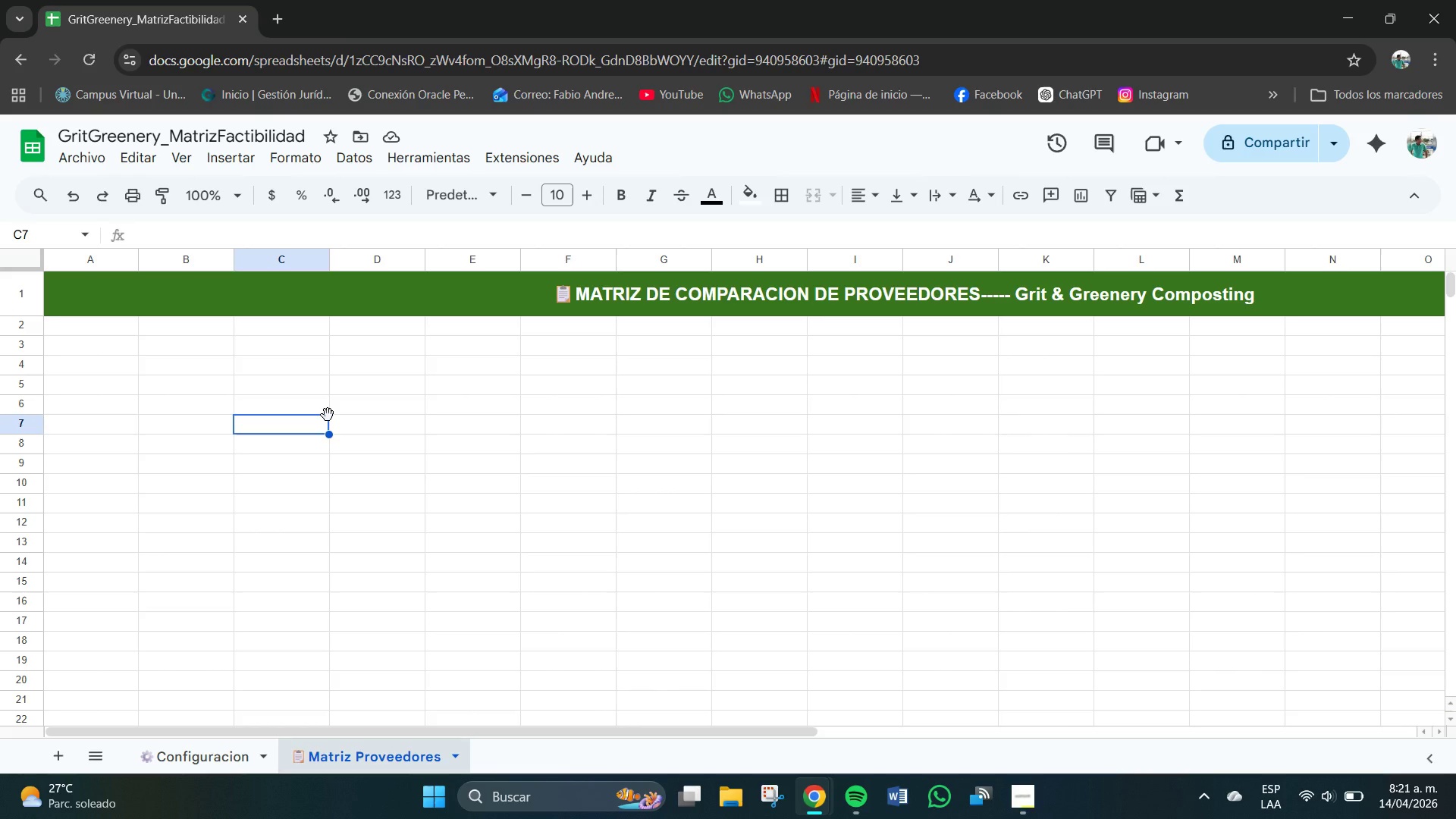 
left_click([519, 554])
 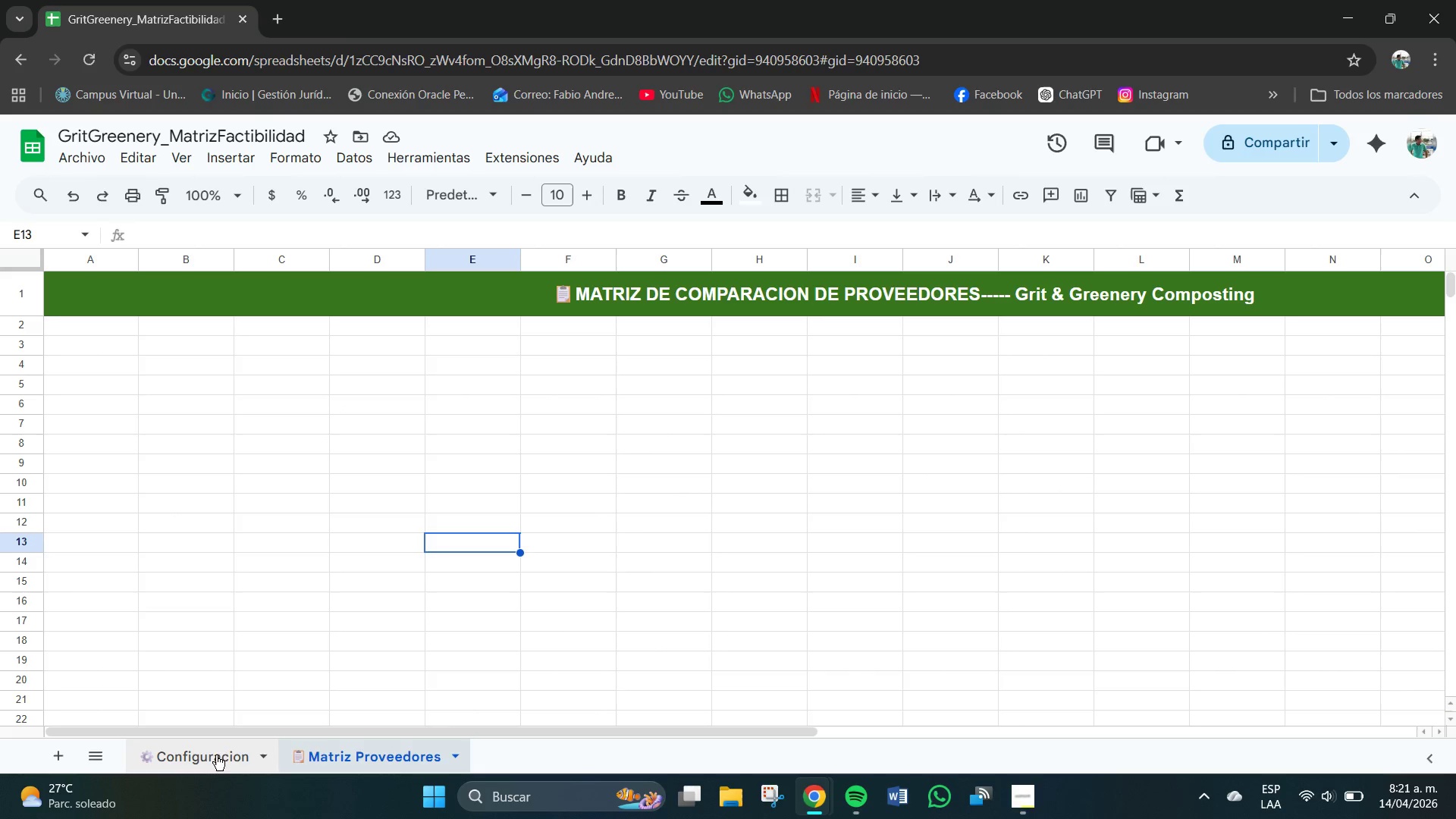 
left_click([218, 761])
 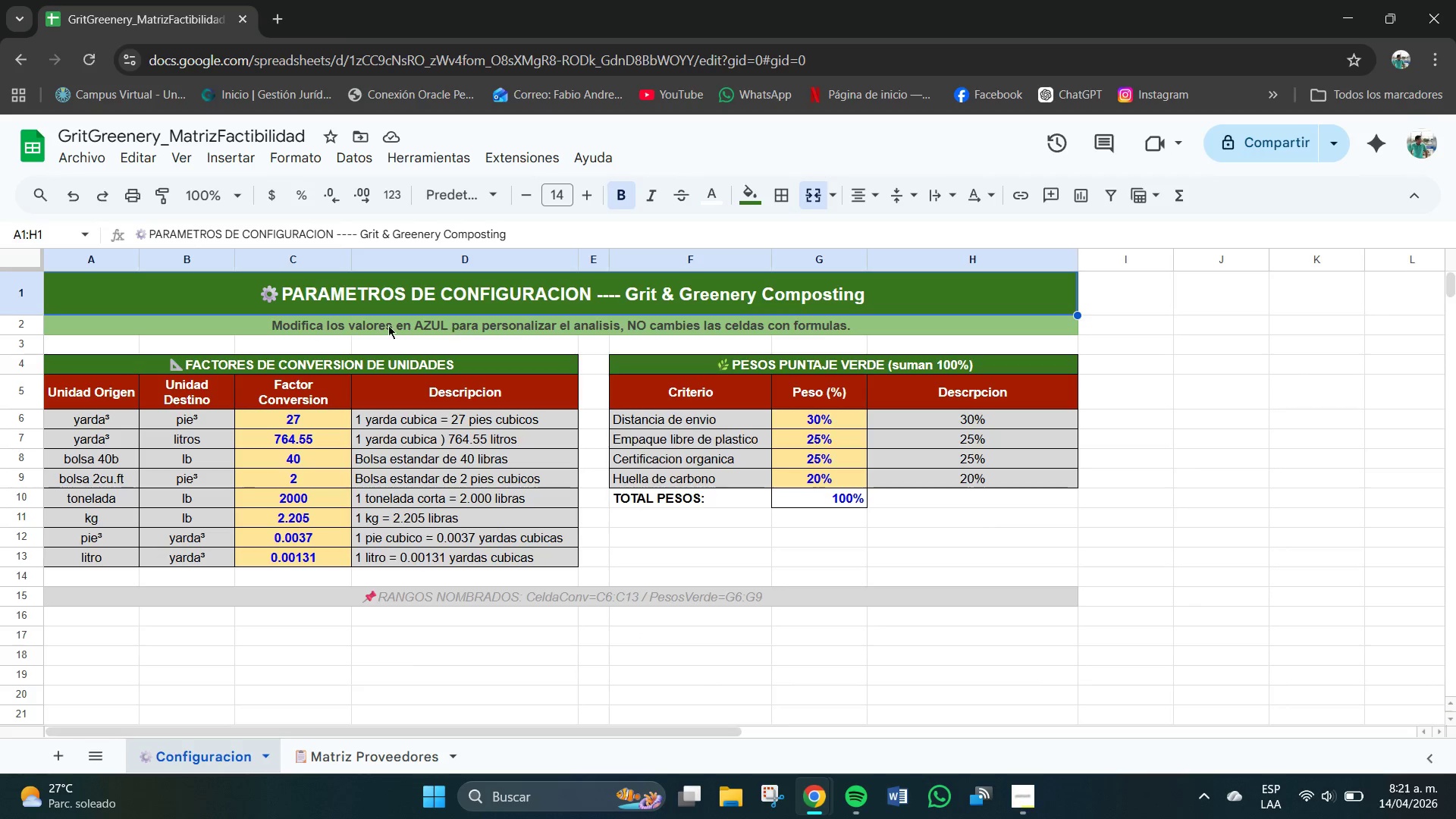 
left_click([242, 325])
 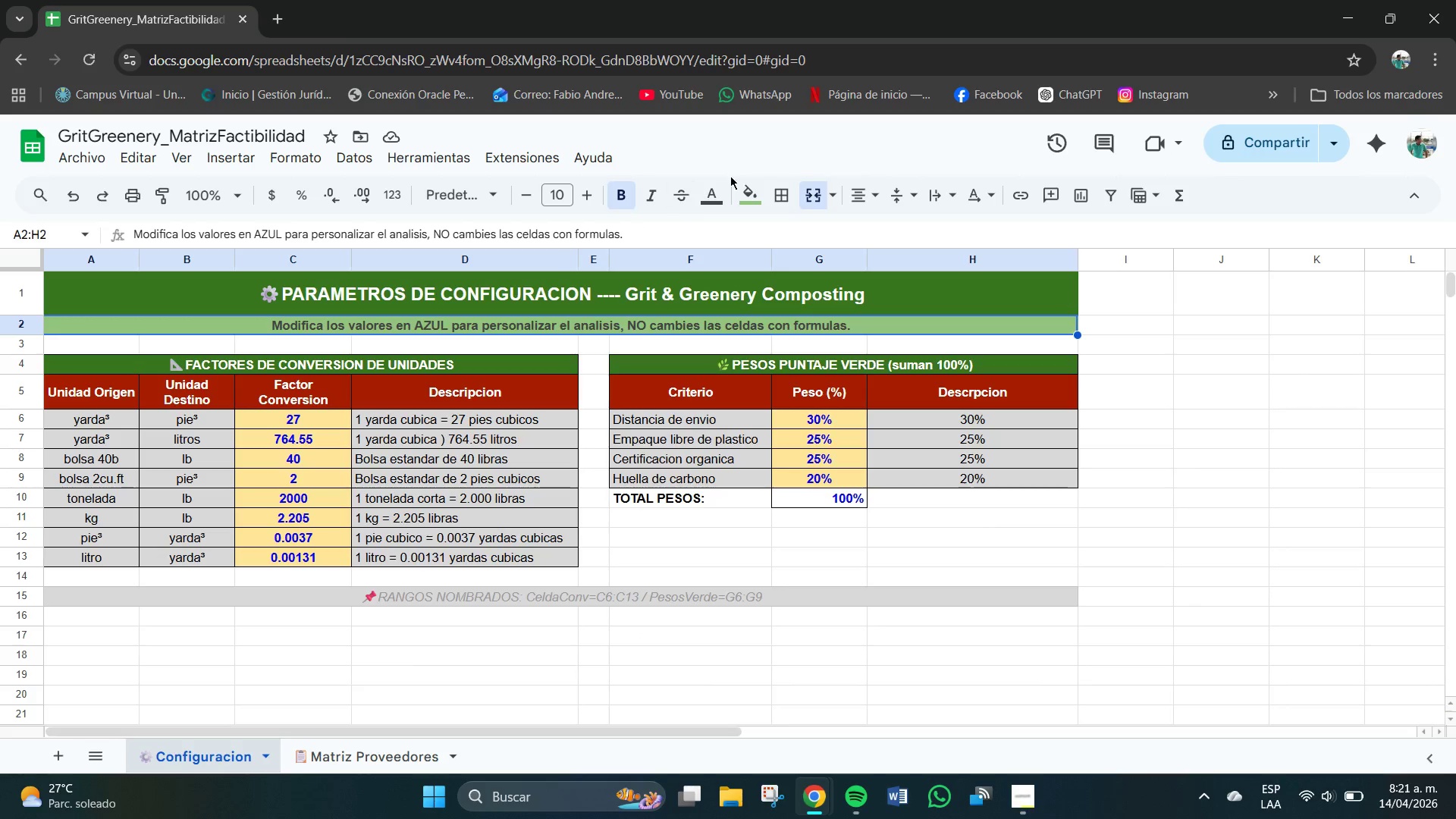 
mouse_move([757, 201])
 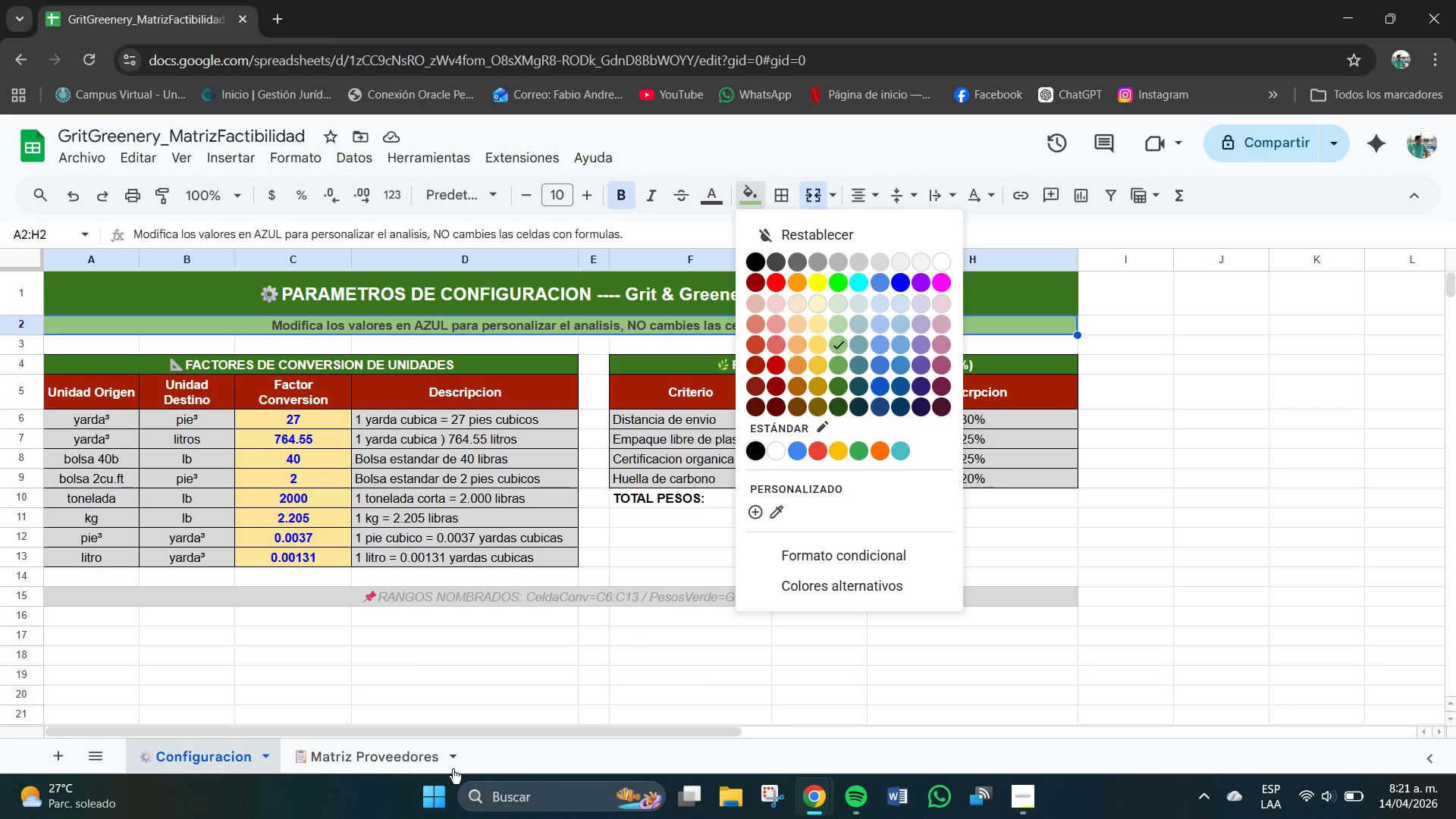 
left_click([339, 758])
 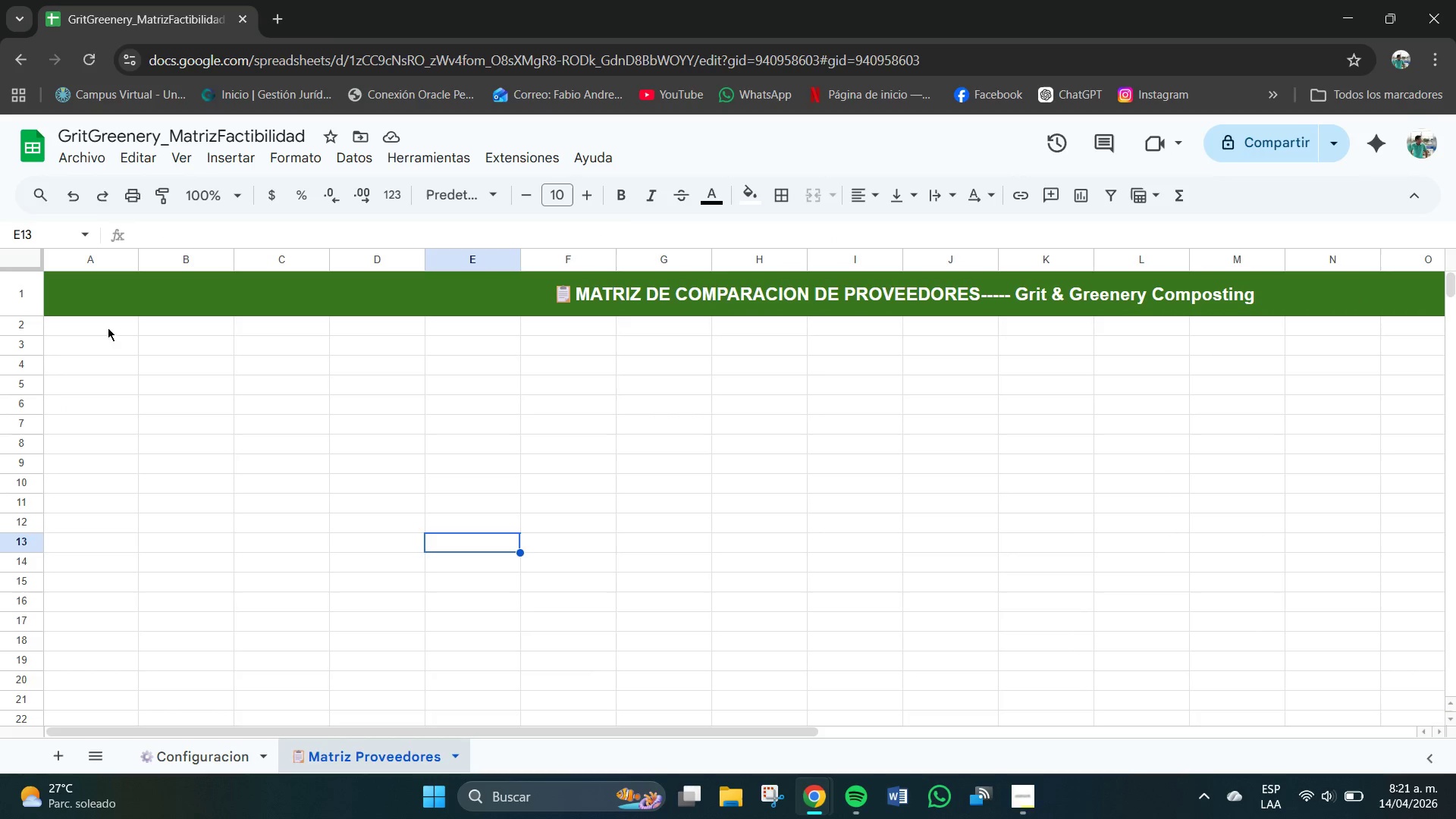 
left_click_drag(start_coordinate=[99, 322], to_coordinate=[1301, 326])
 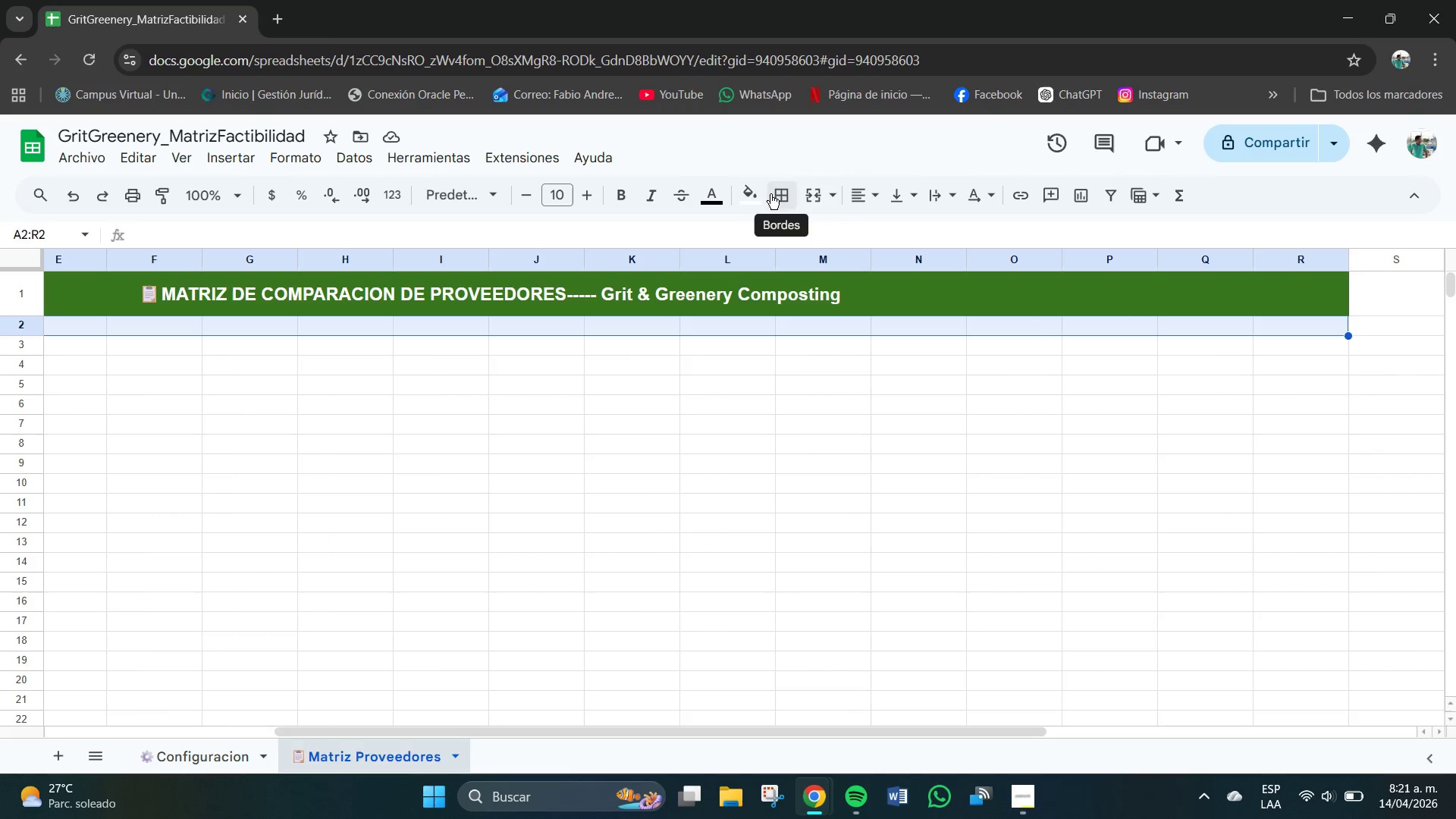 
left_click([758, 191])
 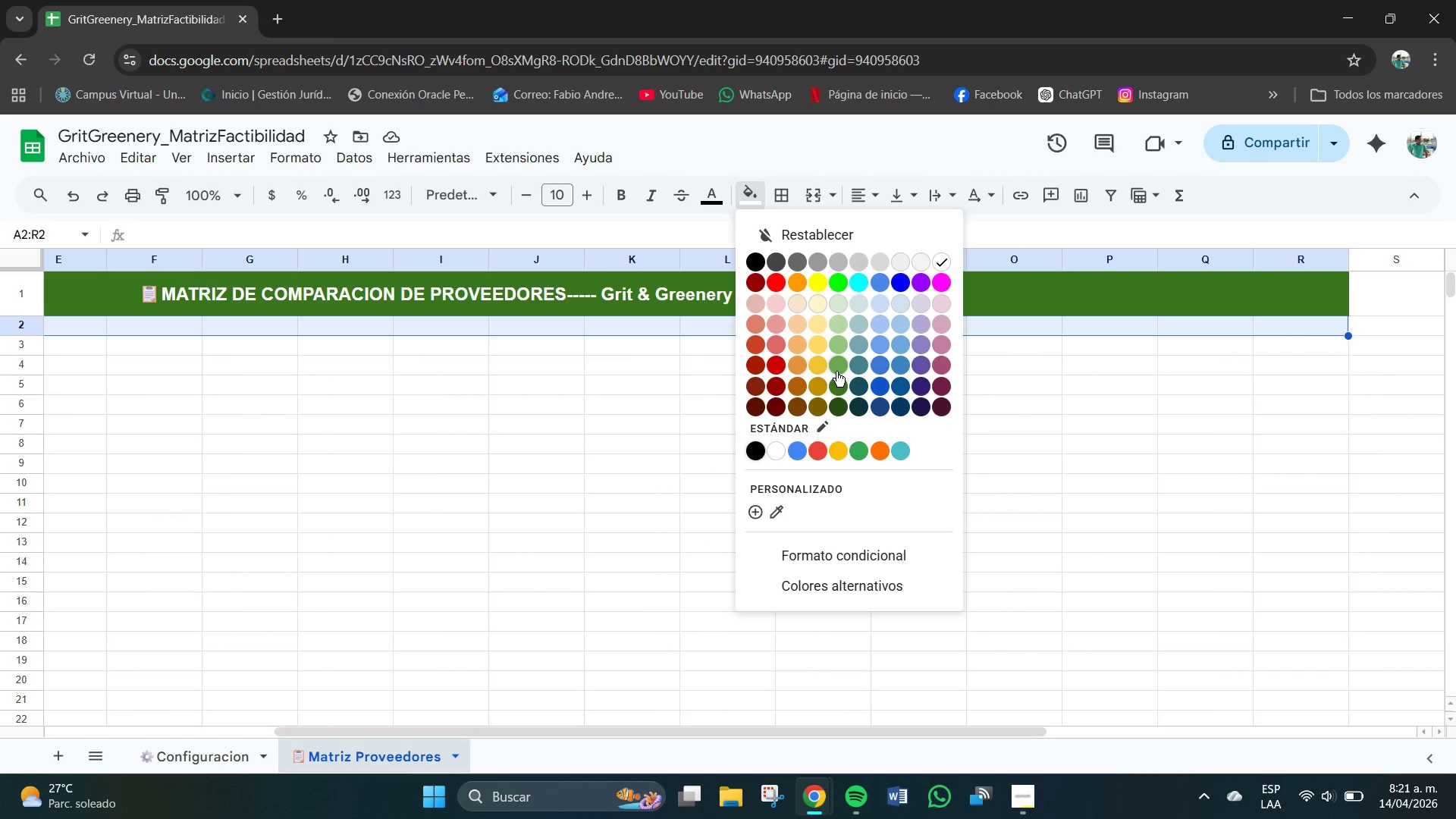 
left_click([839, 350])
 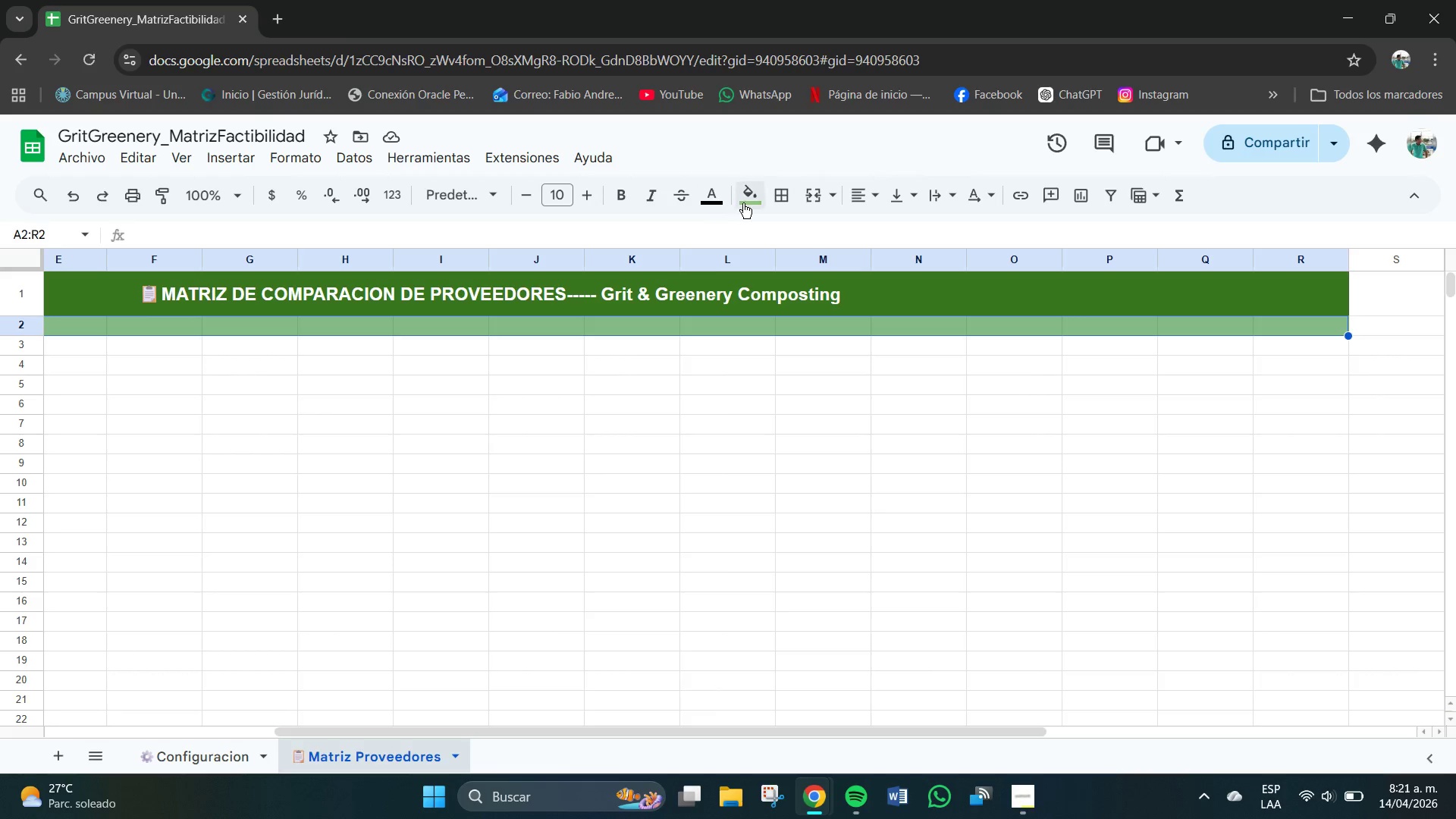 
wait(7.94)
 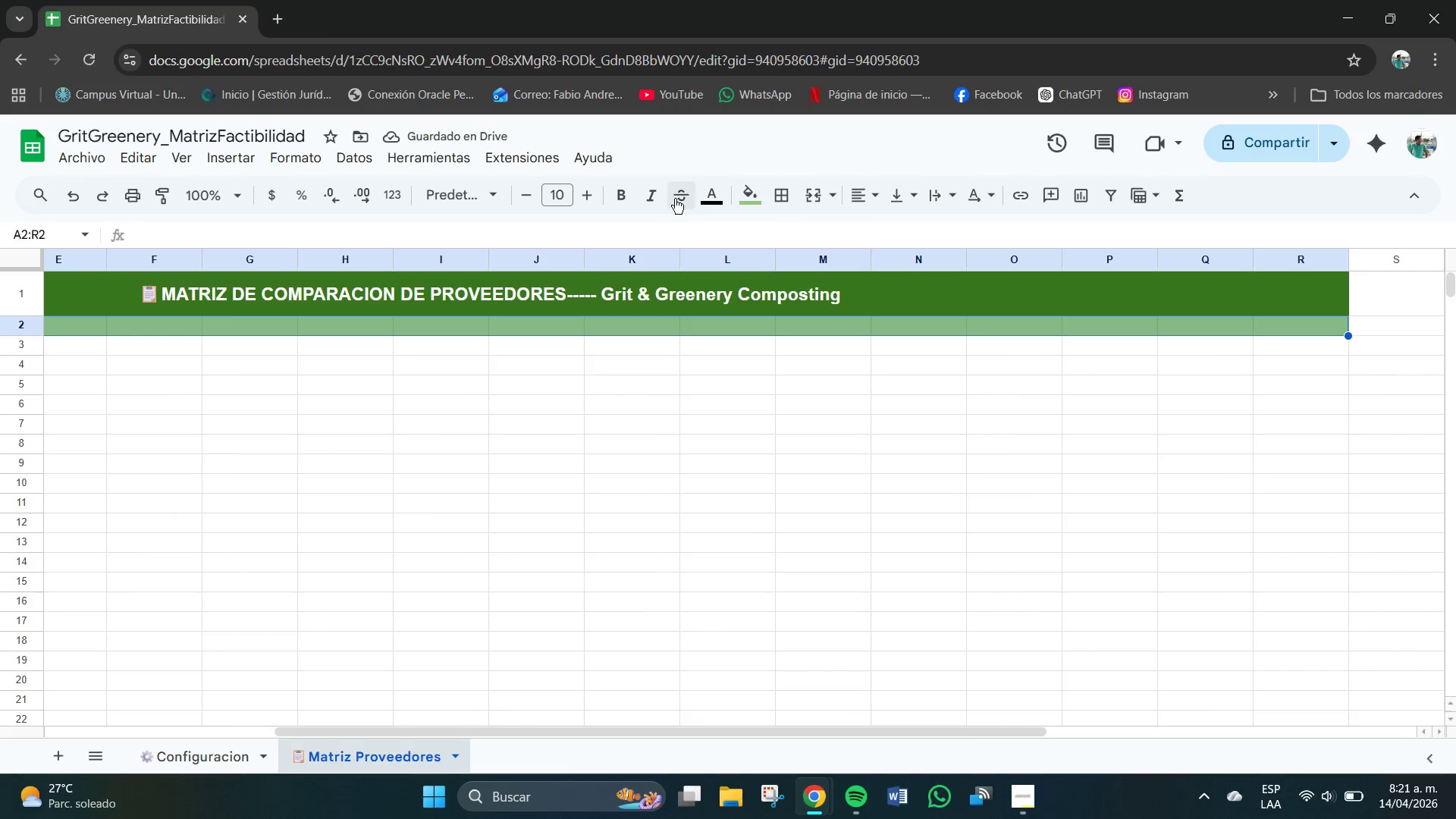 
left_click([836, 196])
 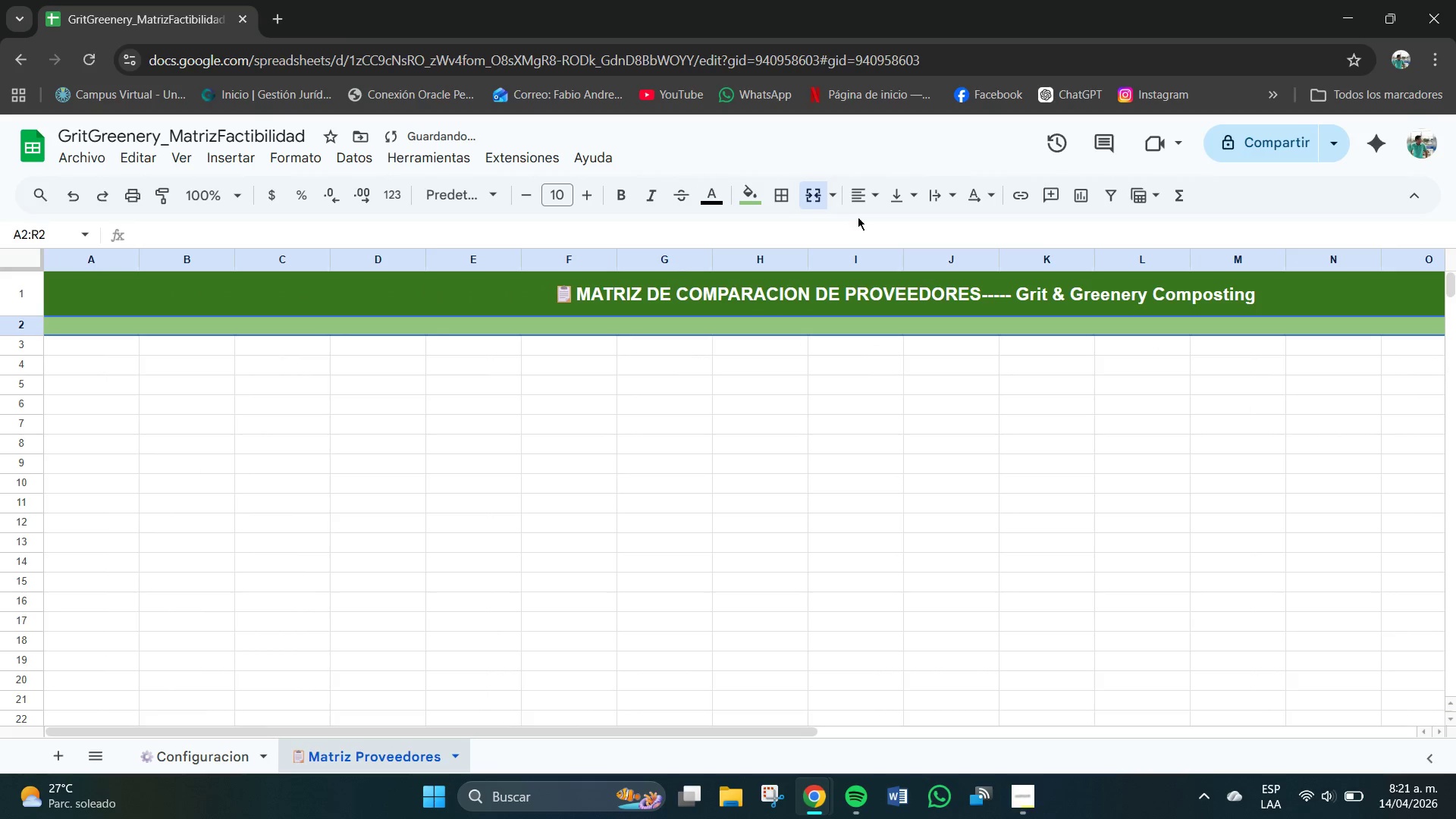 
double_click([862, 204])
 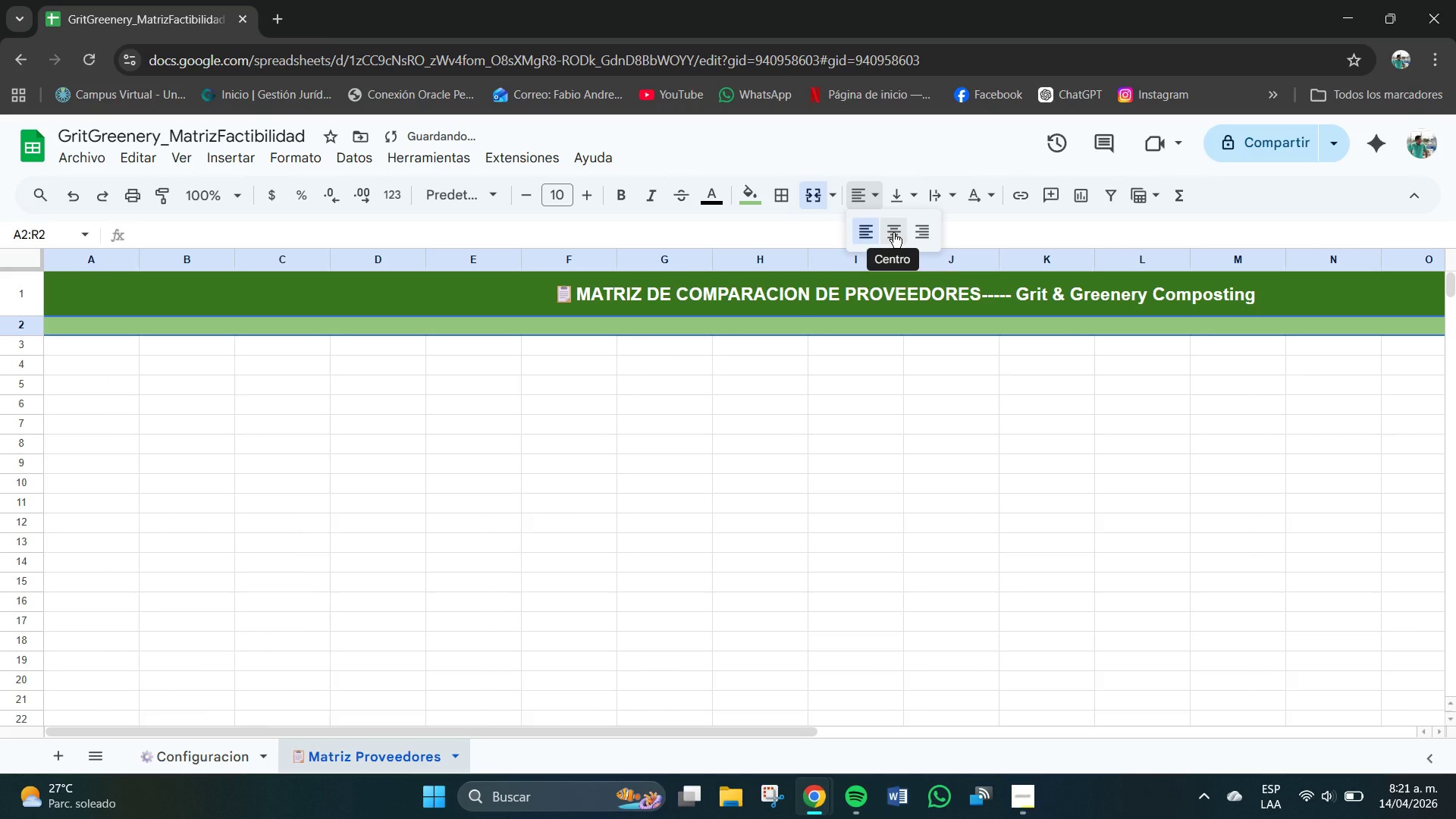 
left_click([893, 233])
 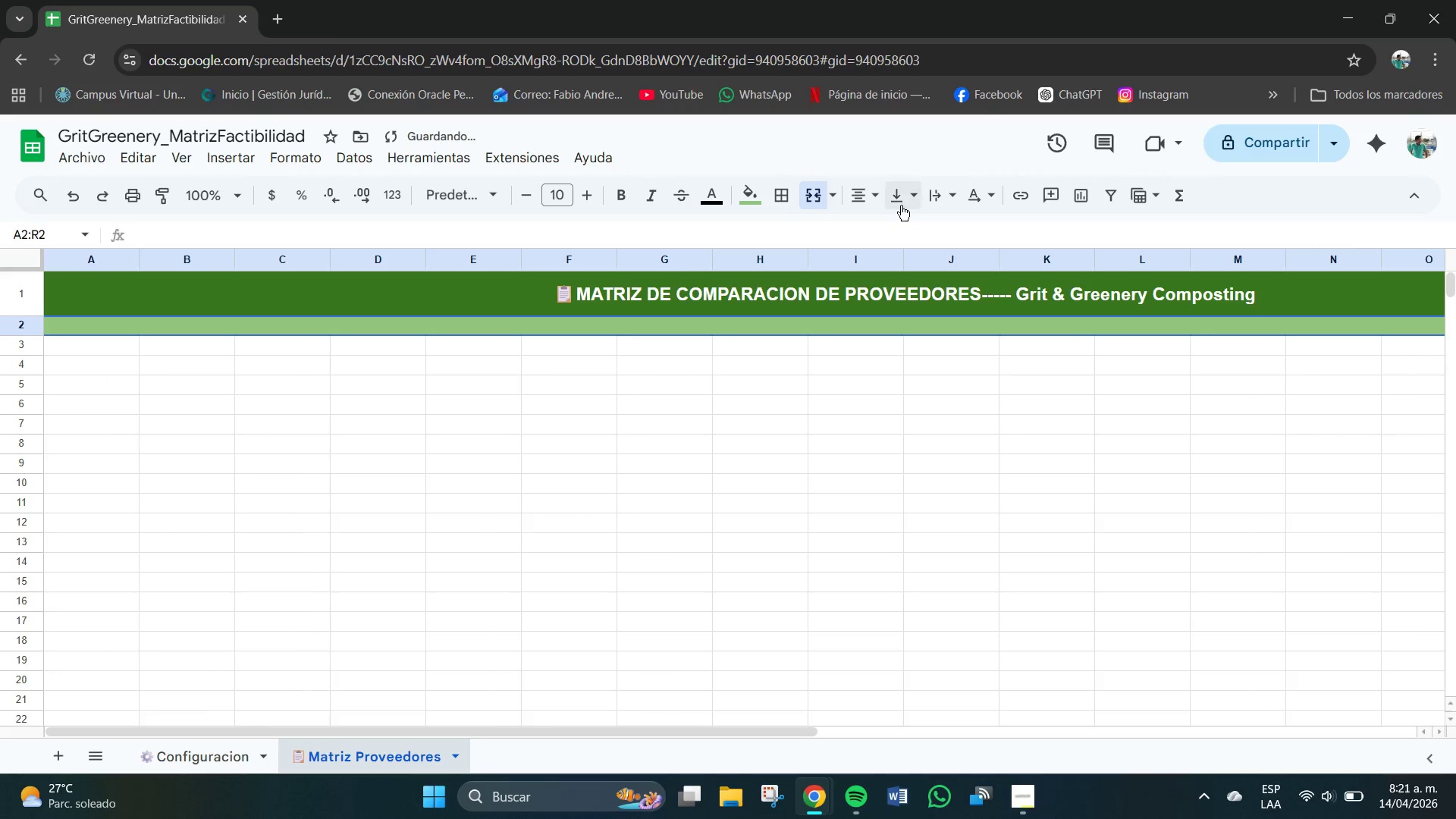 
double_click([901, 206])
 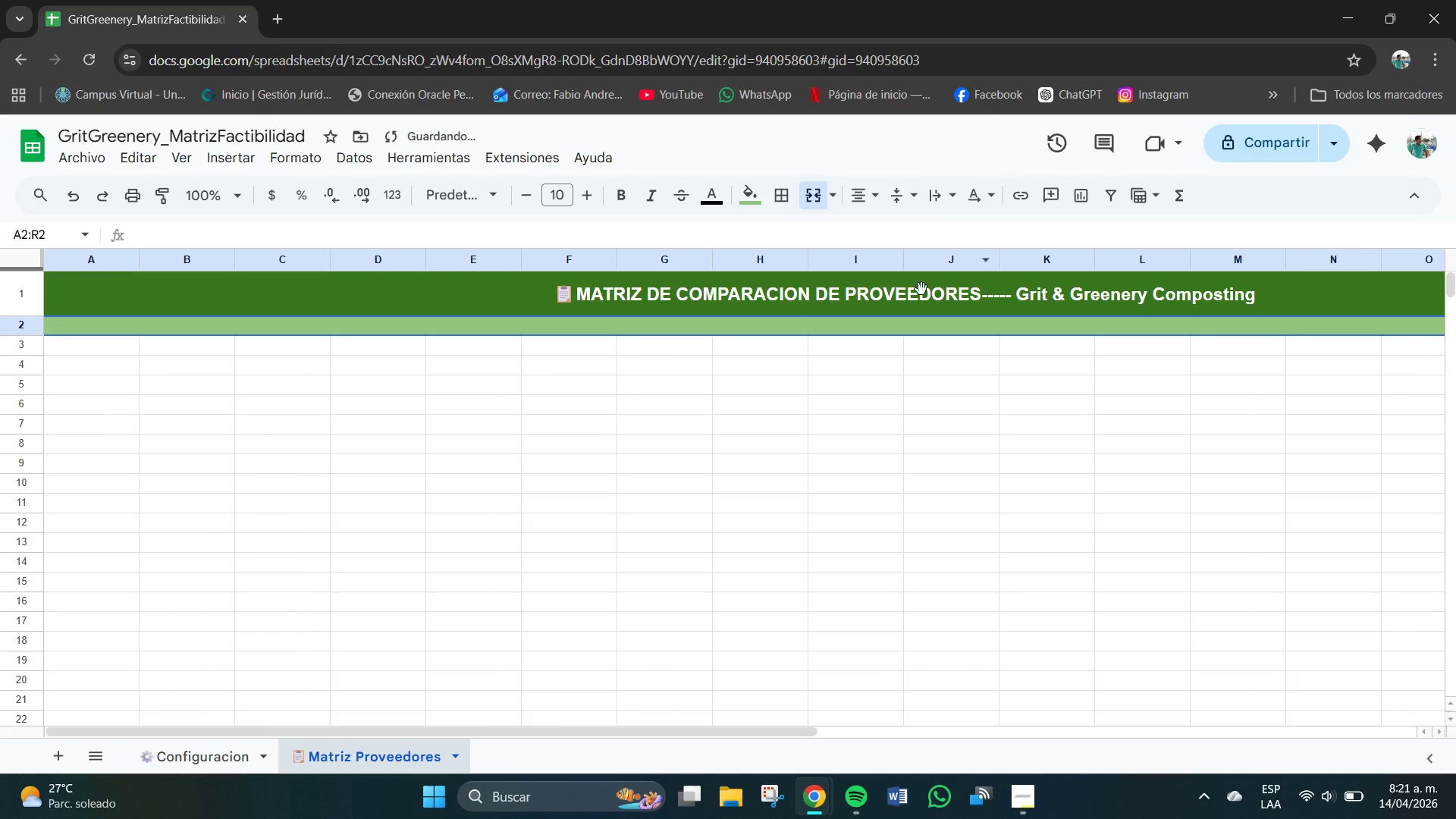 
double_click([877, 434])
 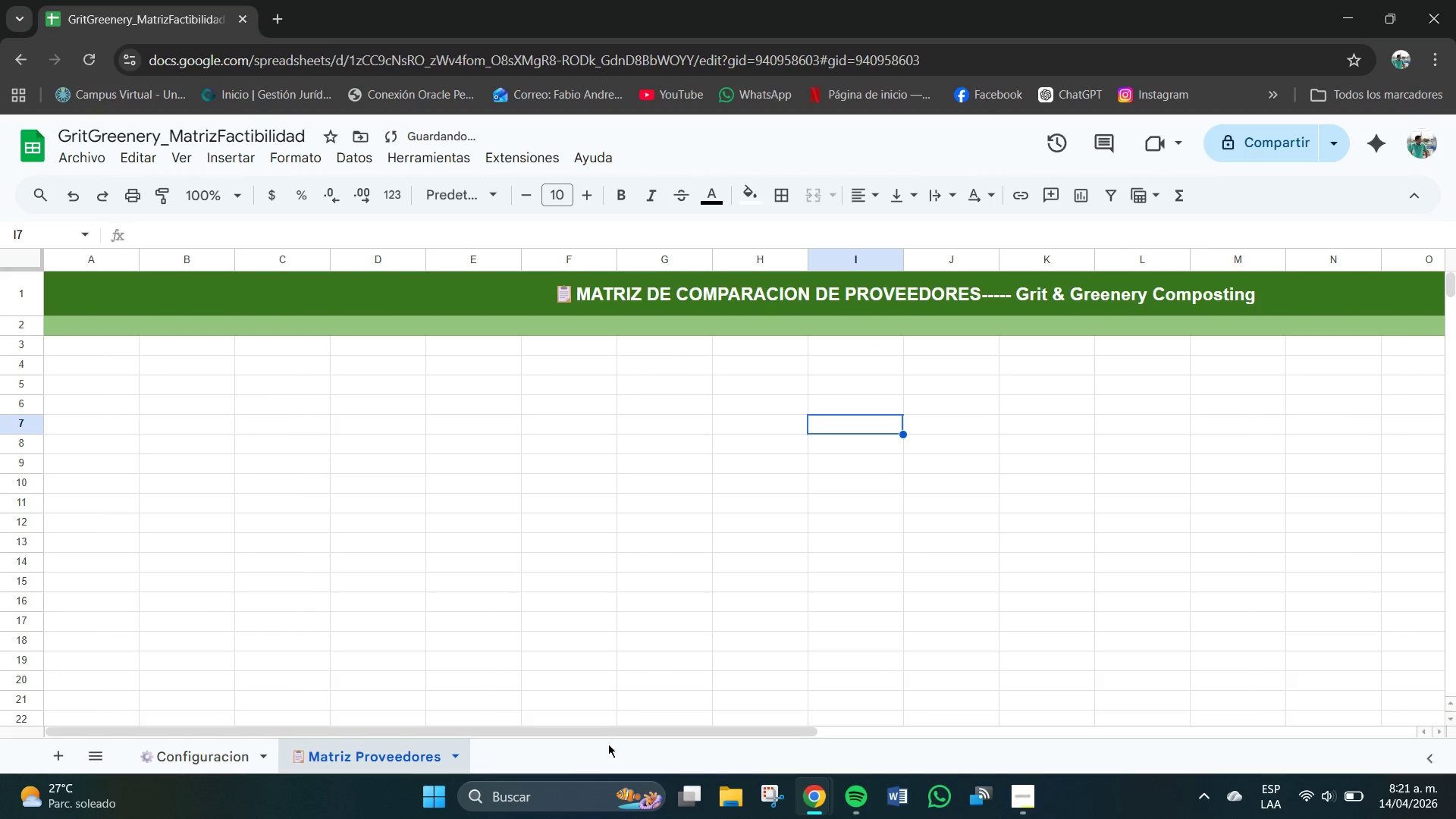 
left_click_drag(start_coordinate=[613, 731], to_coordinate=[747, 716])
 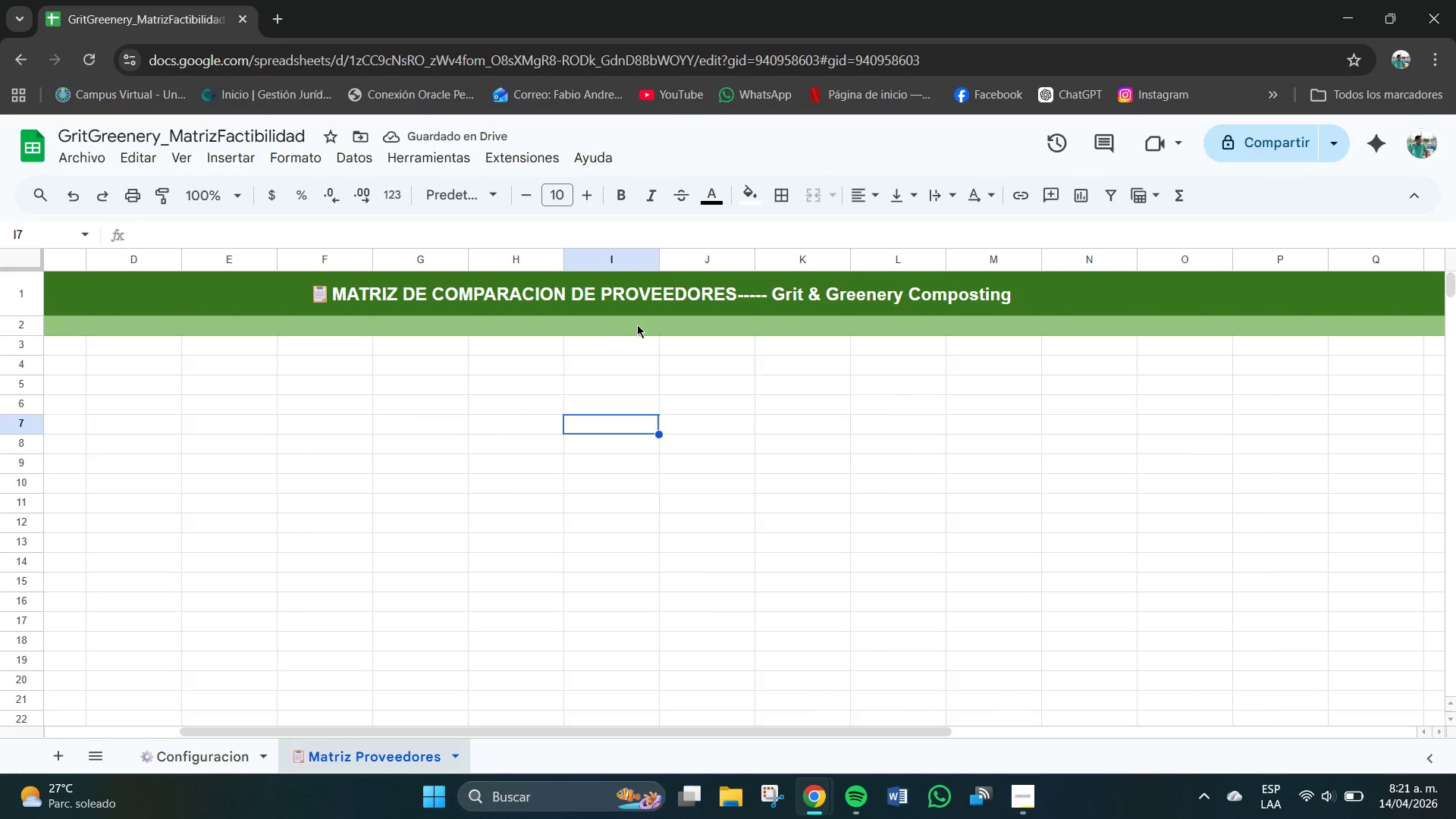 
double_click([635, 331])
 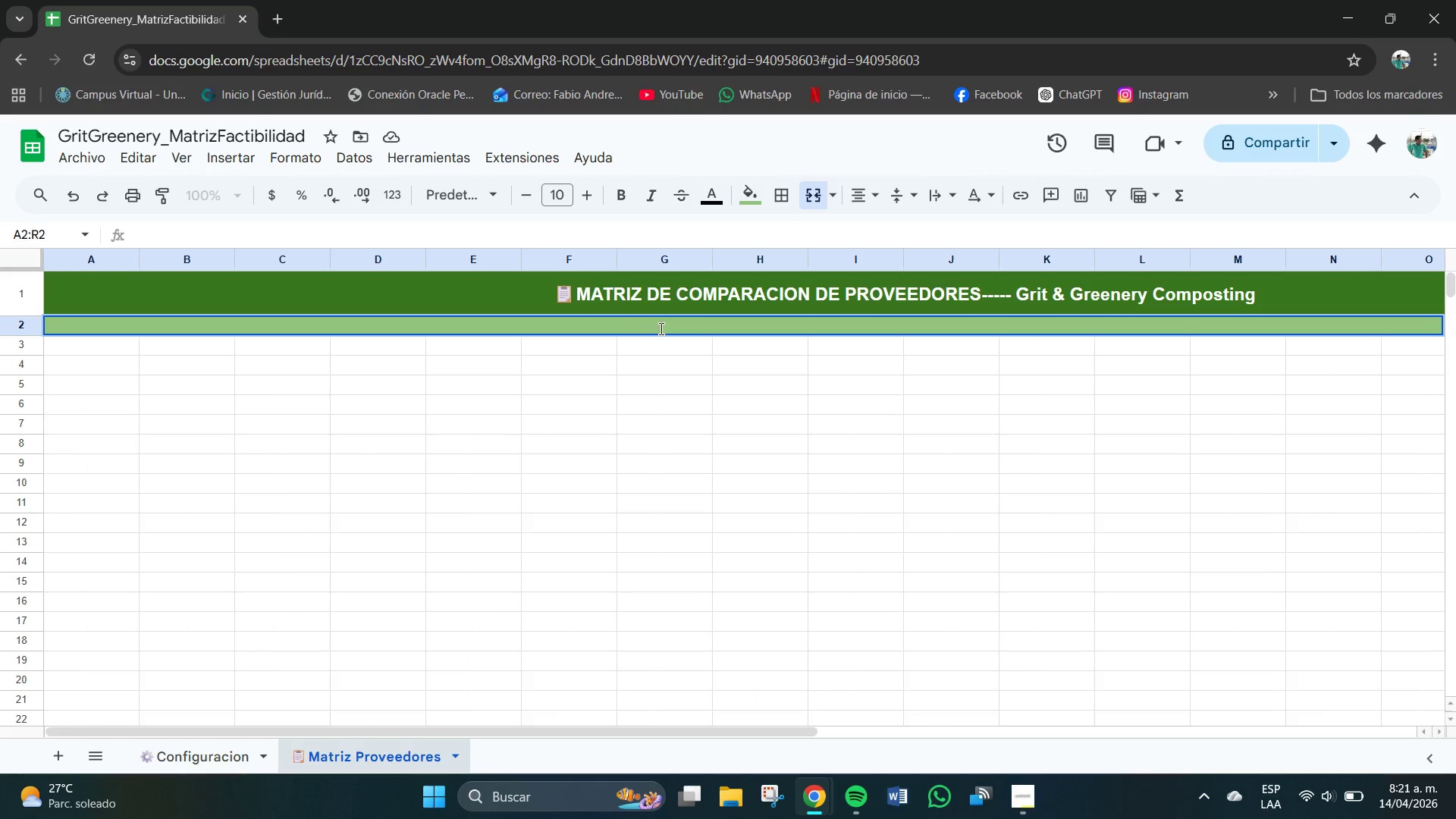 
left_click([717, 448])
 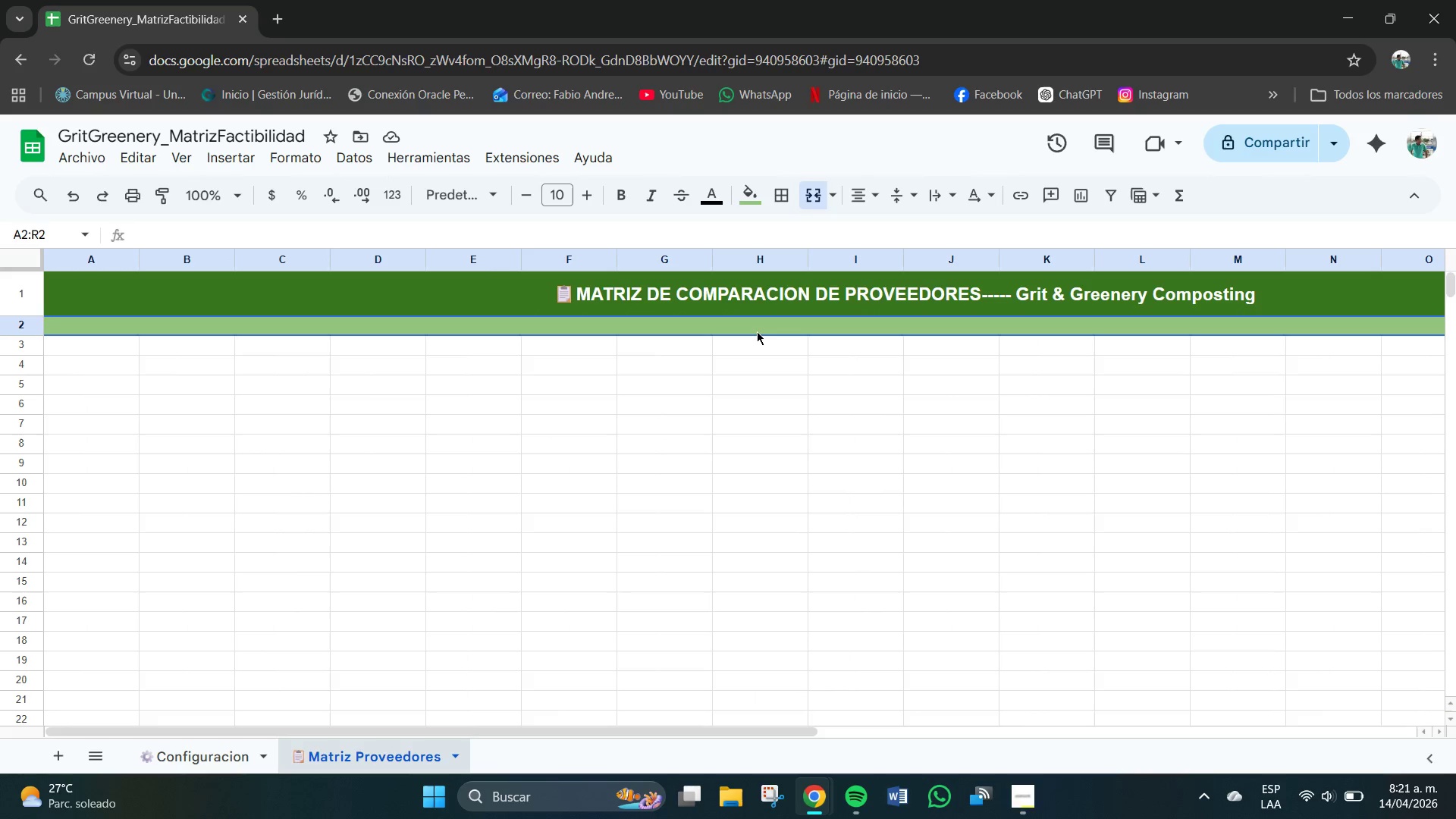 
double_click([757, 331])
 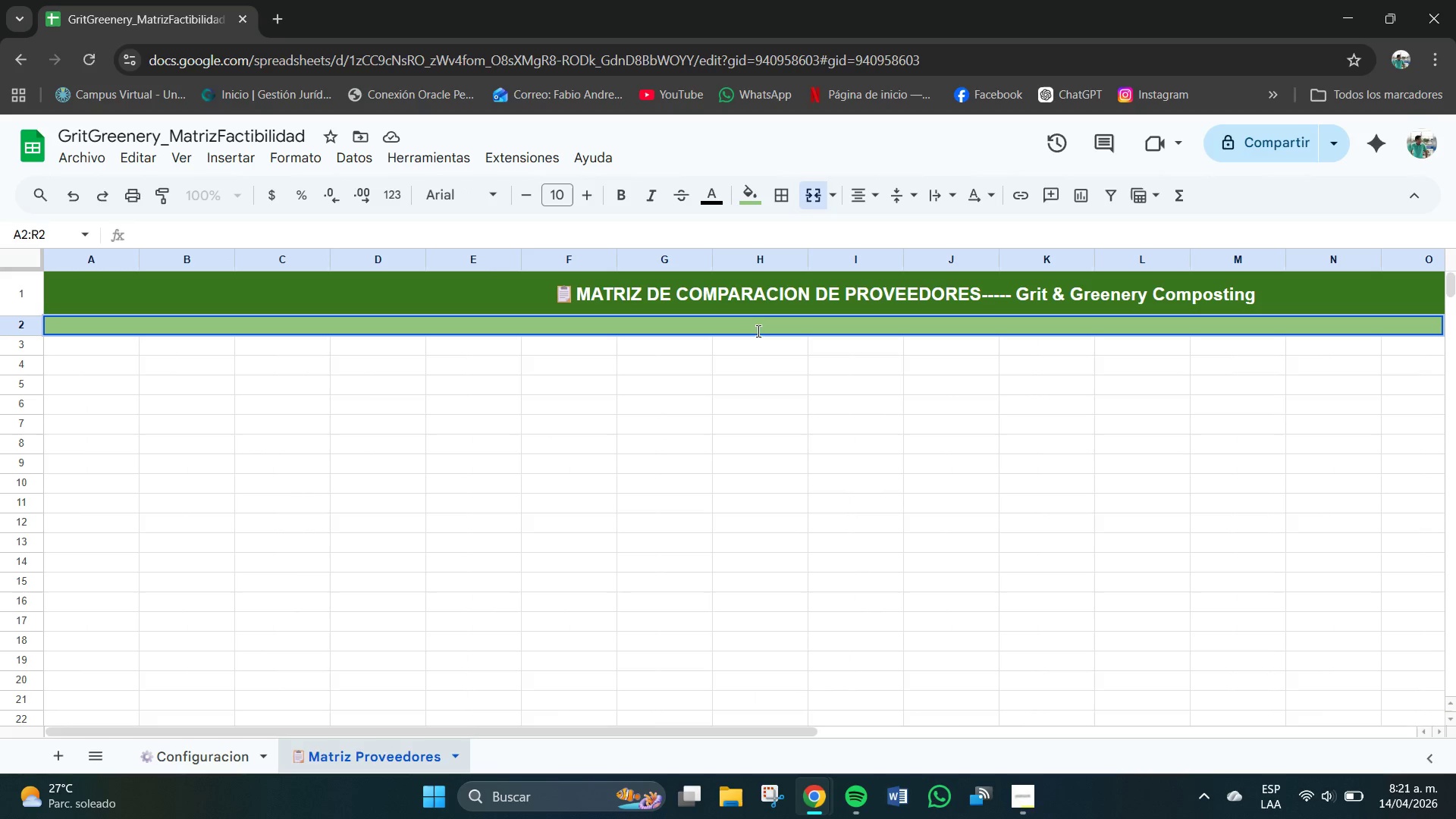 
double_click([774, 315])
 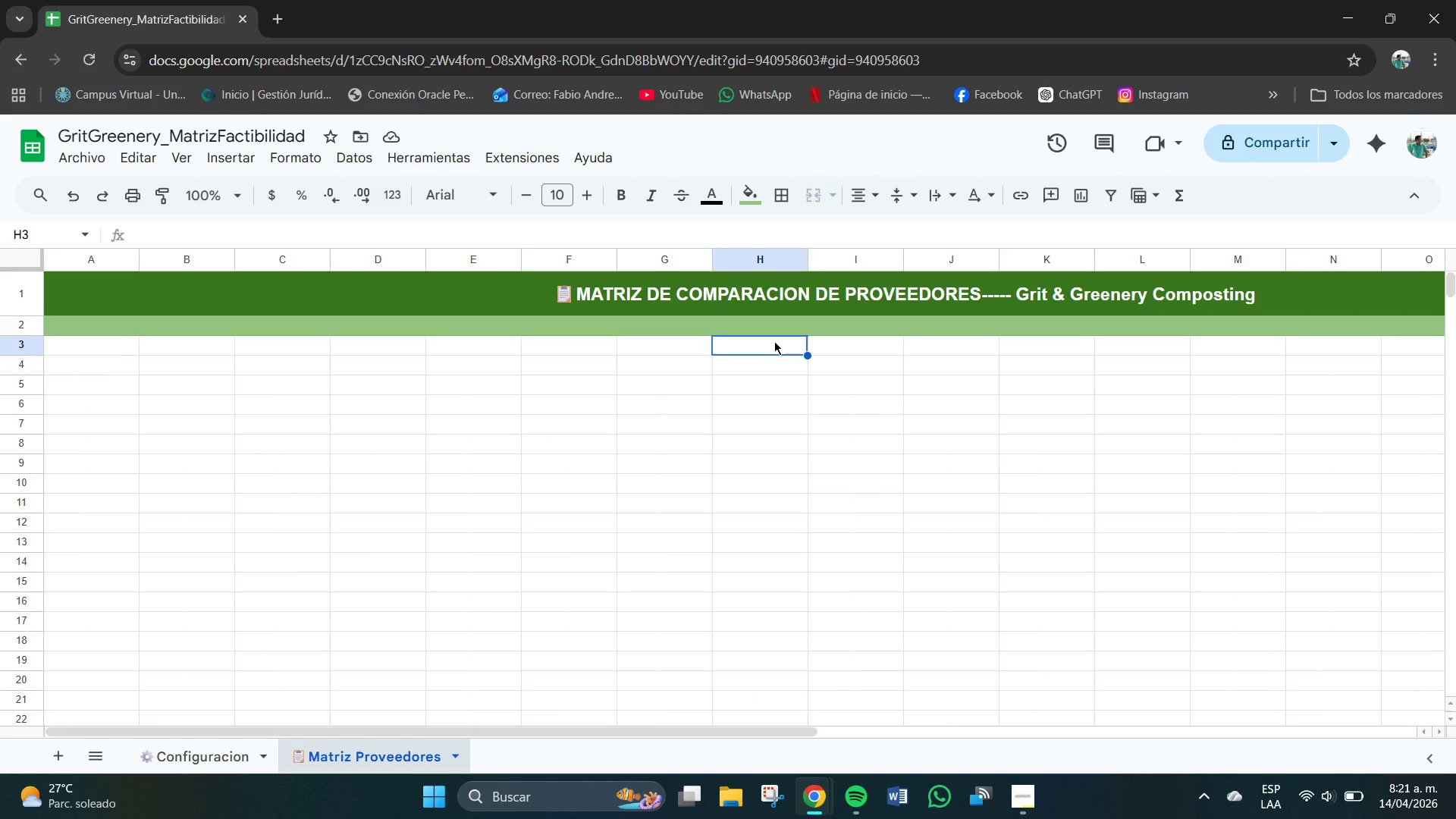 
left_click_drag(start_coordinate=[774, 341], to_coordinate=[792, 321])
 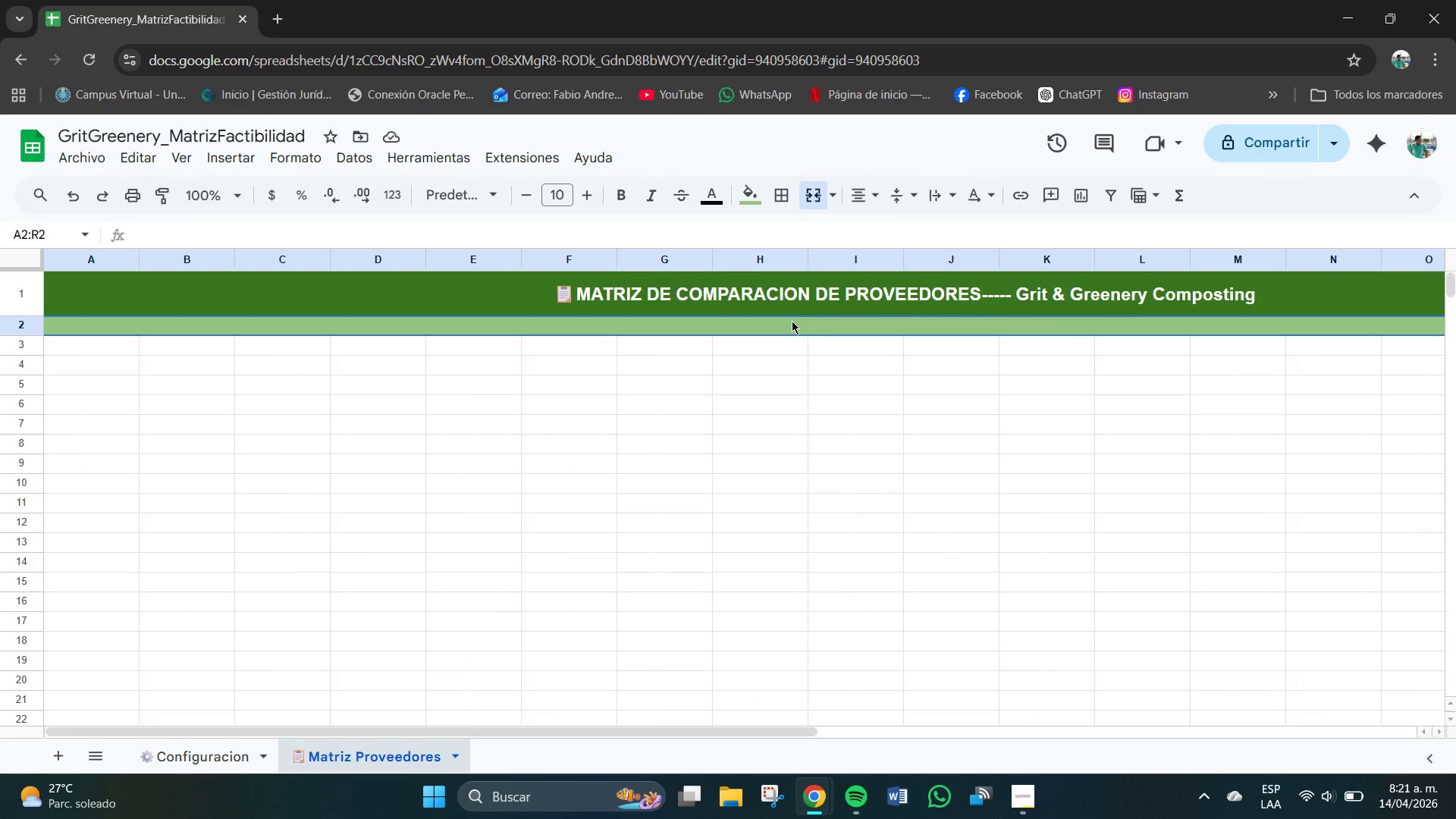 
double_click([792, 321])
 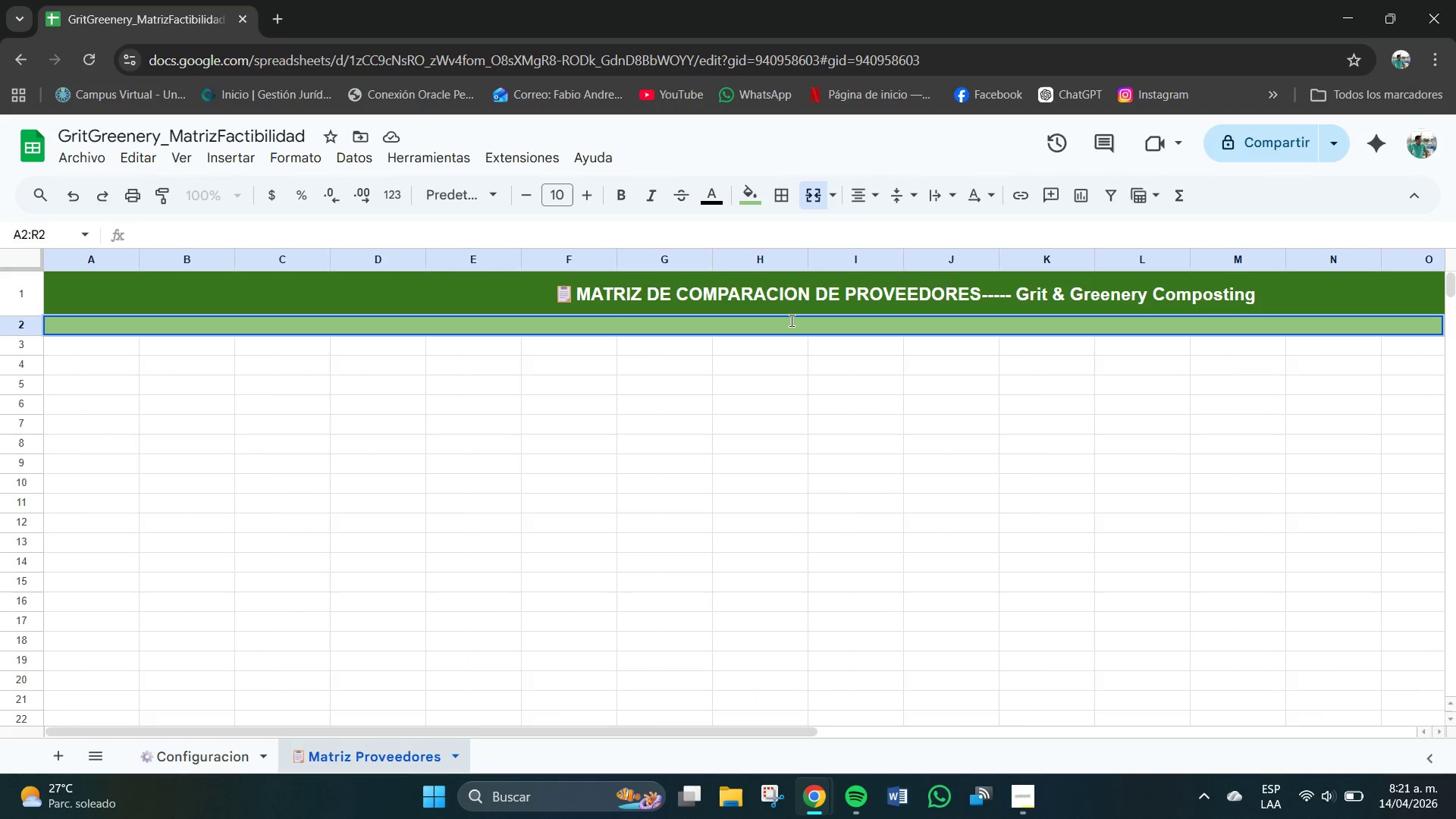 
triple_click([792, 321])
 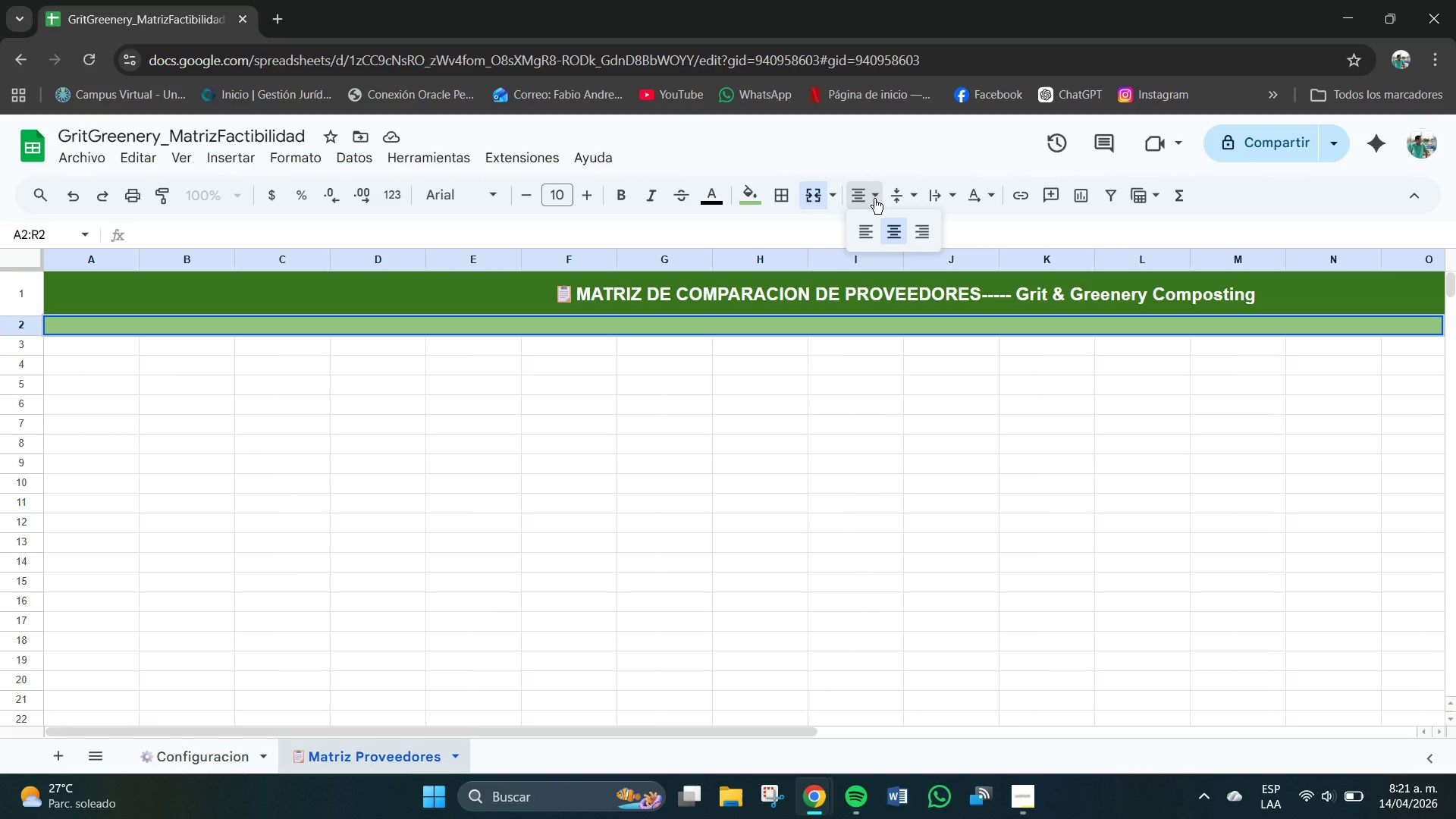 
left_click([900, 201])
 